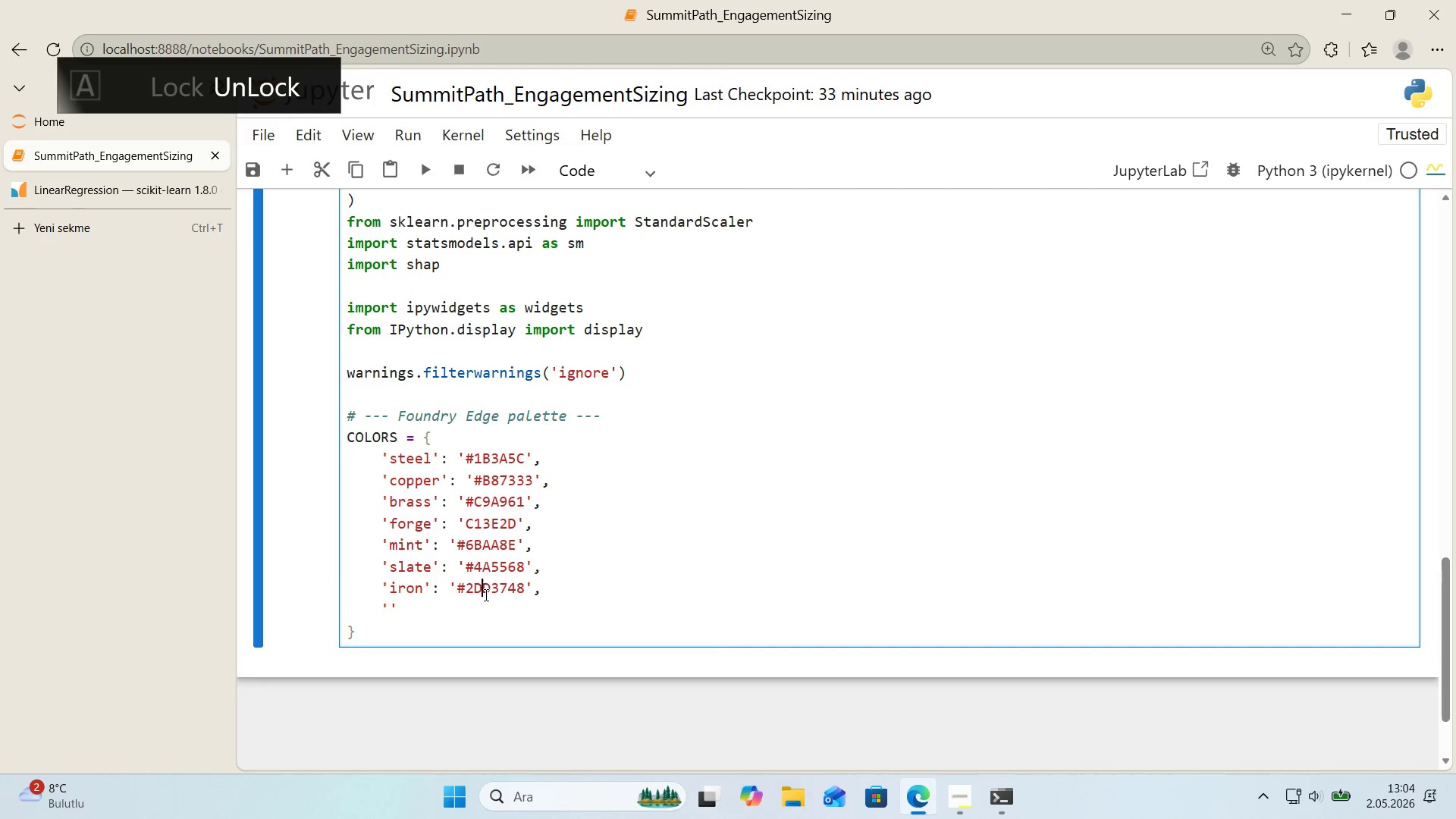 
key(Backspace)
 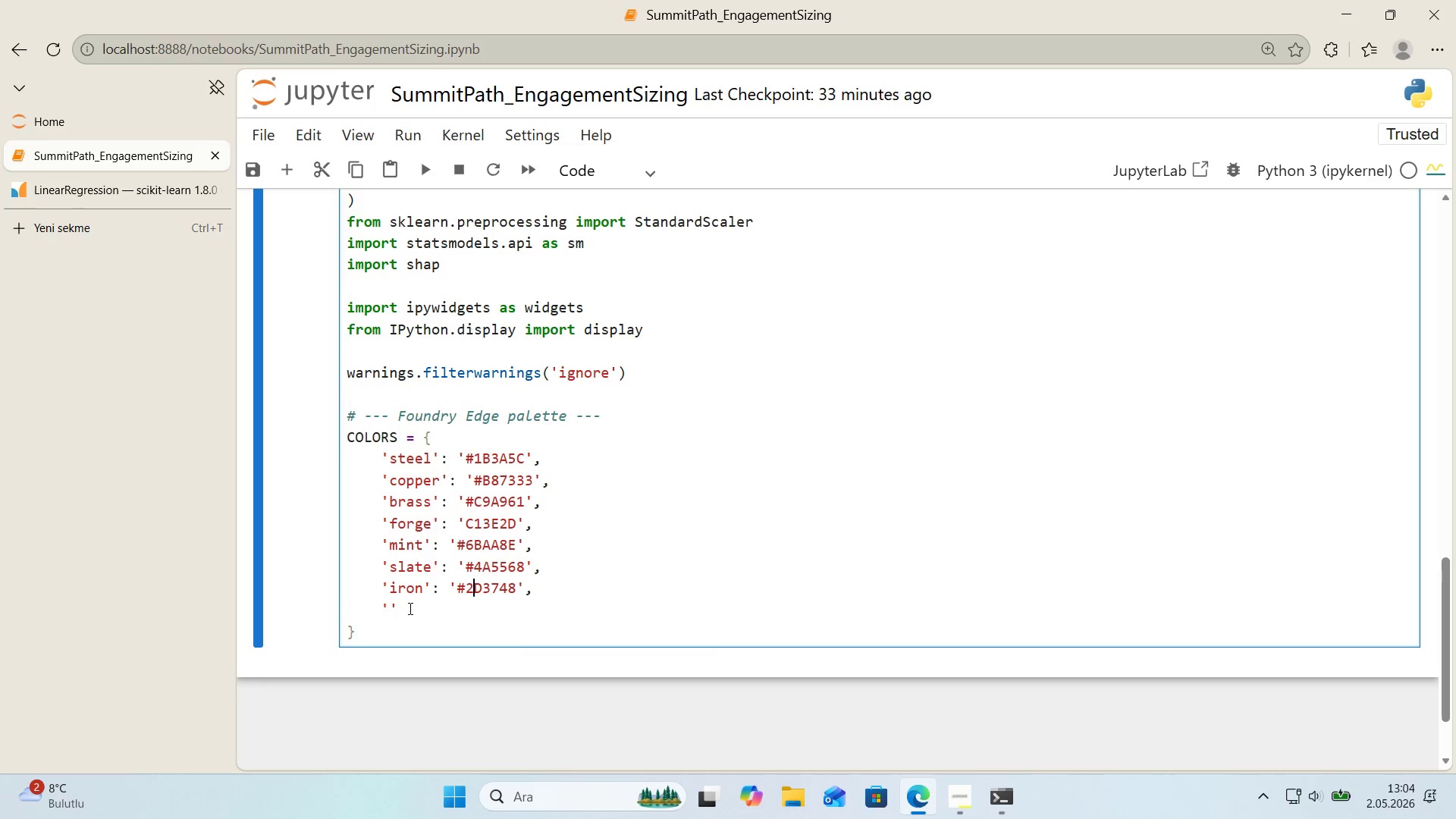 
left_click([393, 607])
 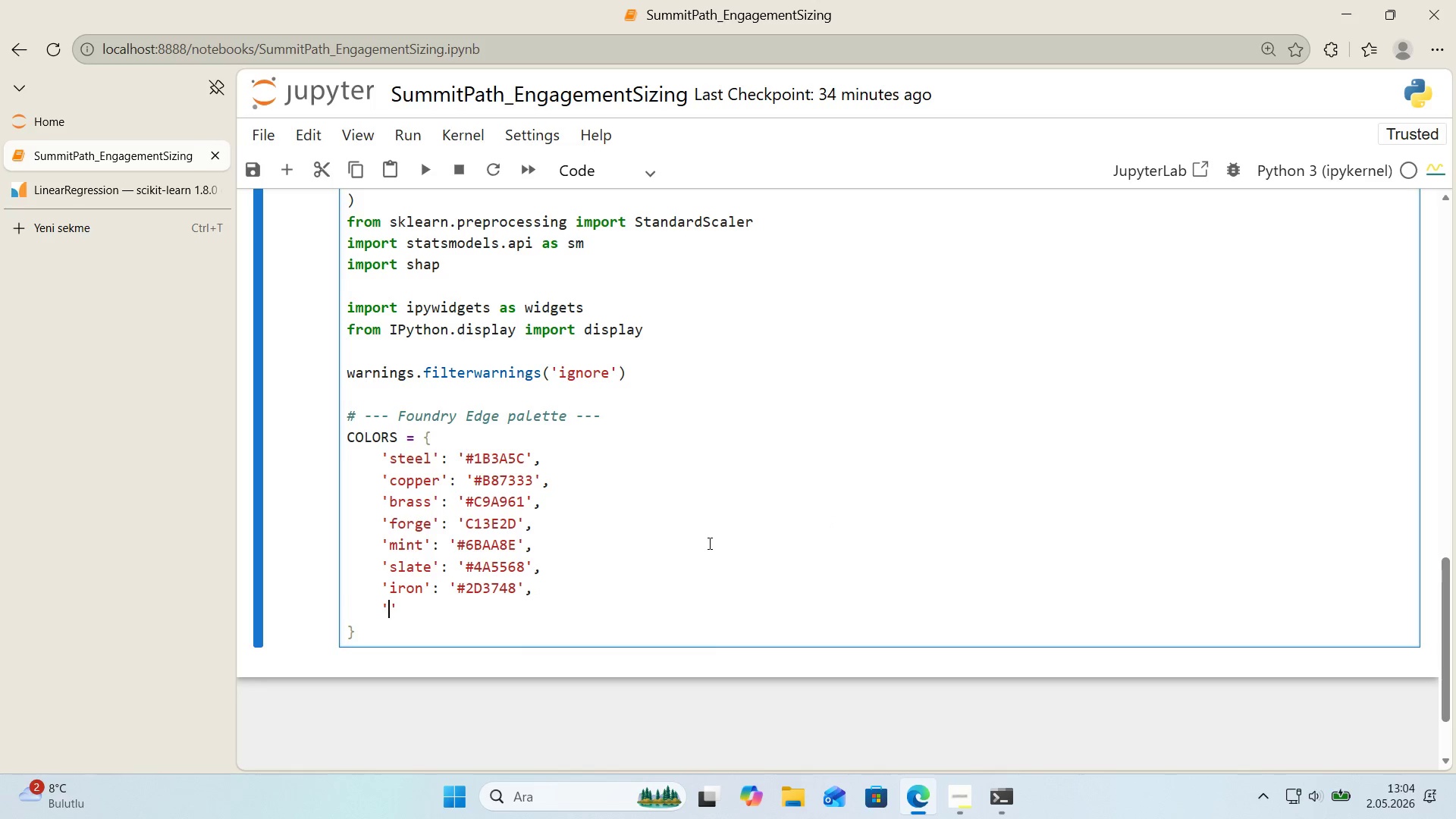 
type(pearl)
 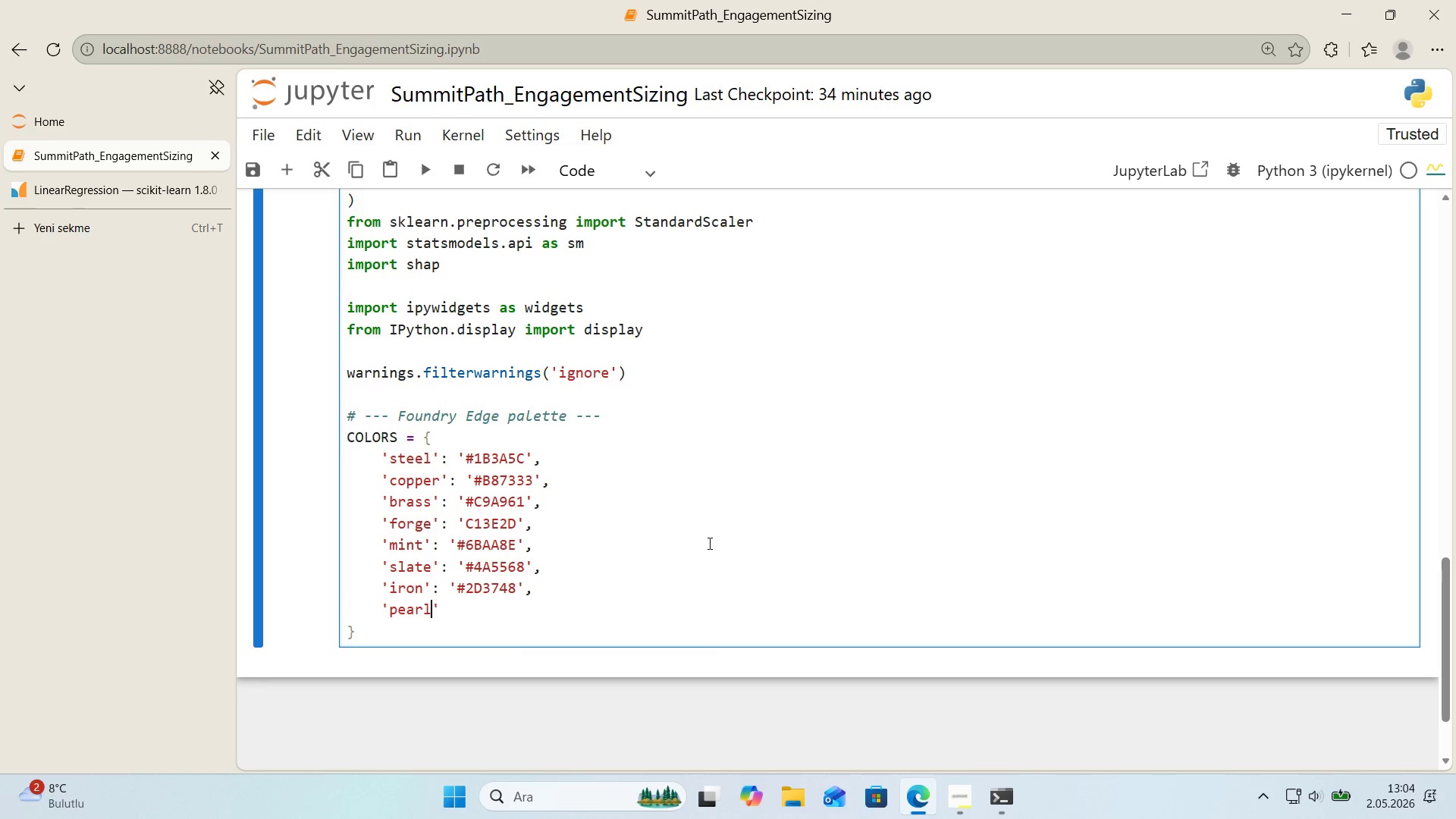 
key(ArrowRight)
 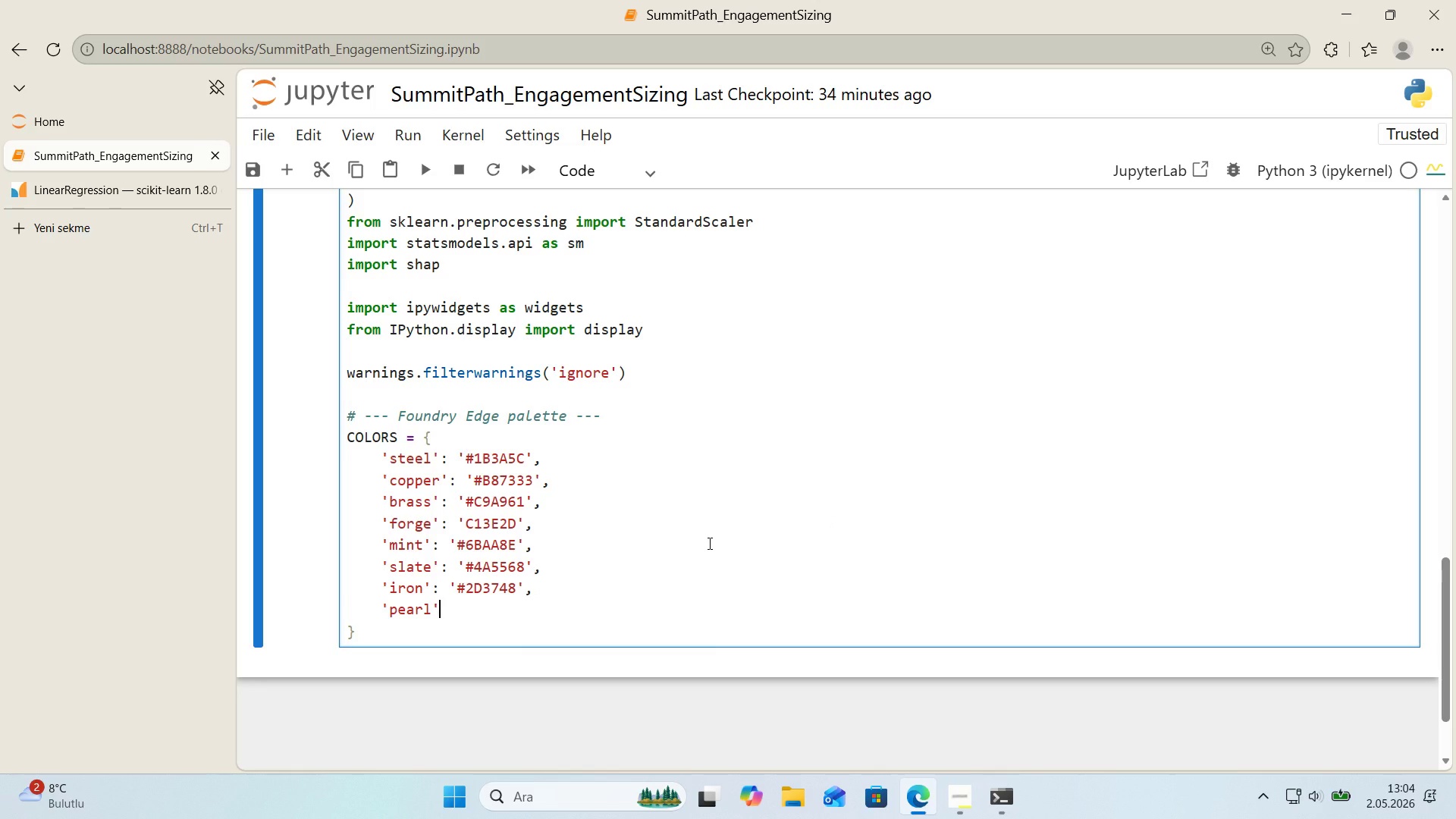 
type(> @@)
 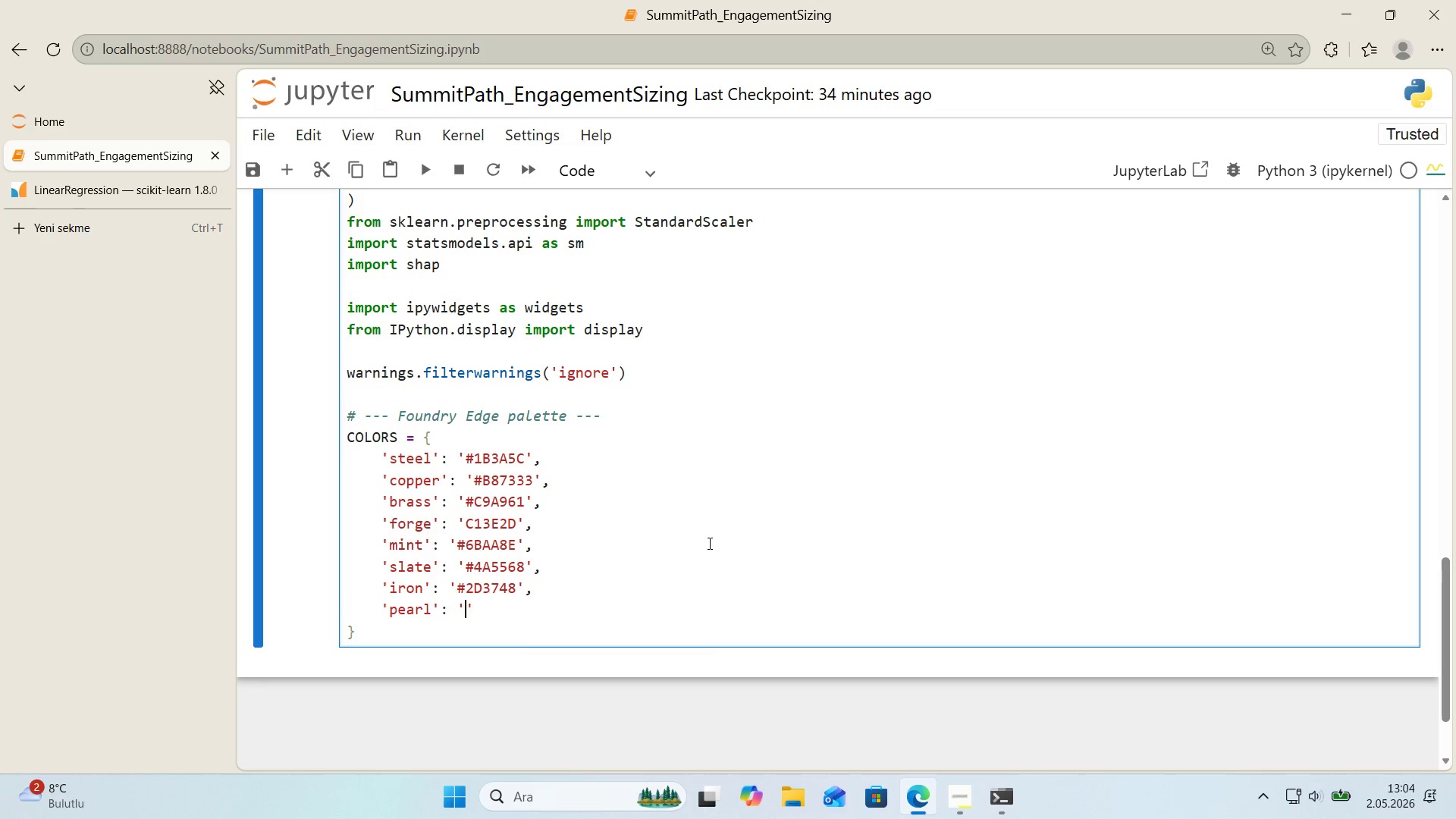 
 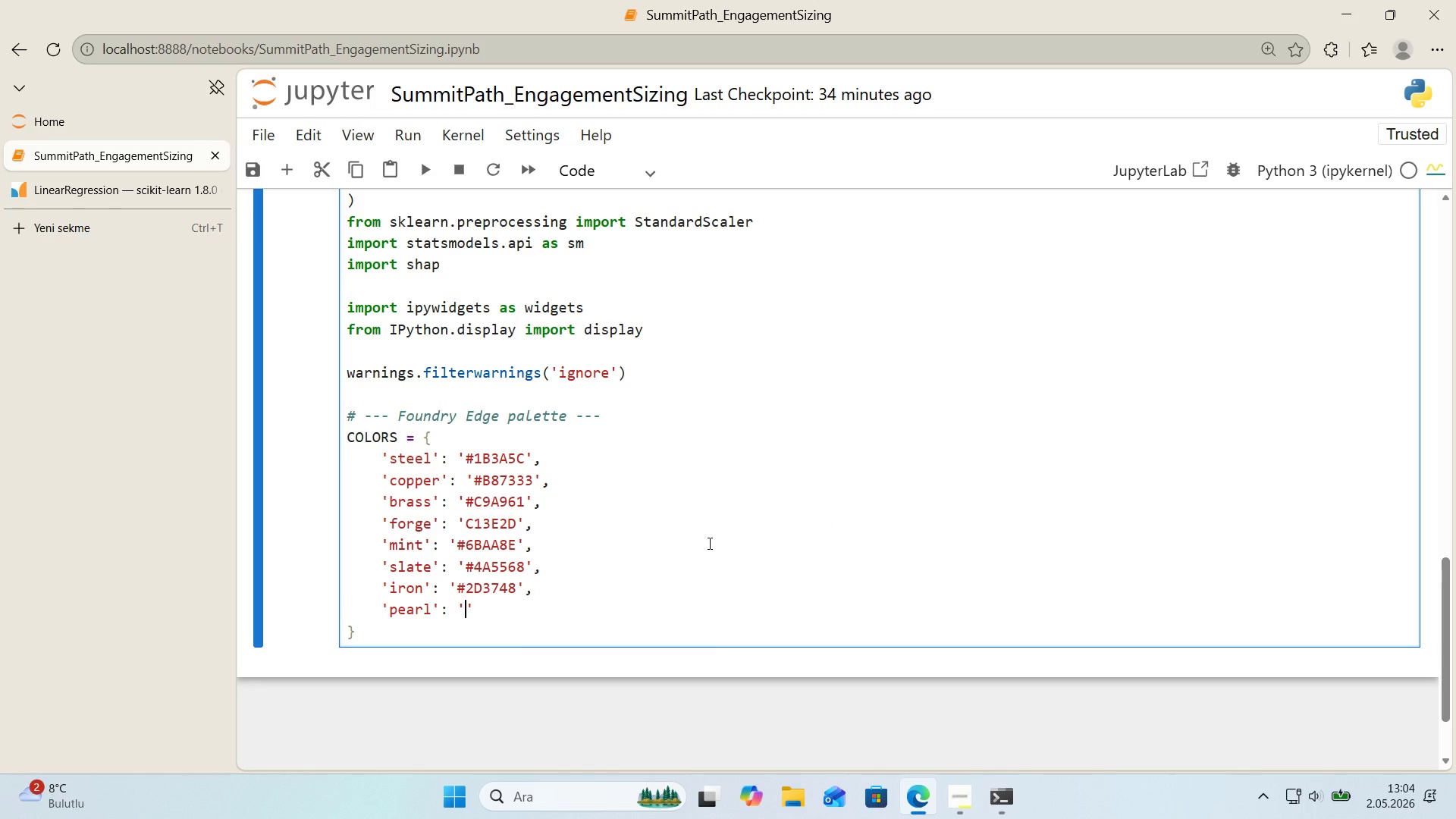 
key(ArrowLeft)
 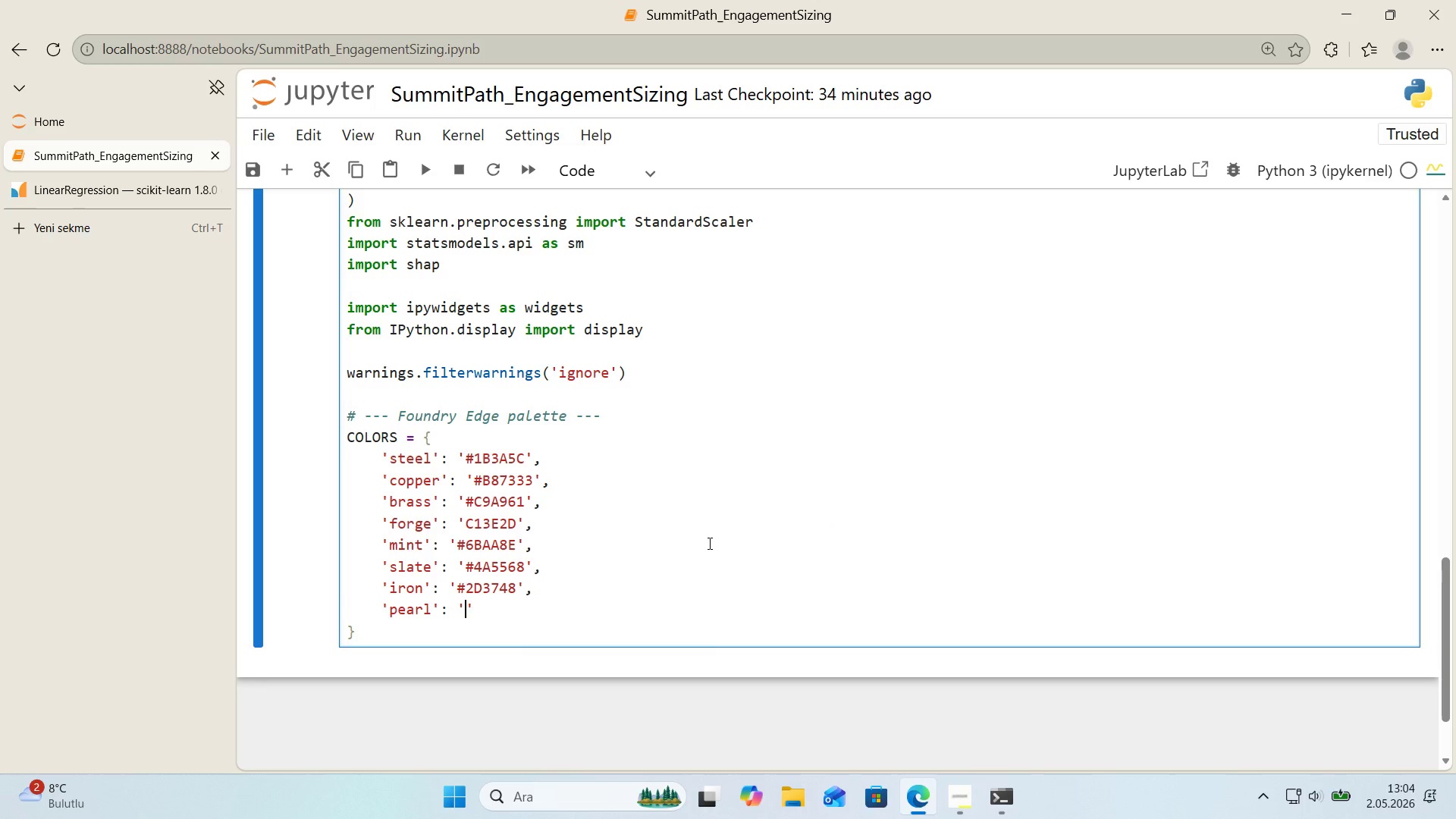 
key(CapsLock)
 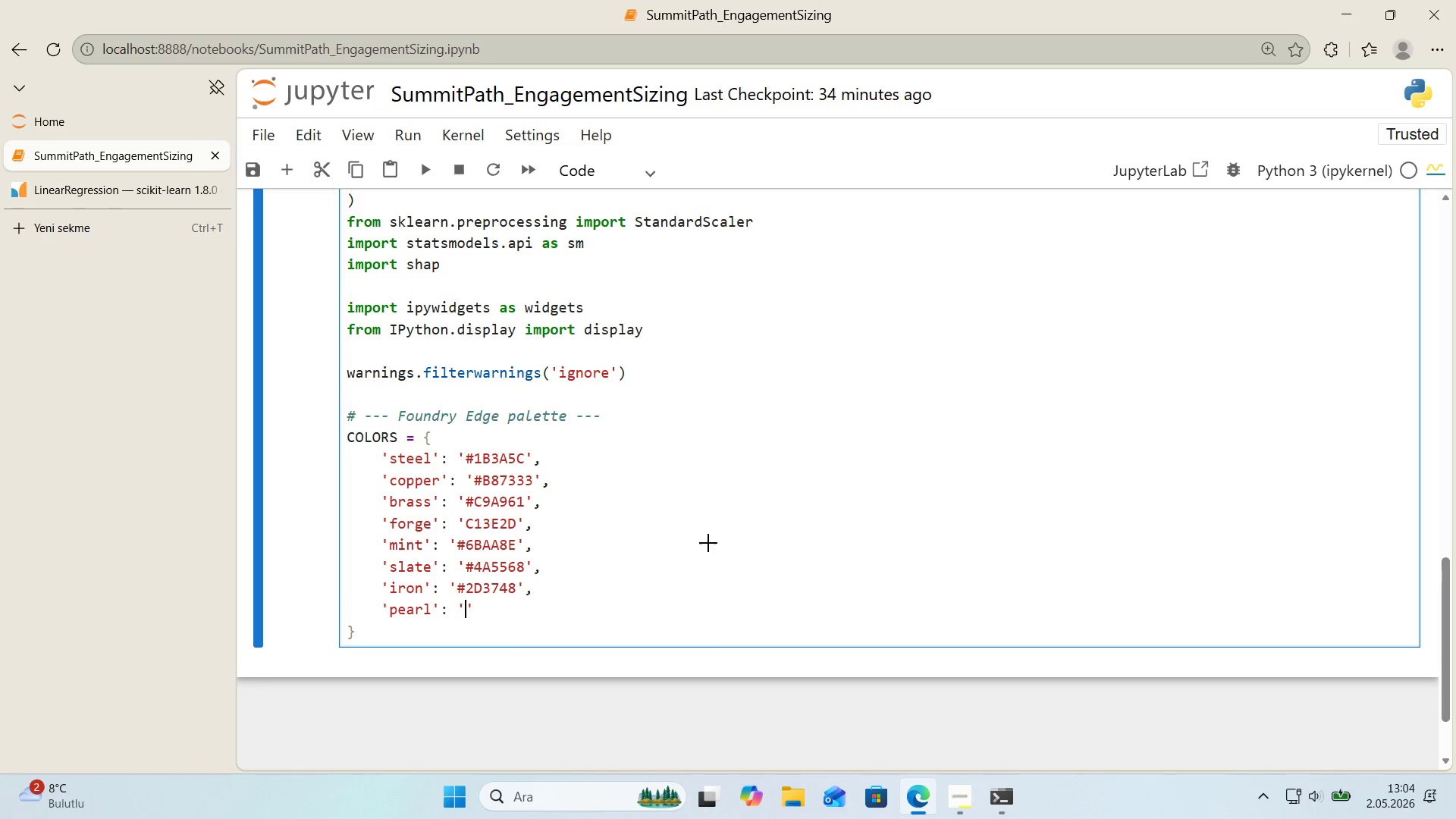 
key(Alt+Control+3)
 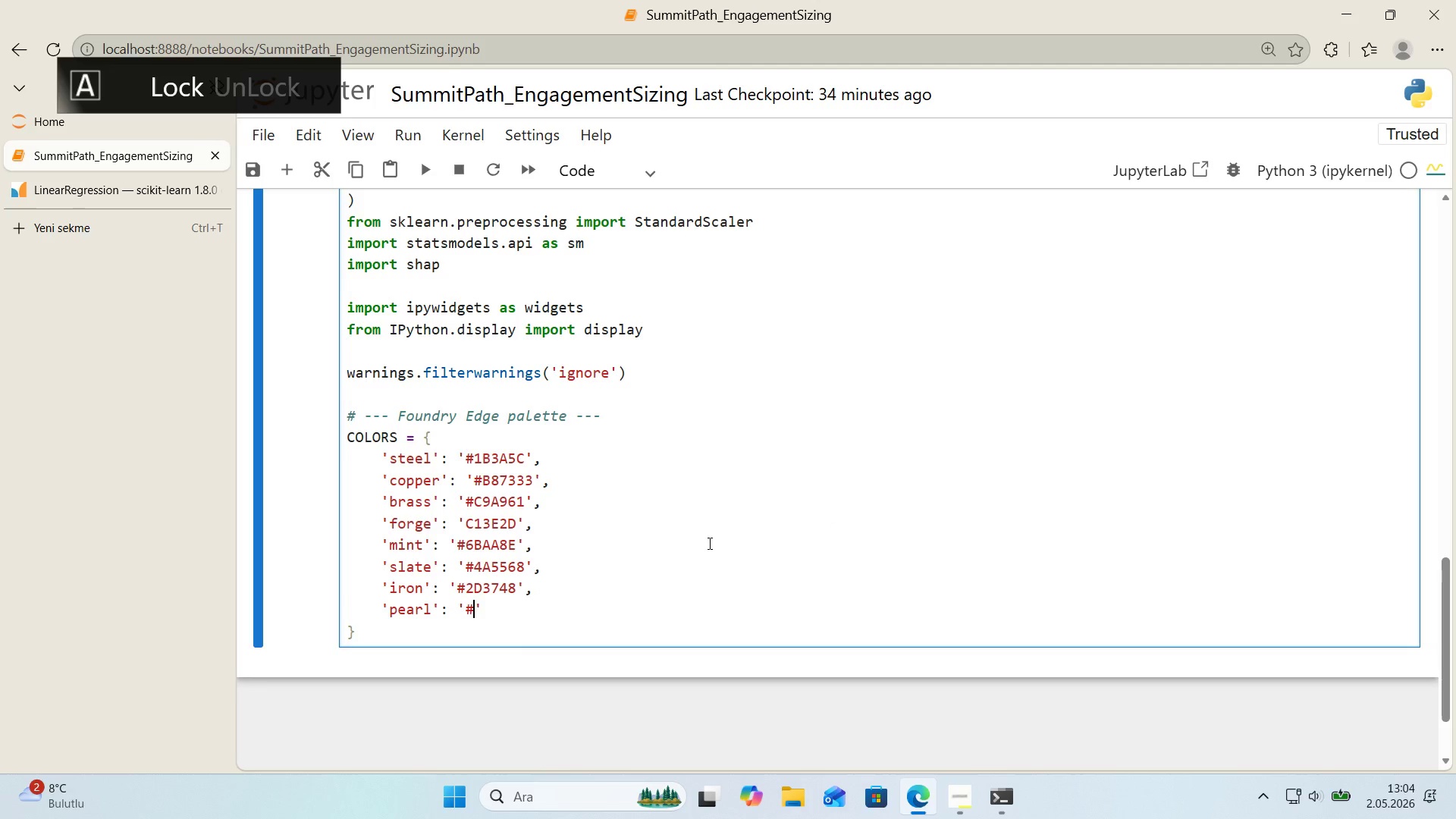 
key(CapsLock)
 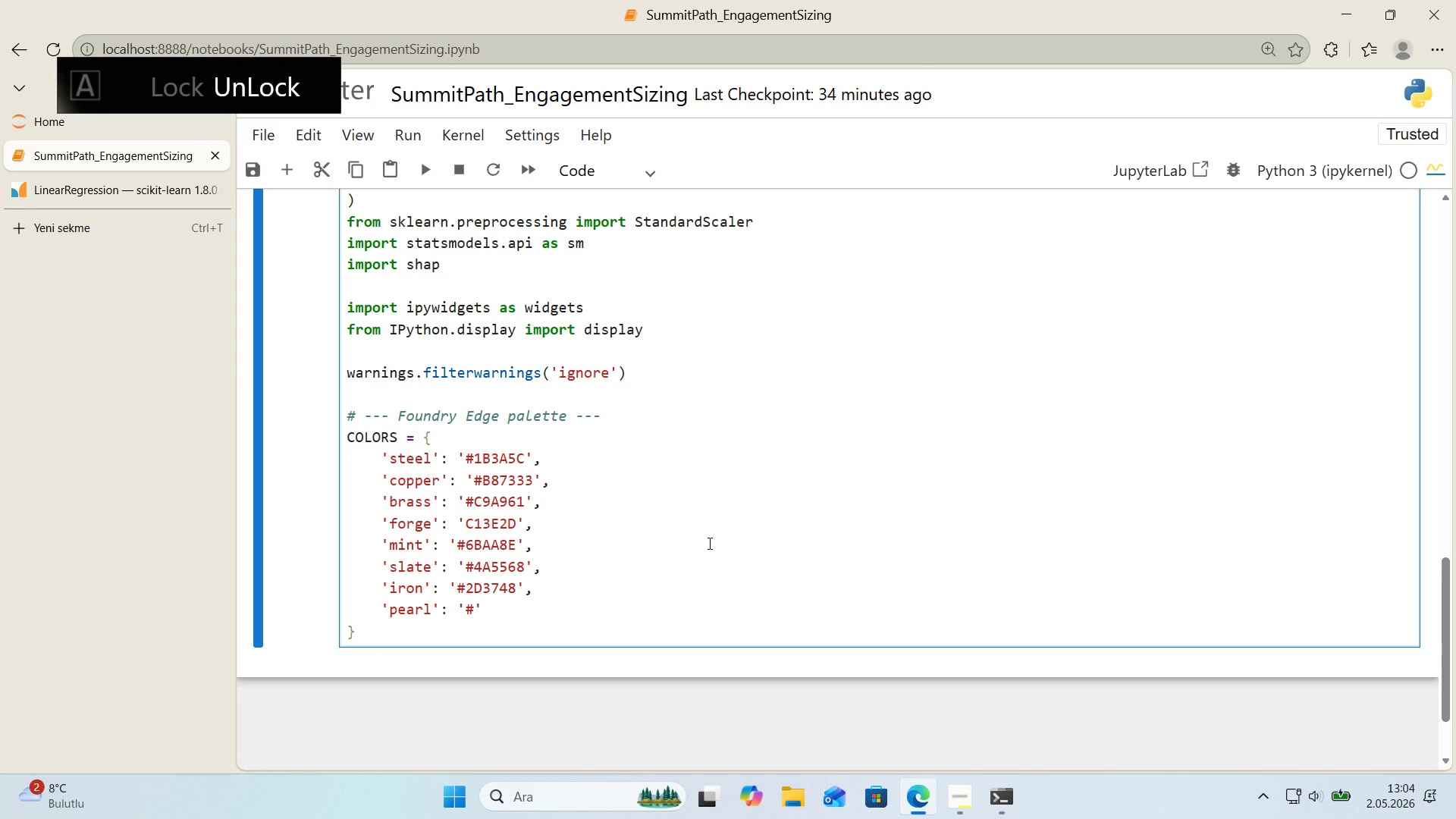 
key(CapsLock)
 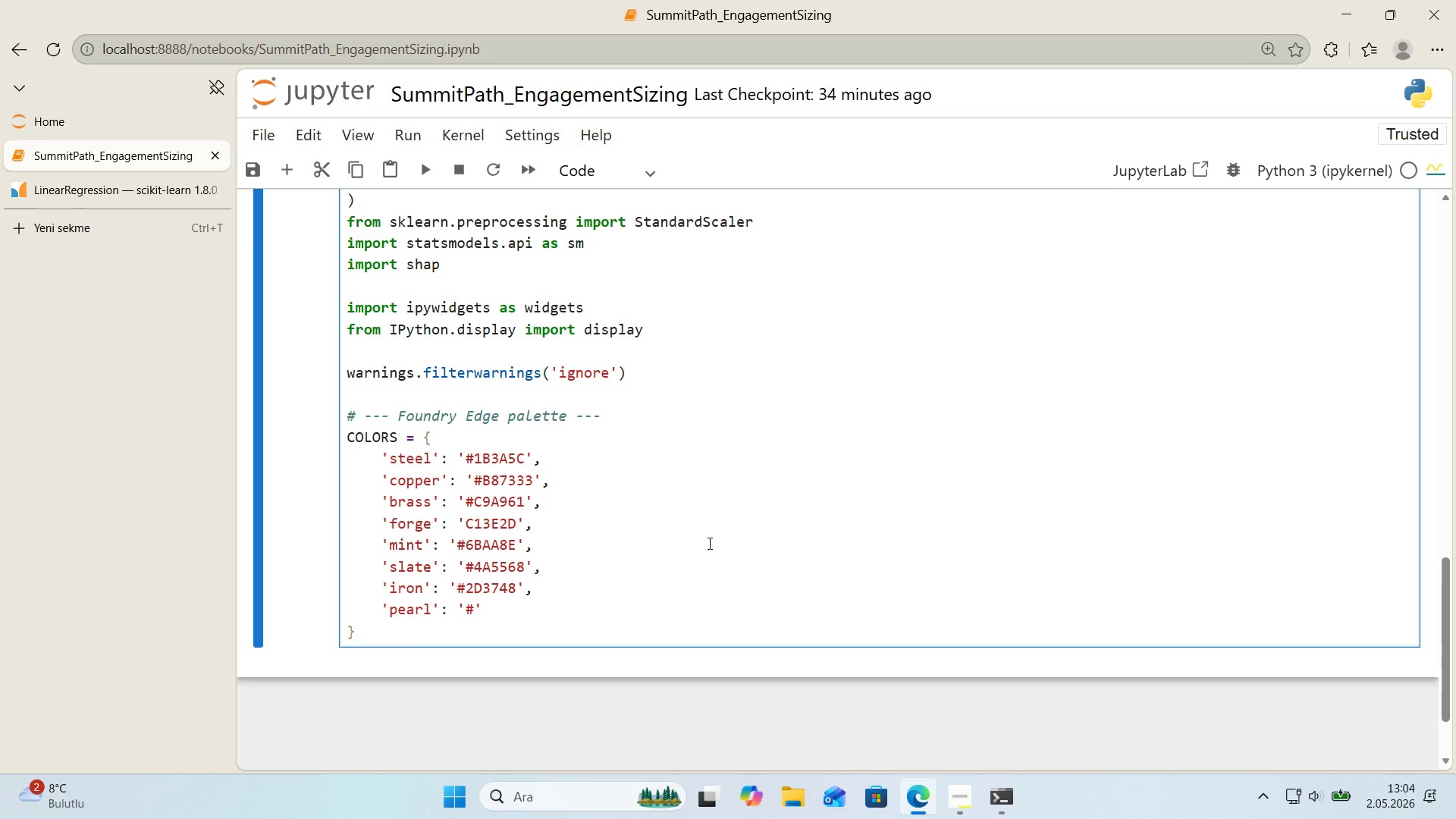 
type(D6DAE0)
 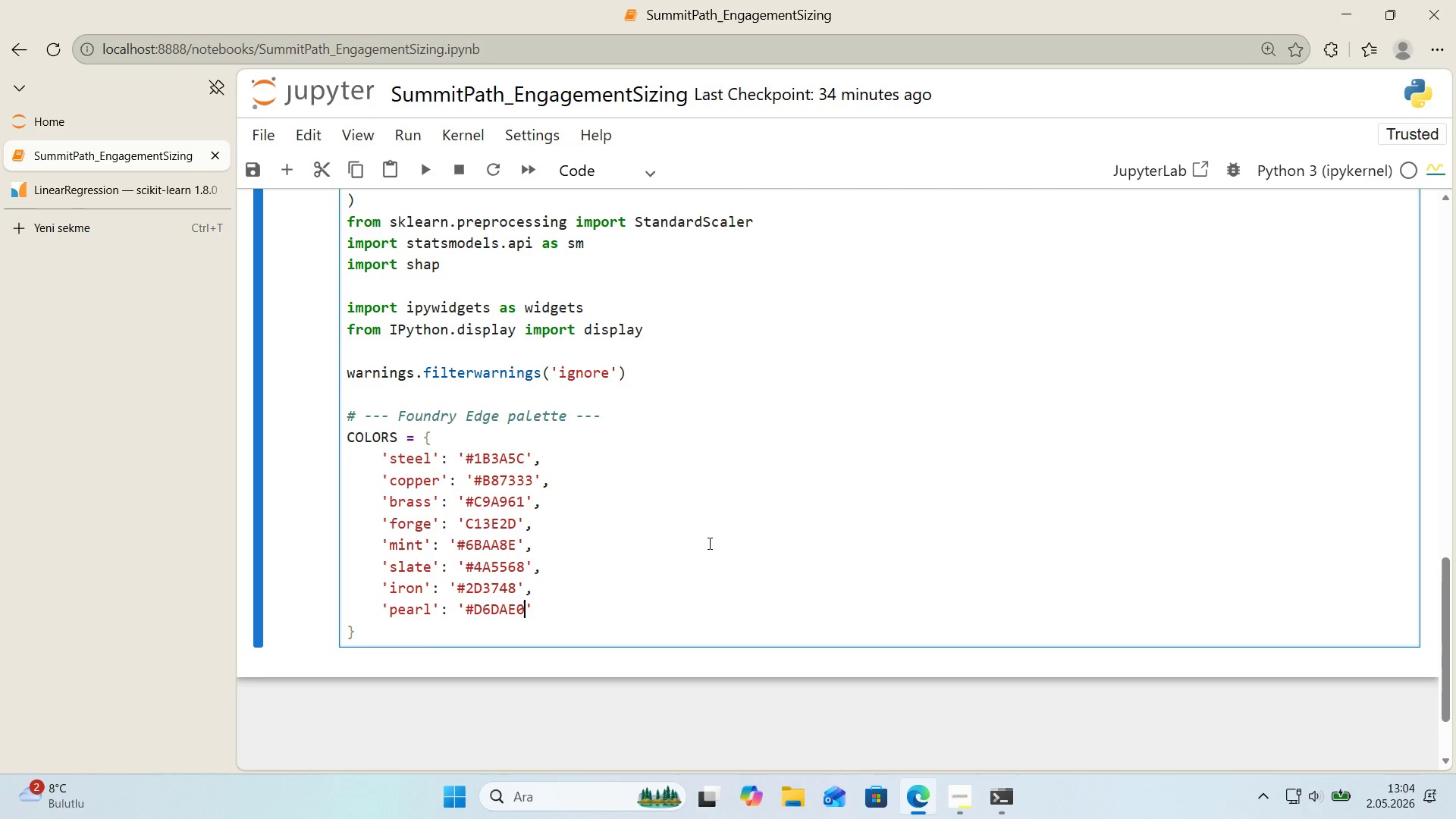 
key(ArrowRight)
 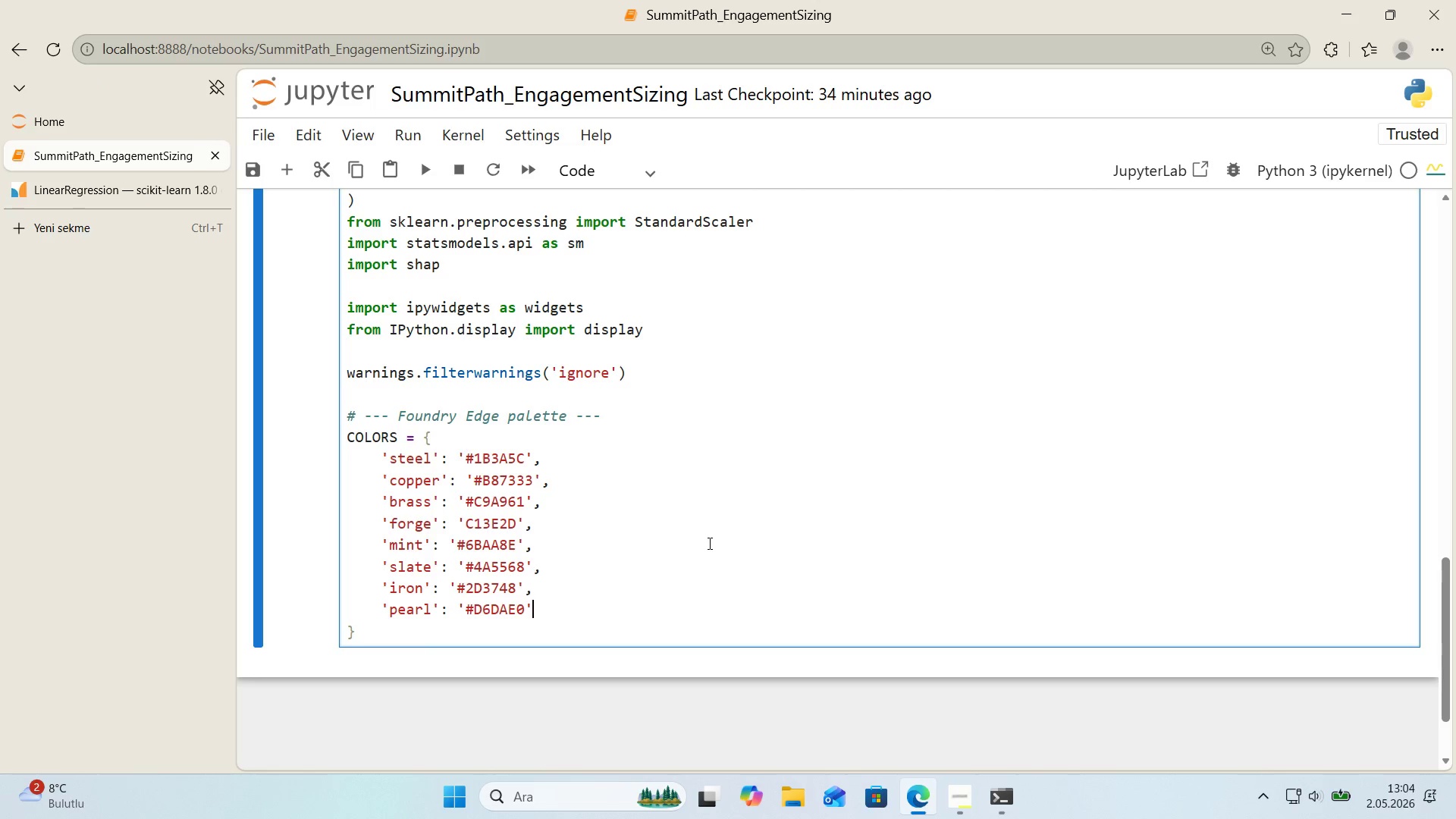 
key(Comma)
 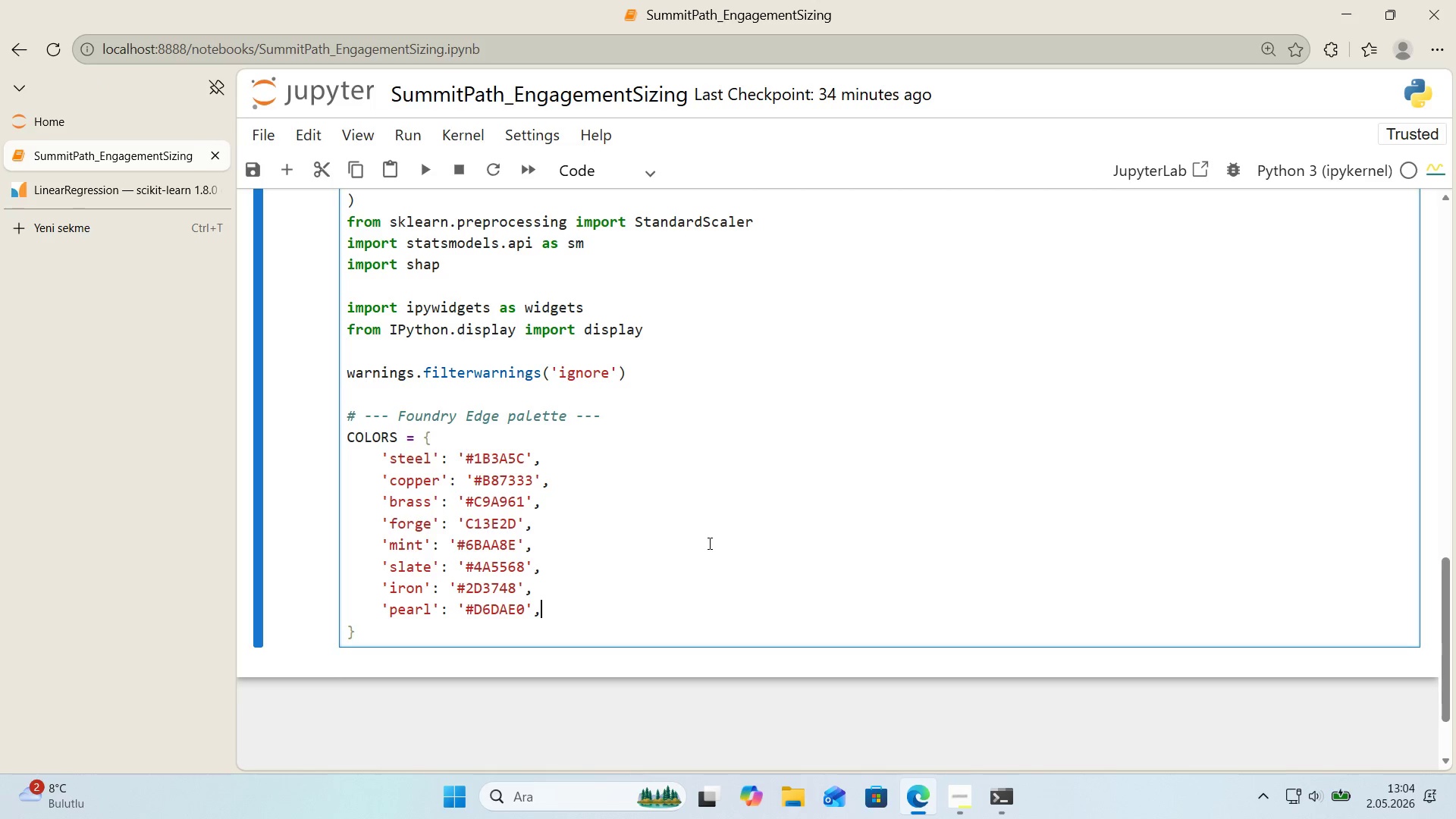 
key(Enter)
 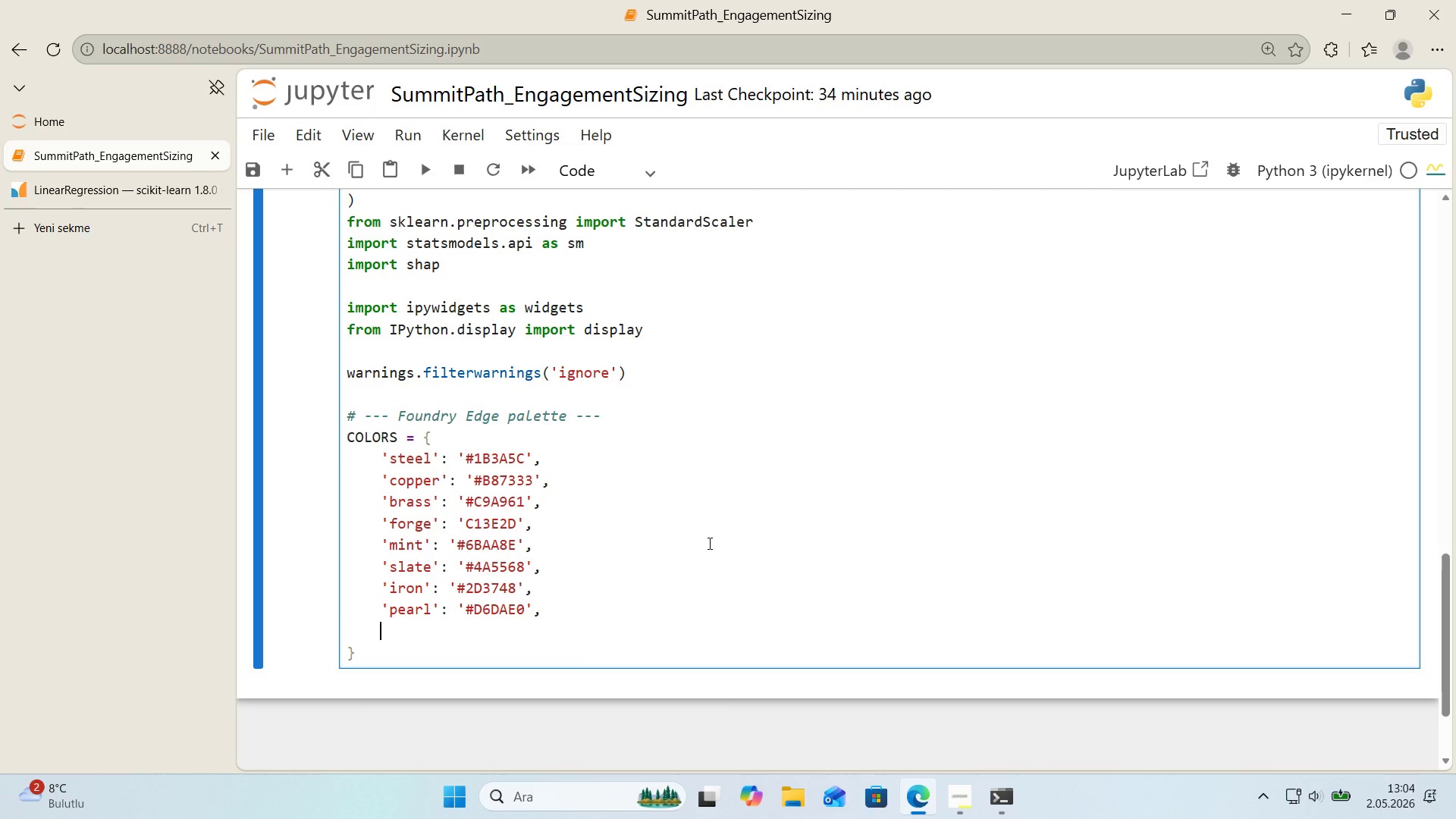 
type(@@)
 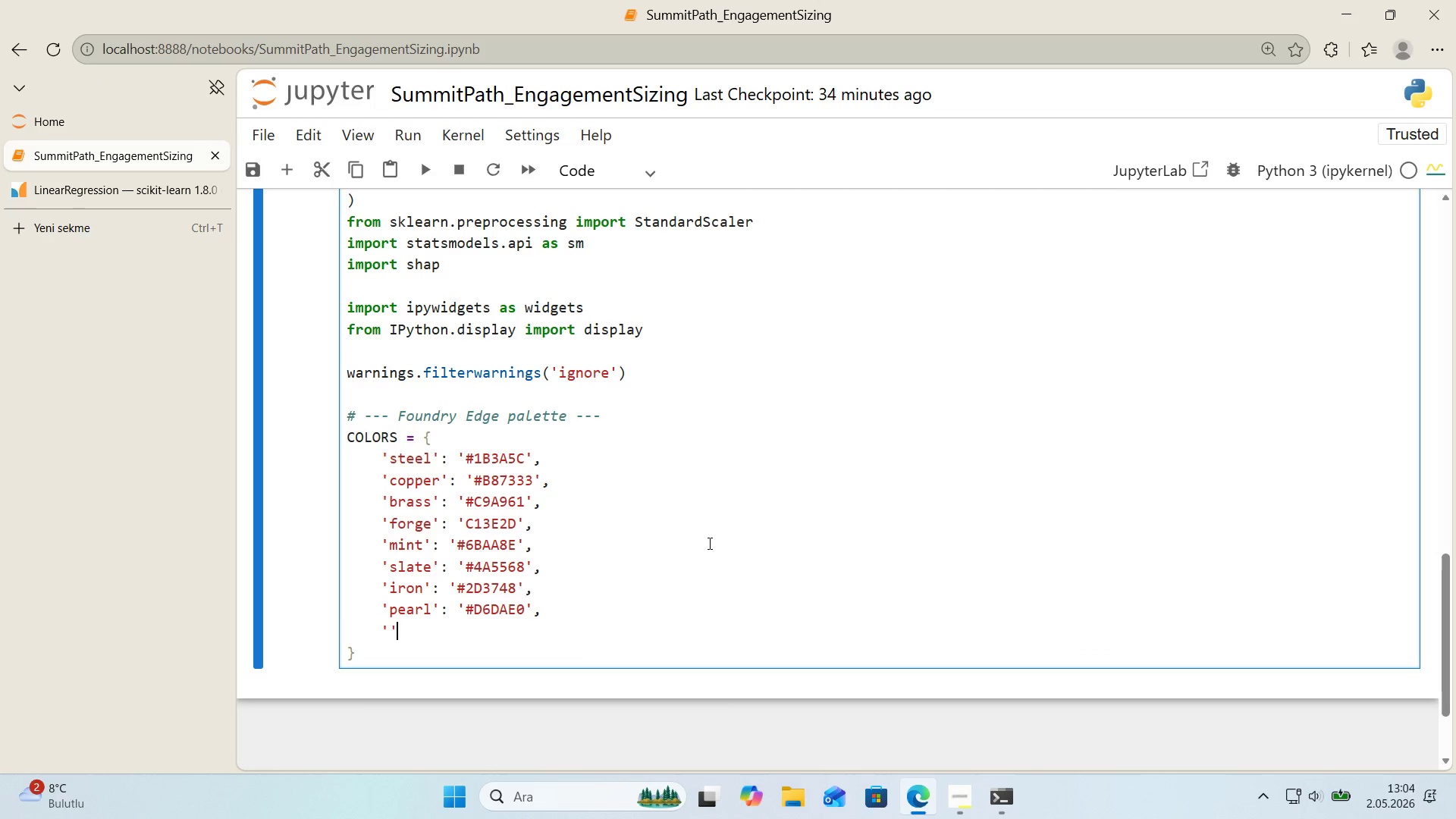 
key(ArrowLeft)
 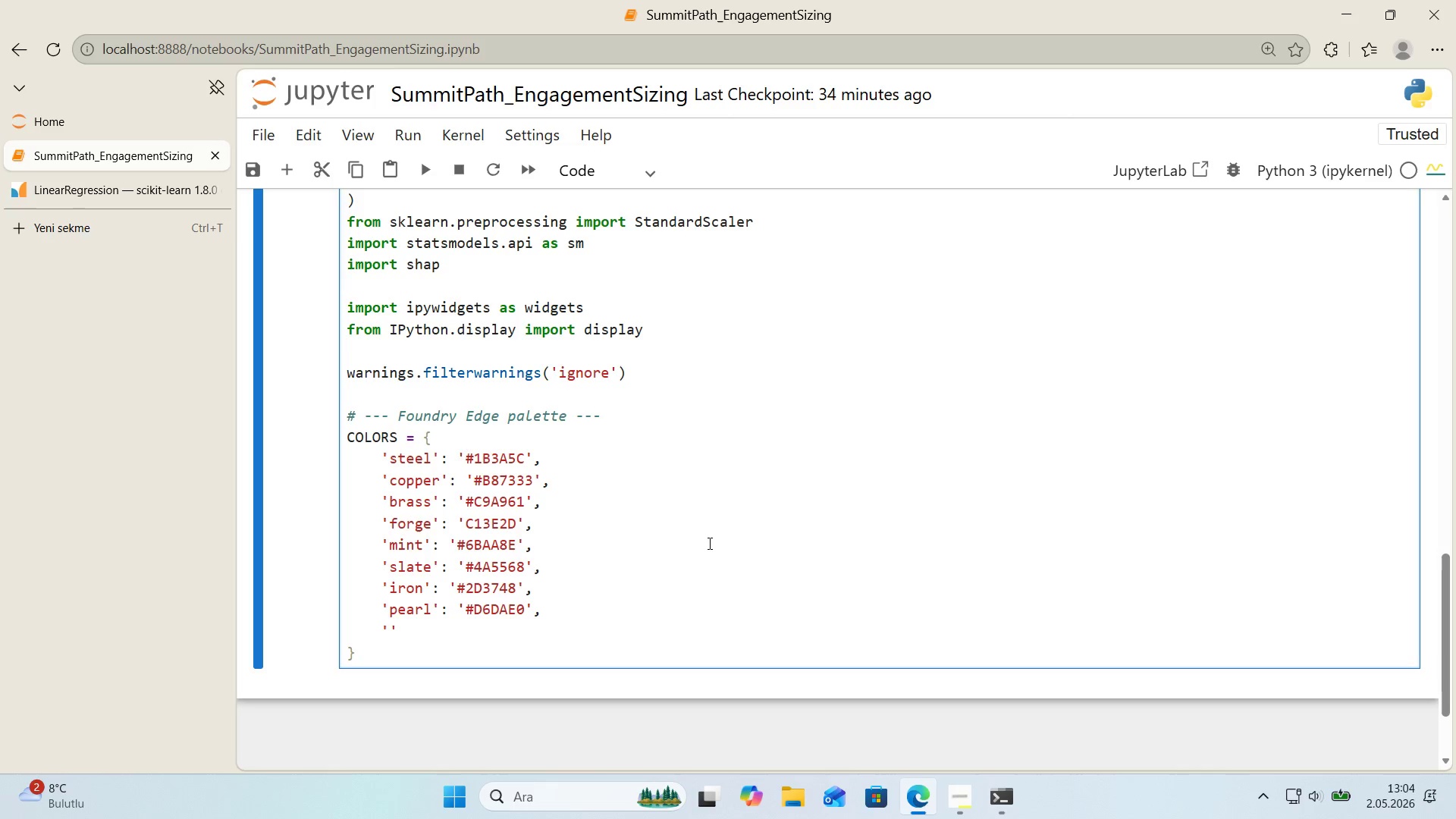 
type(B)
key(Backspace)
type(bone)
 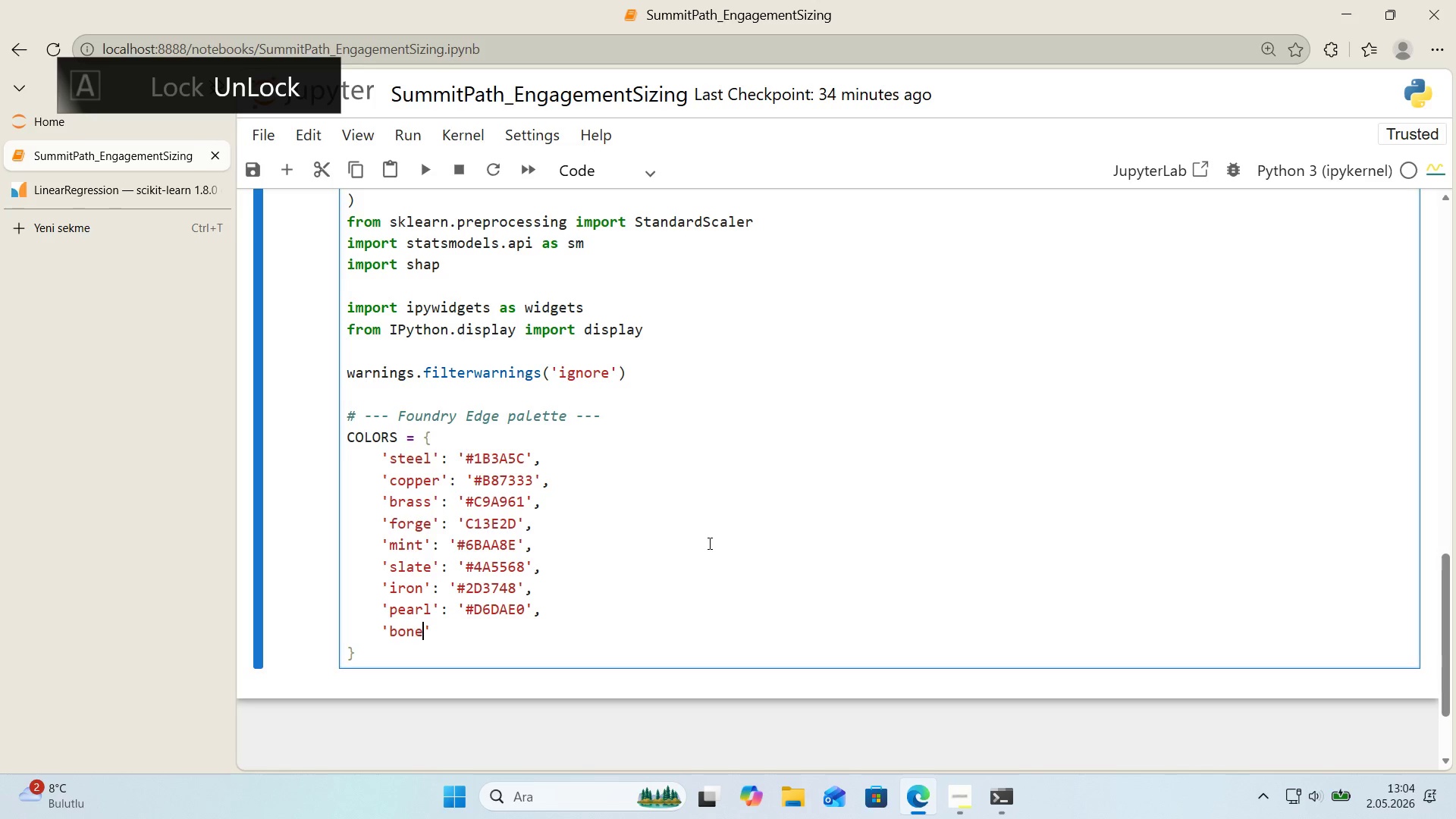 
key(ArrowRight)
 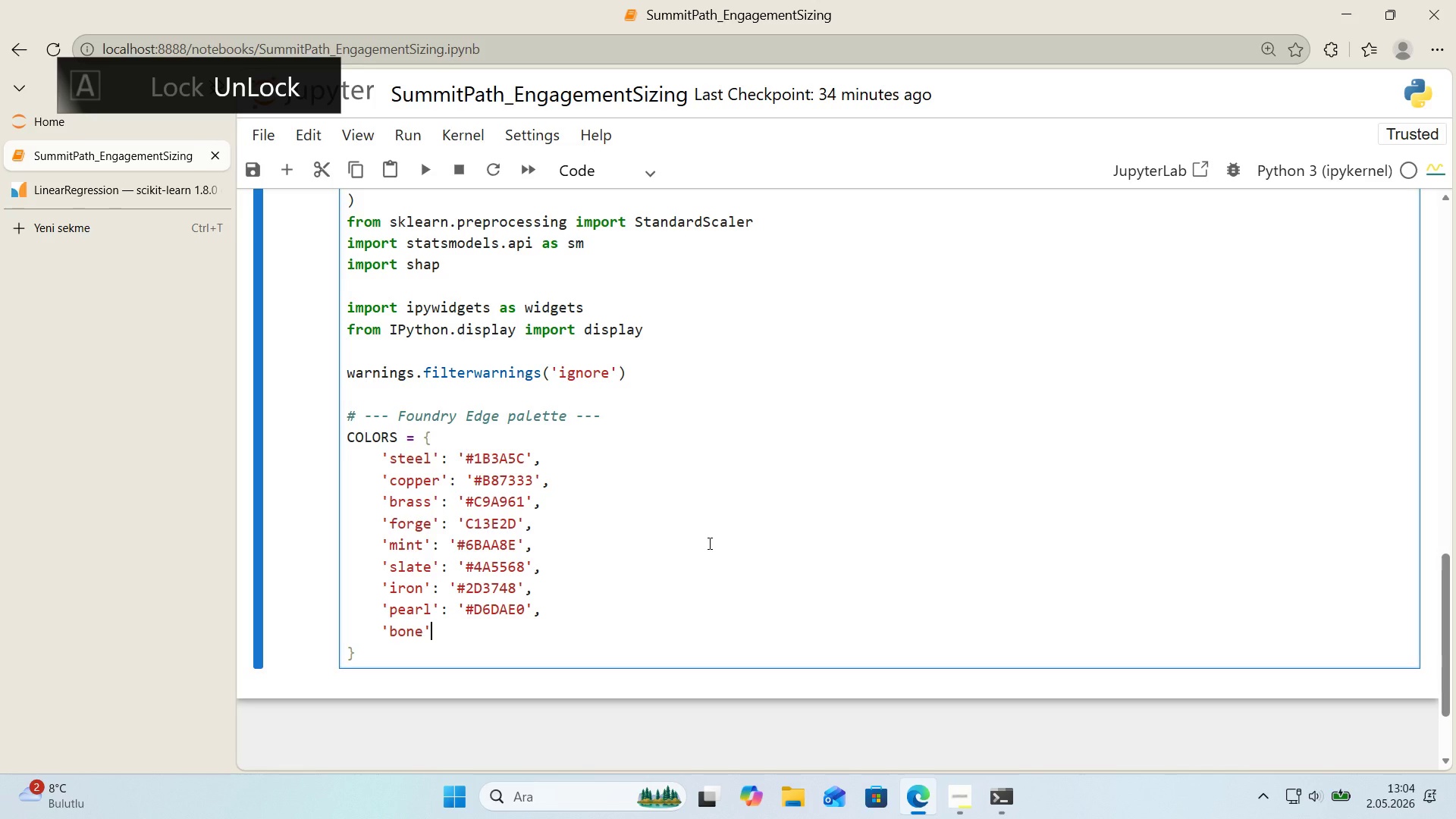 
type(> @@)
 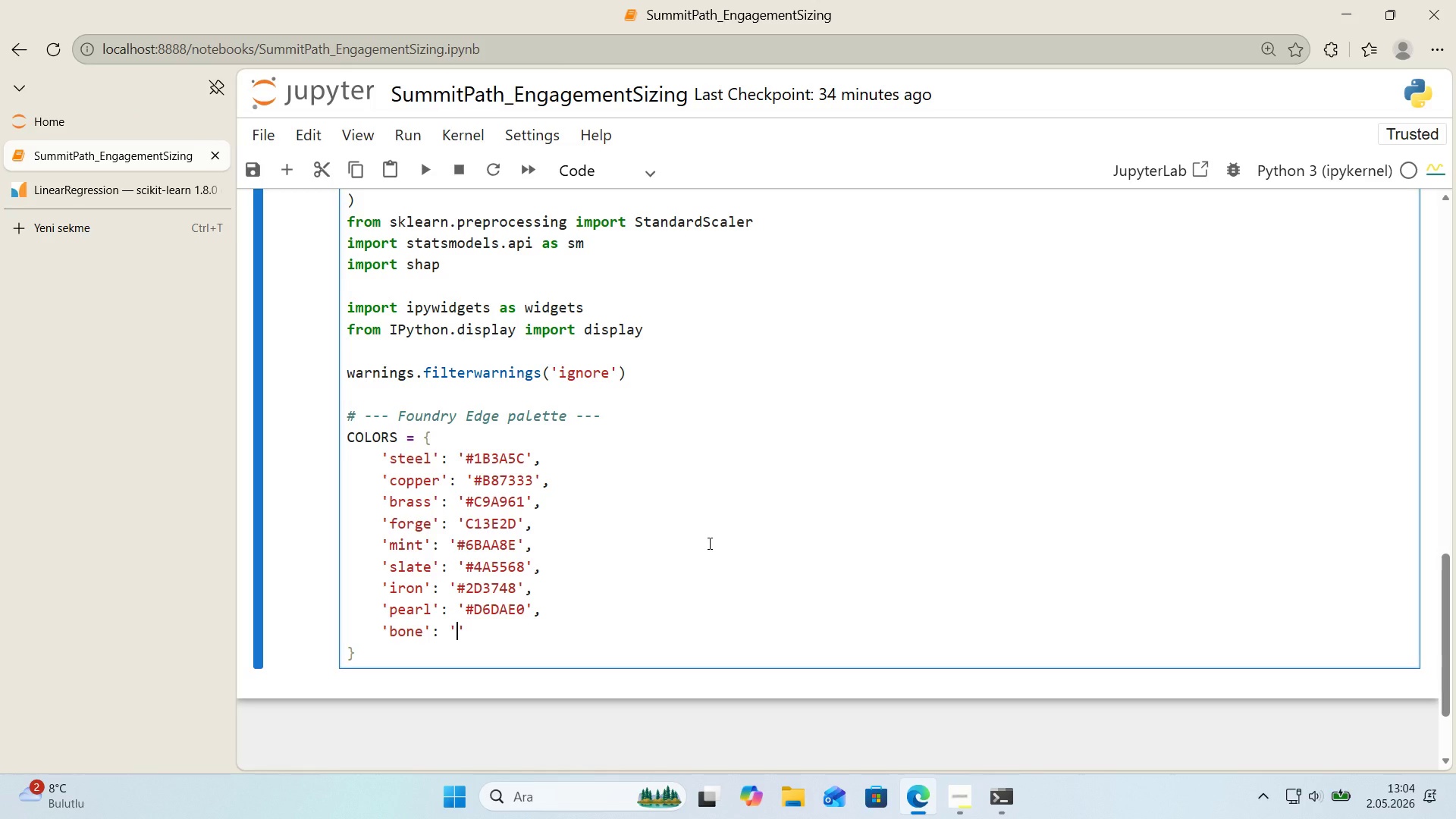 
 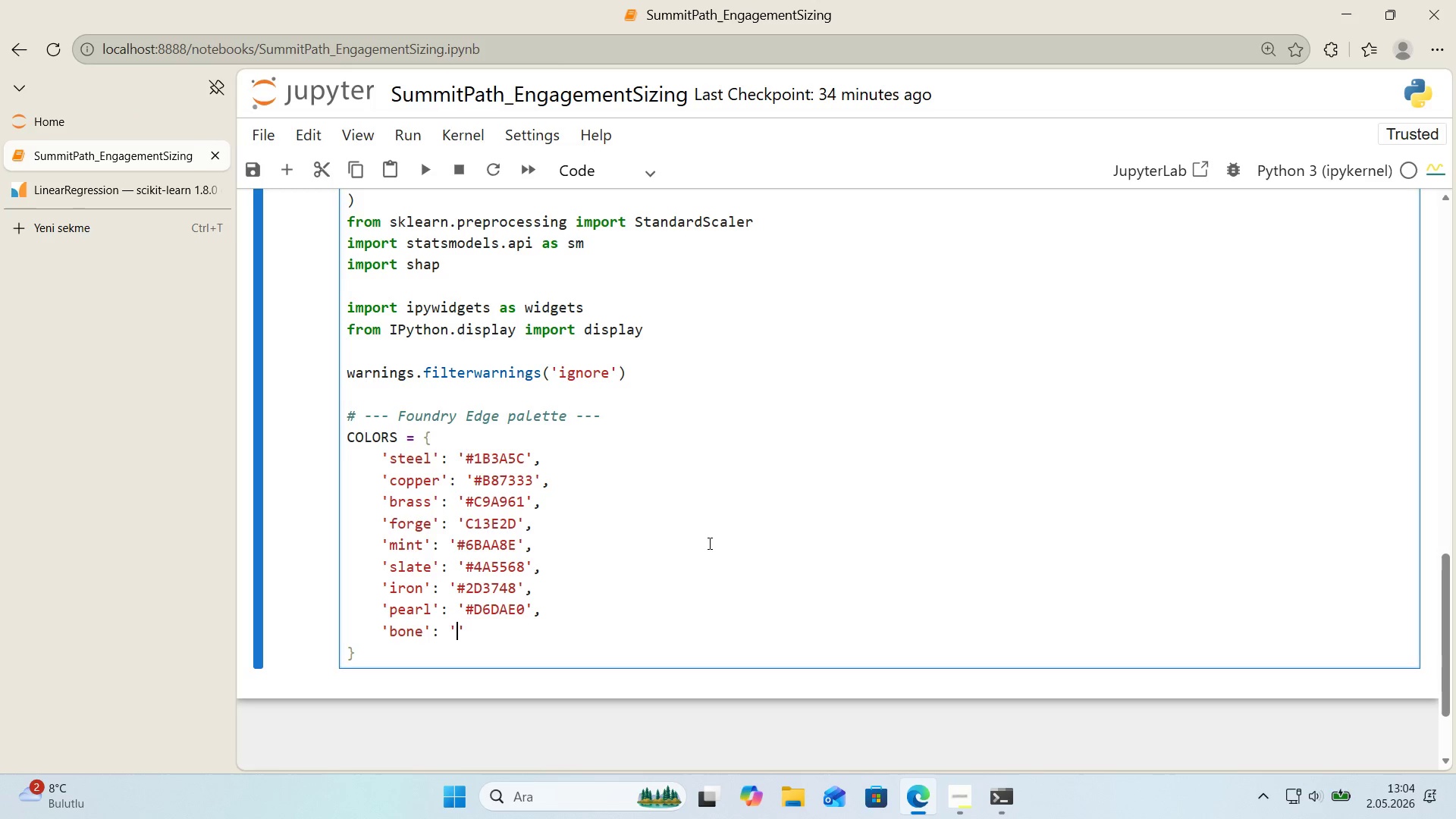 
key(ArrowLeft)
 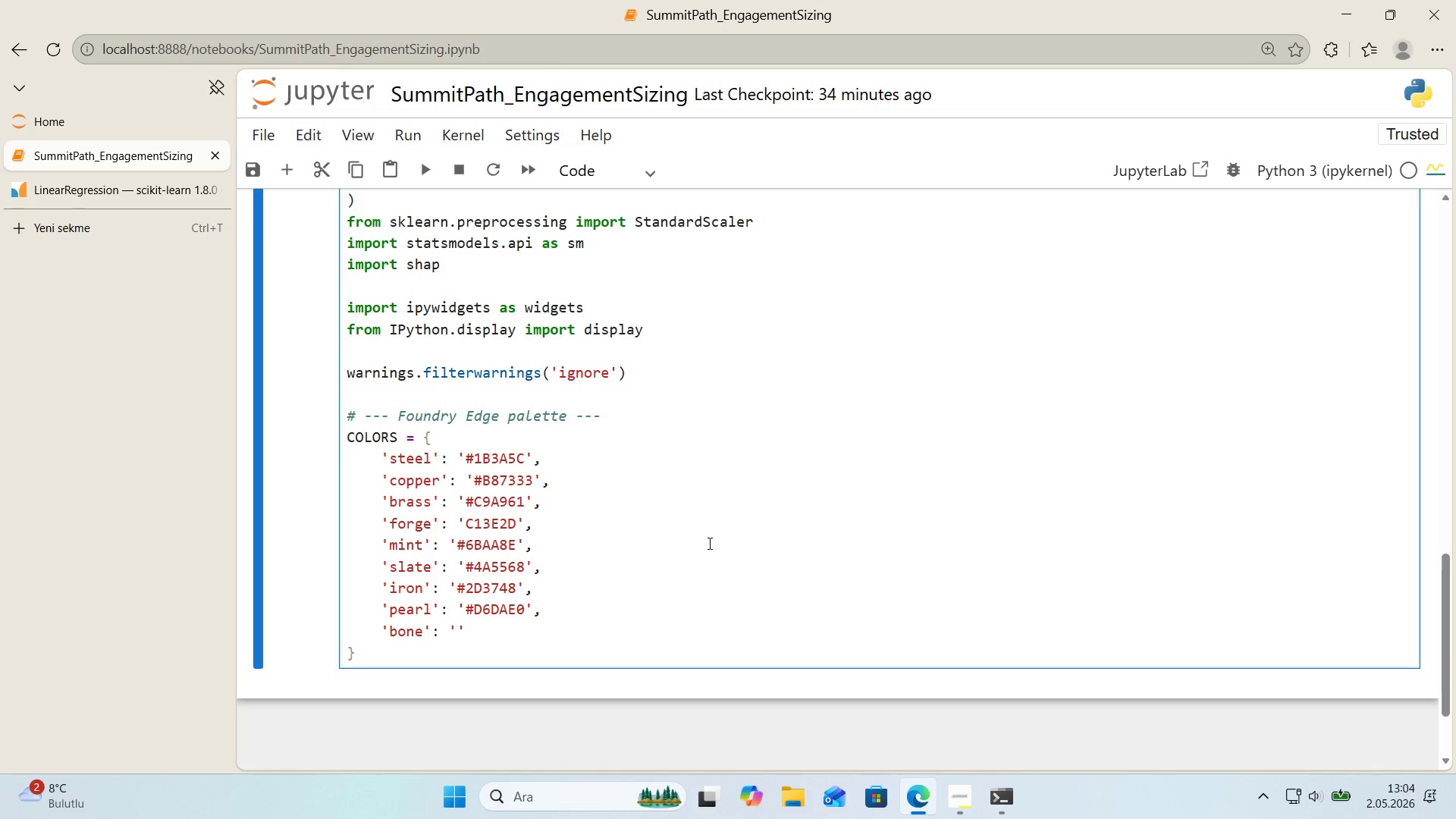 
key(Alt+Control+AltRight)
 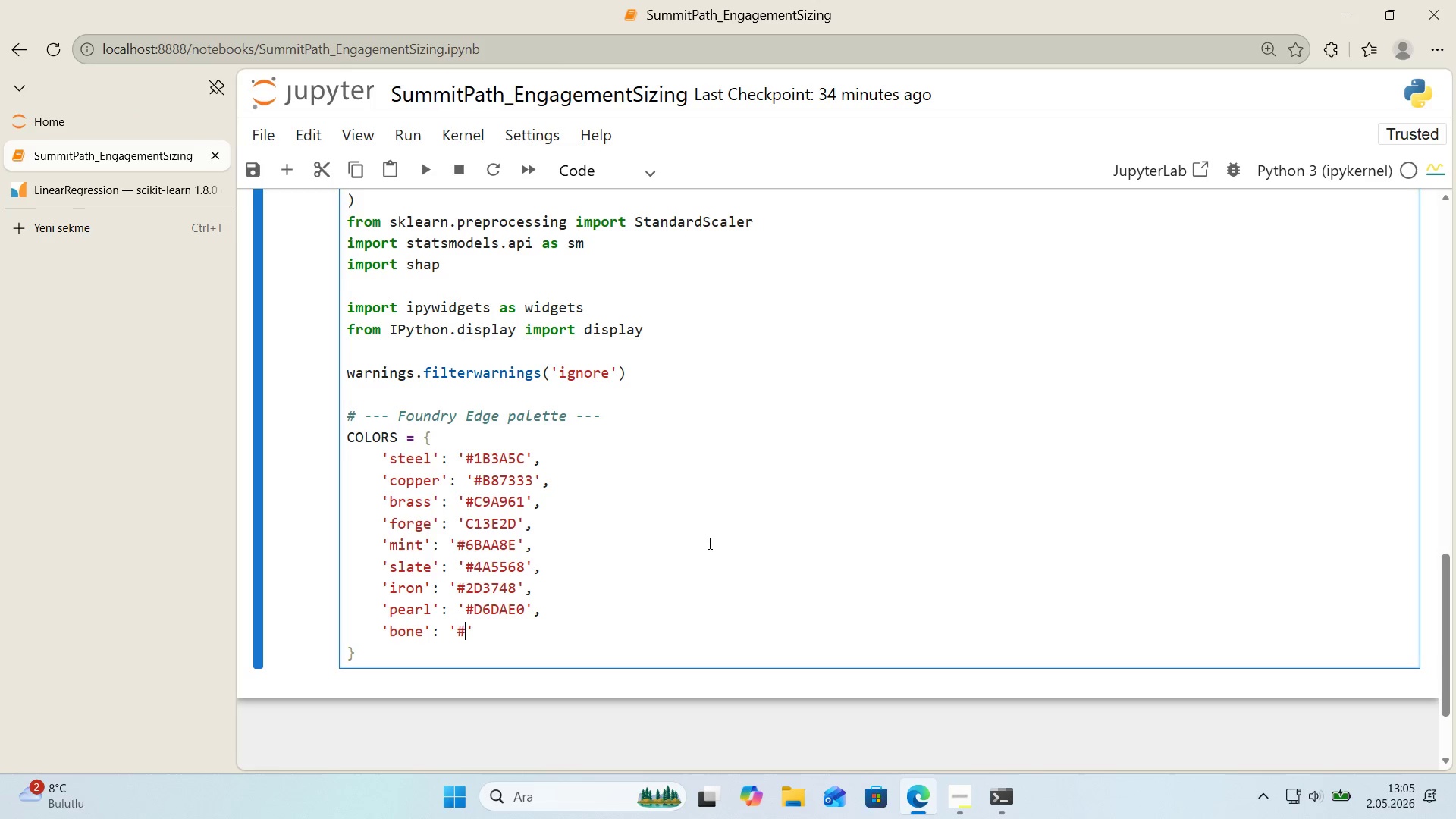 
key(Control+ControlLeft)
 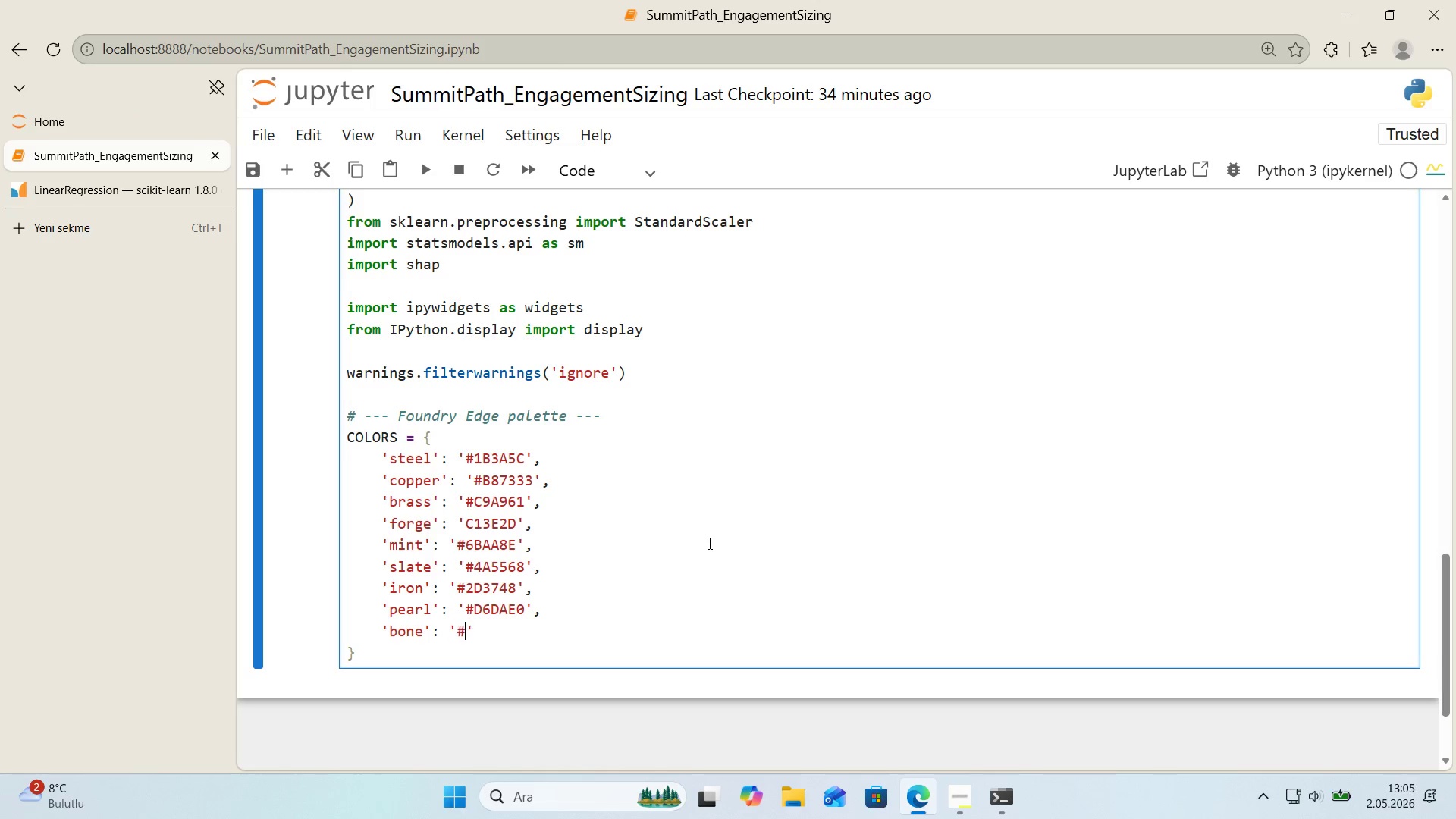 
key(Alt+Control+3)
 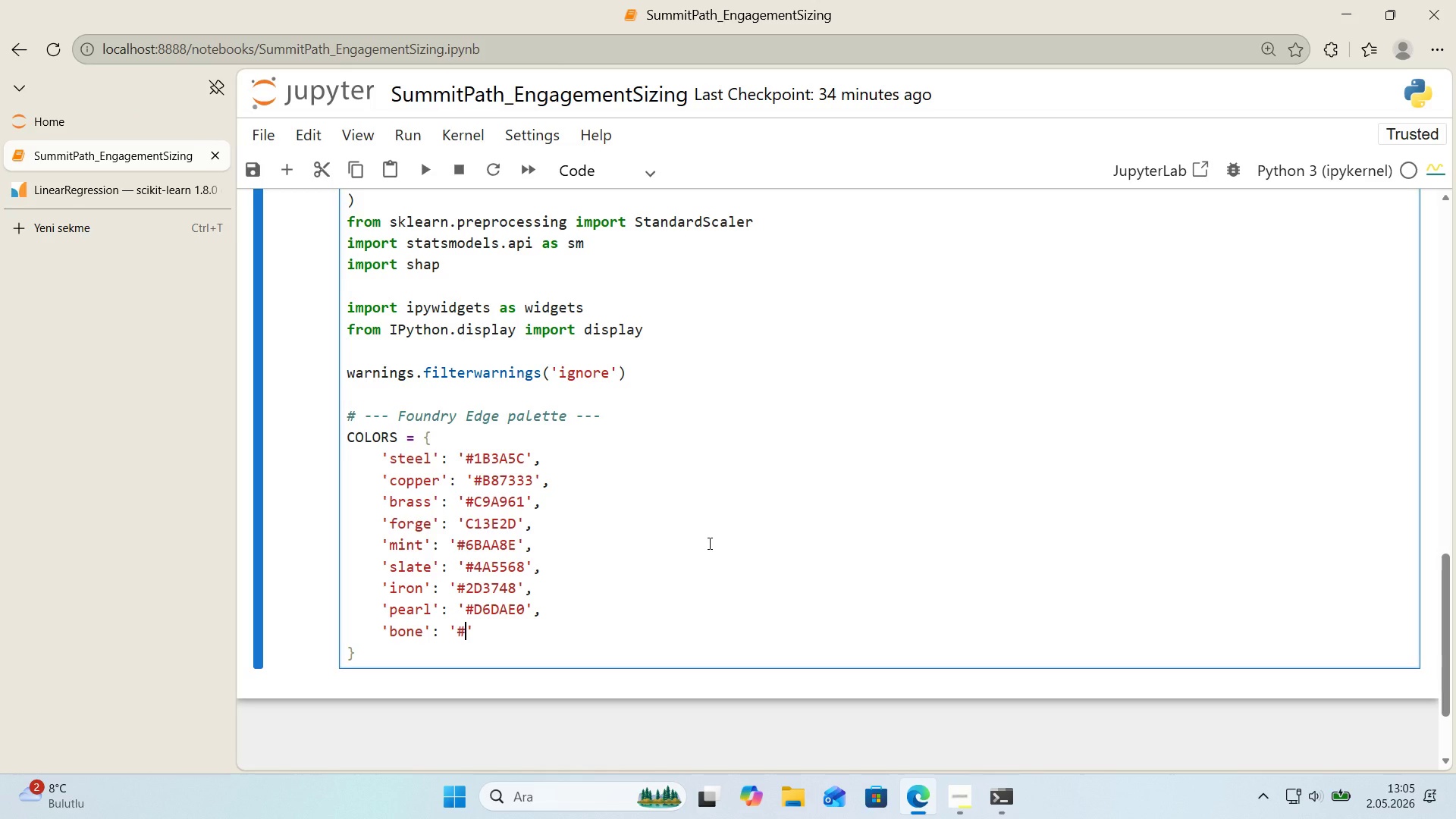 
key(CapsLock)
 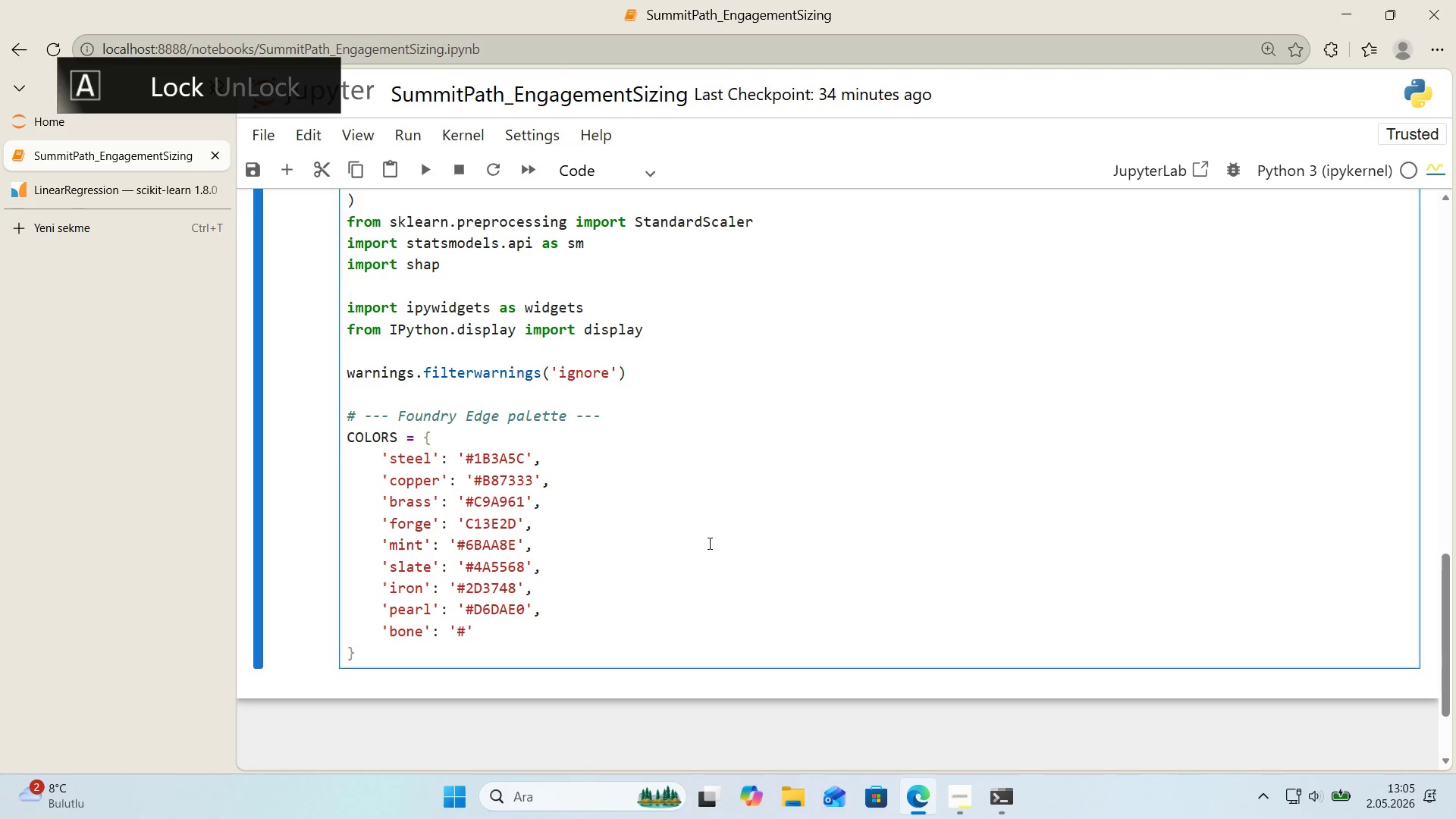 
type(F5F2EC)
 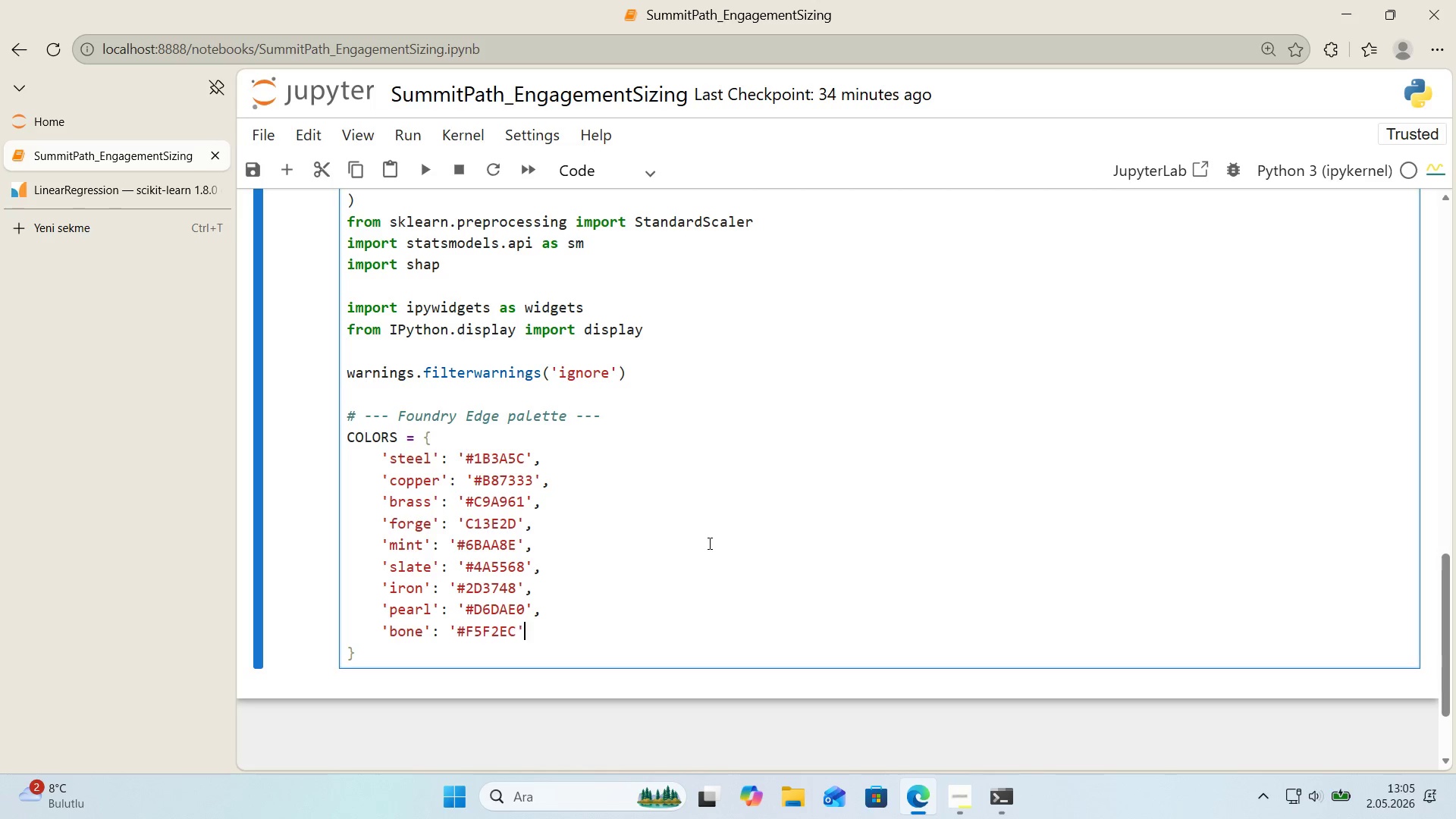 
key(ArrowRight)
 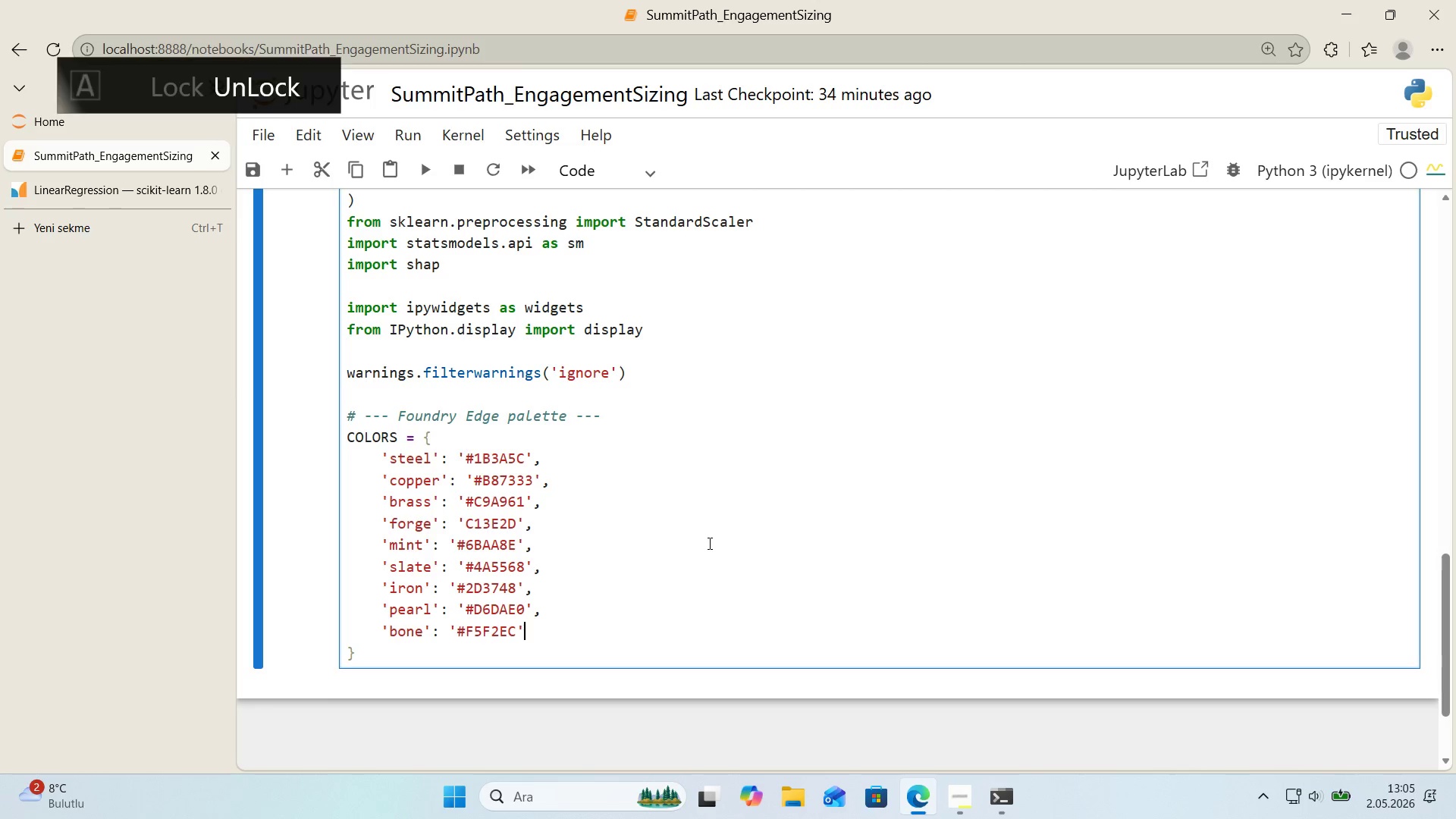 
key(Comma)
 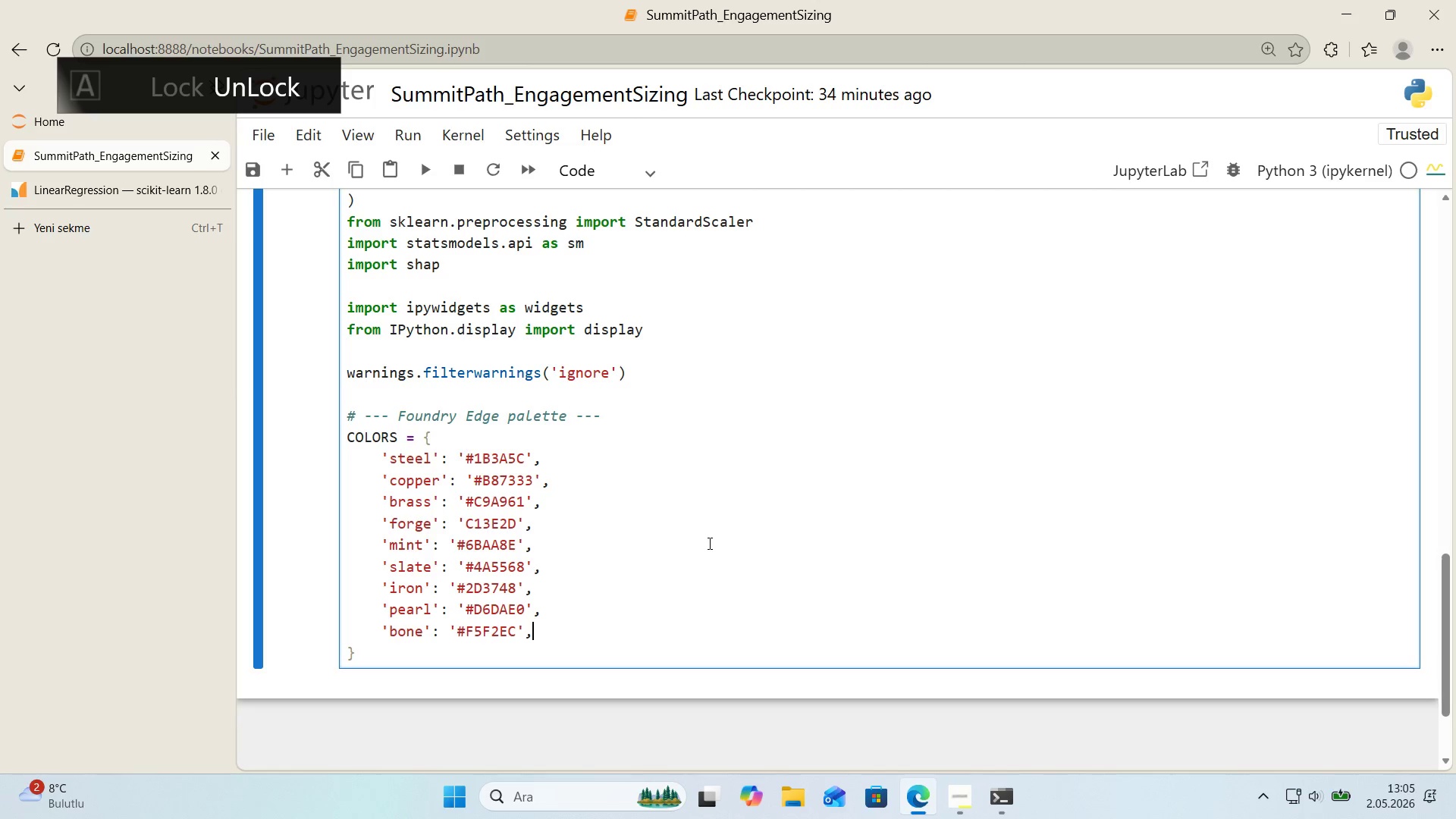 
key(Enter)
 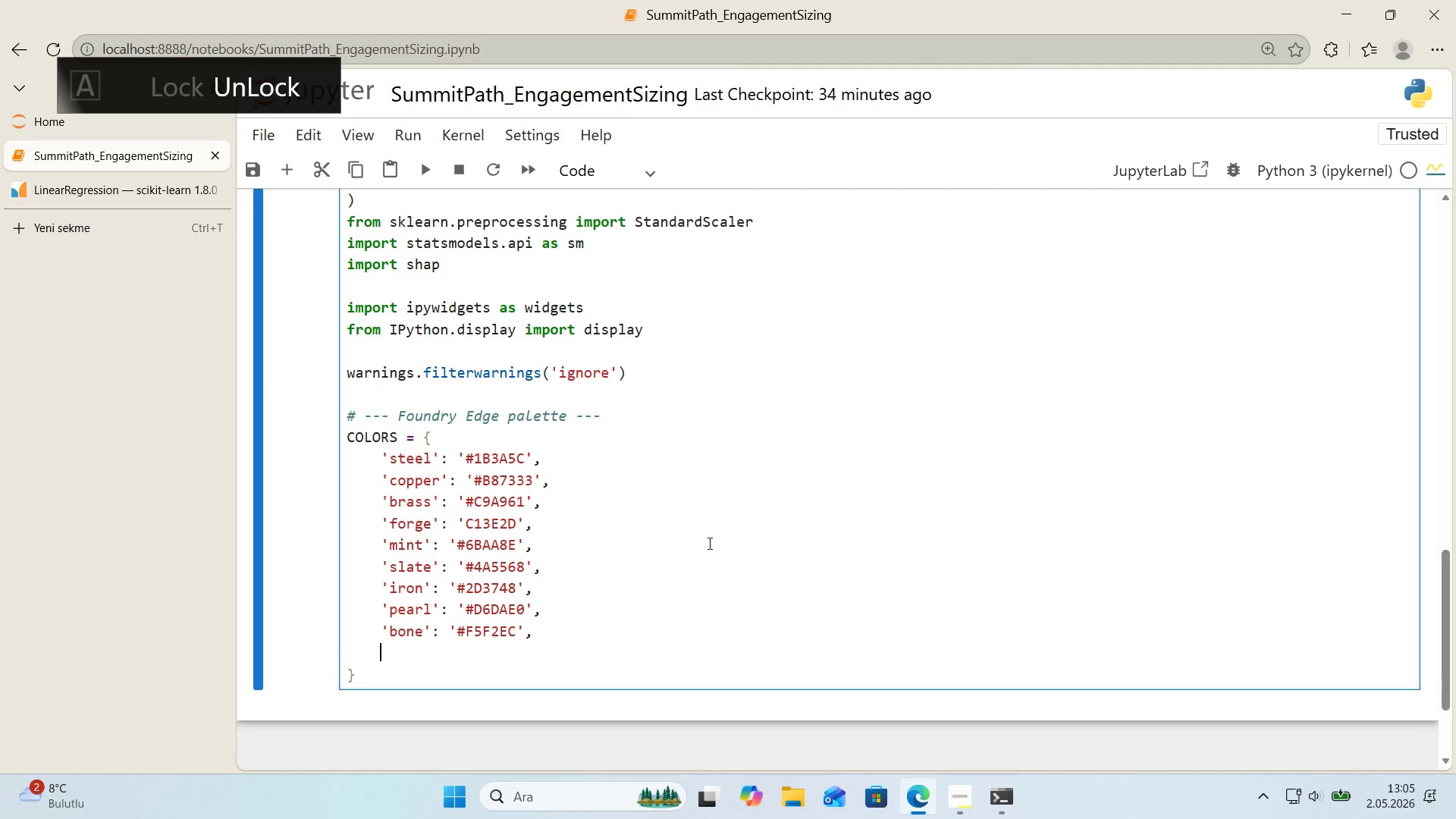 
type(@@)
 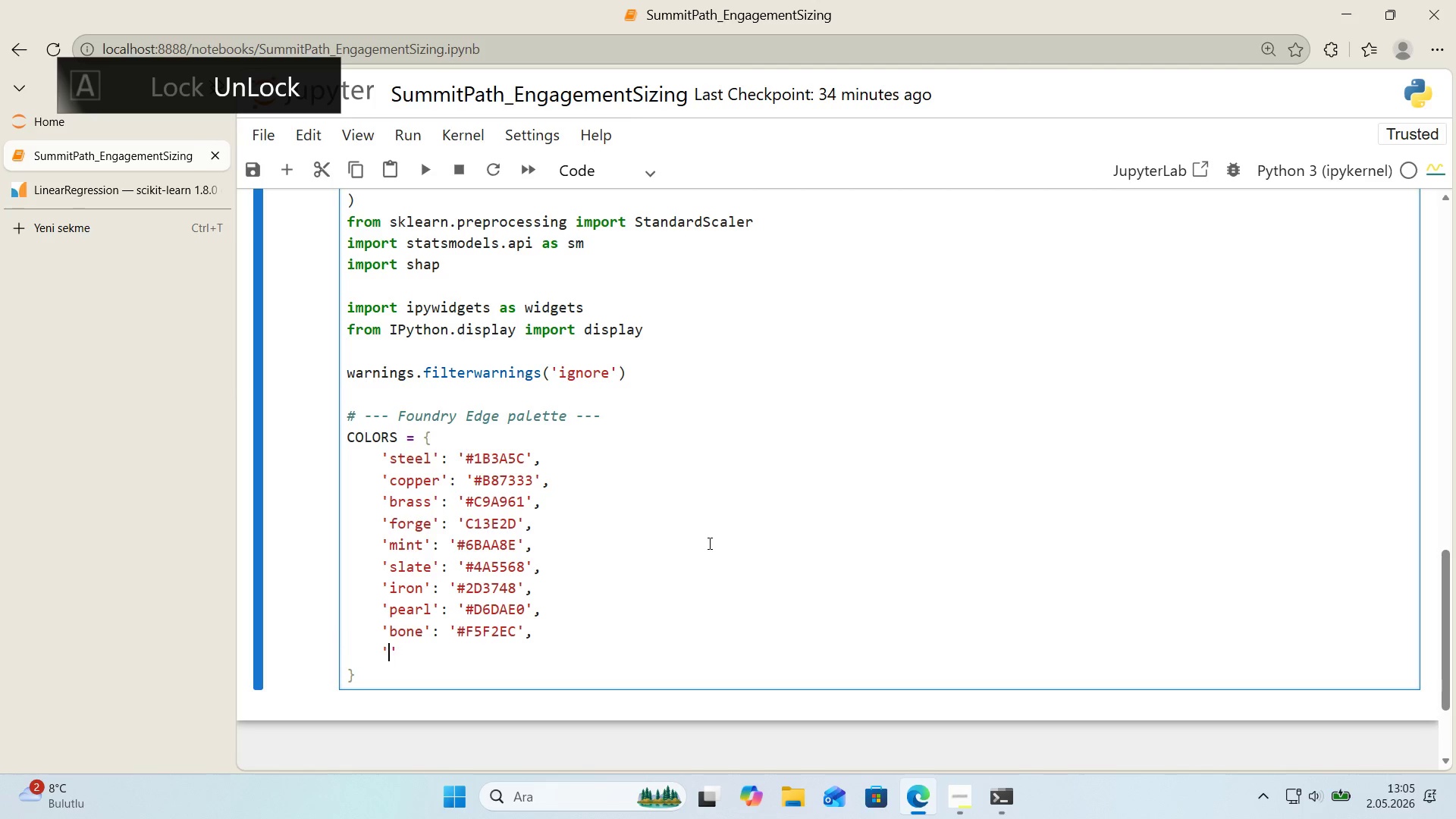 
key(ArrowLeft)
 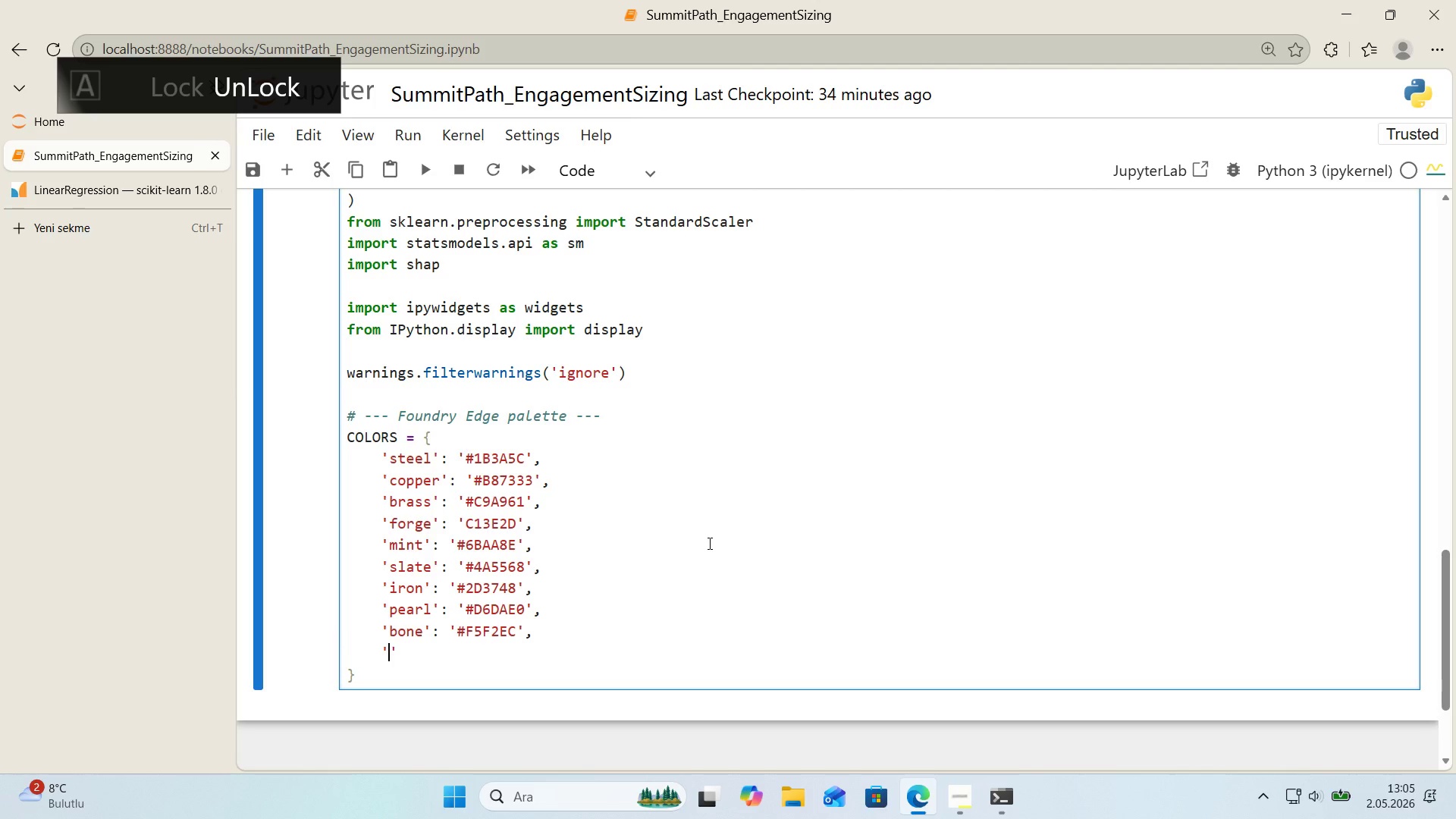 
type('nd'go)
 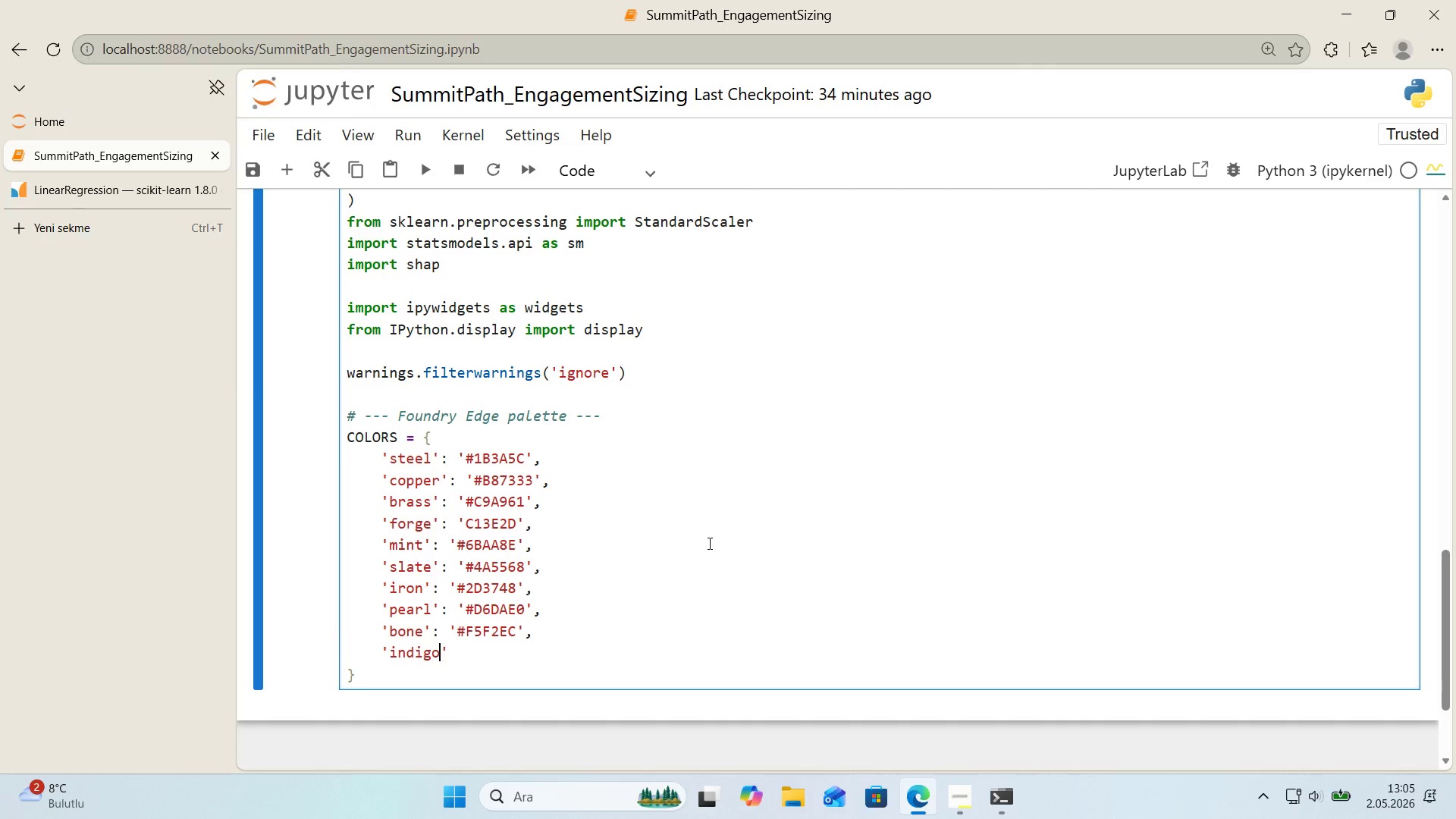 
key(ArrowRight)
 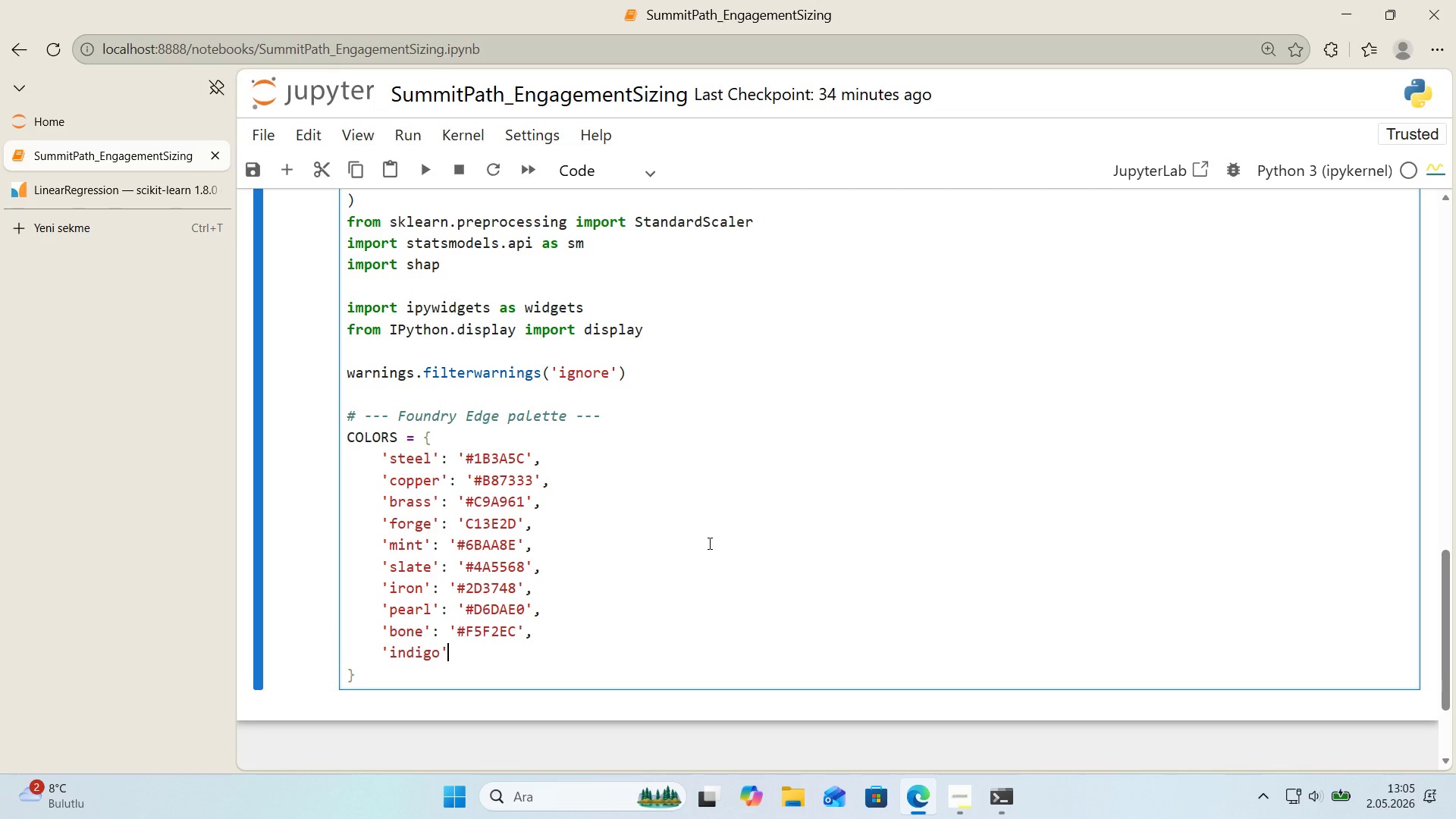 
type(> @@)
 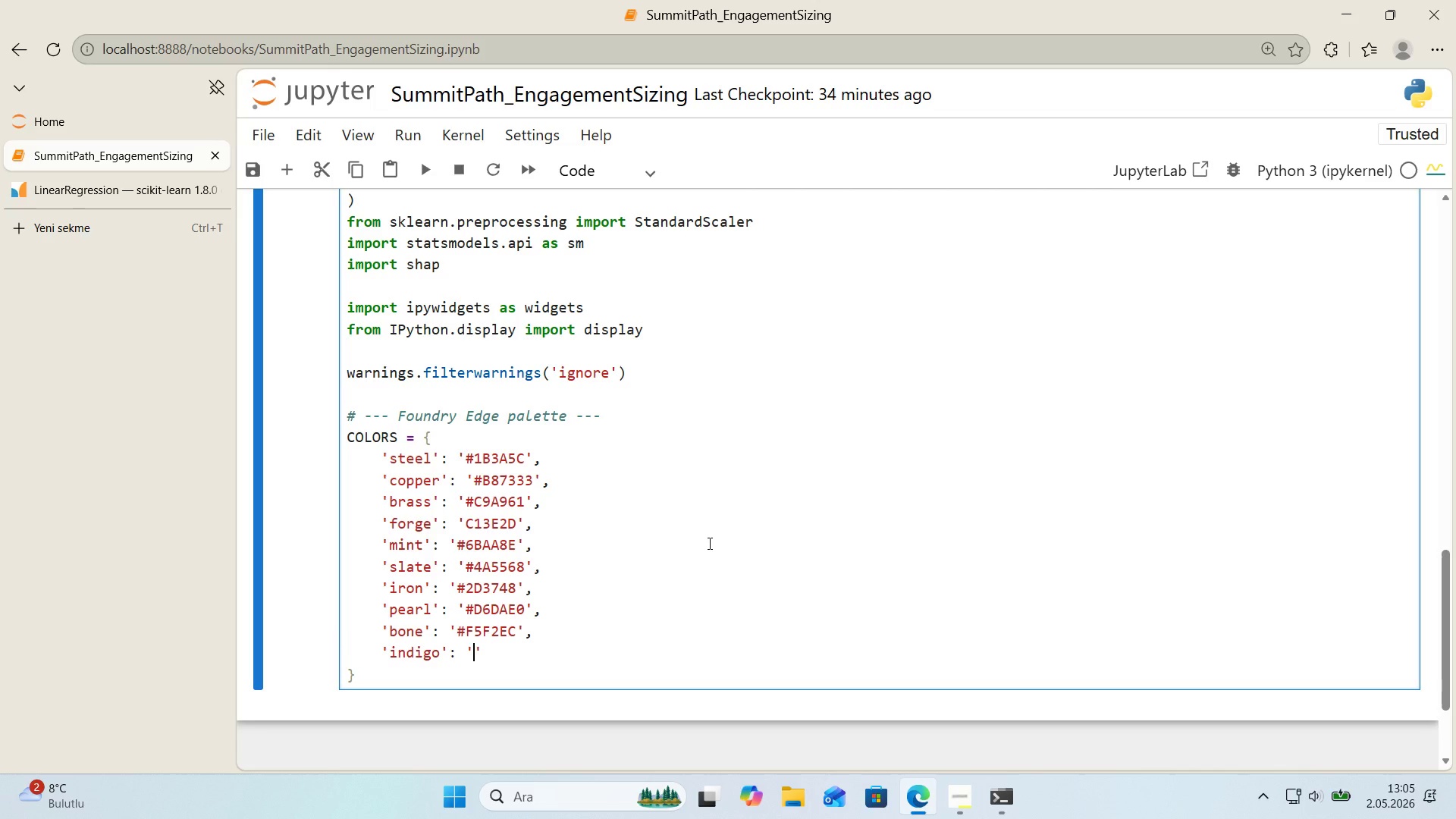 
 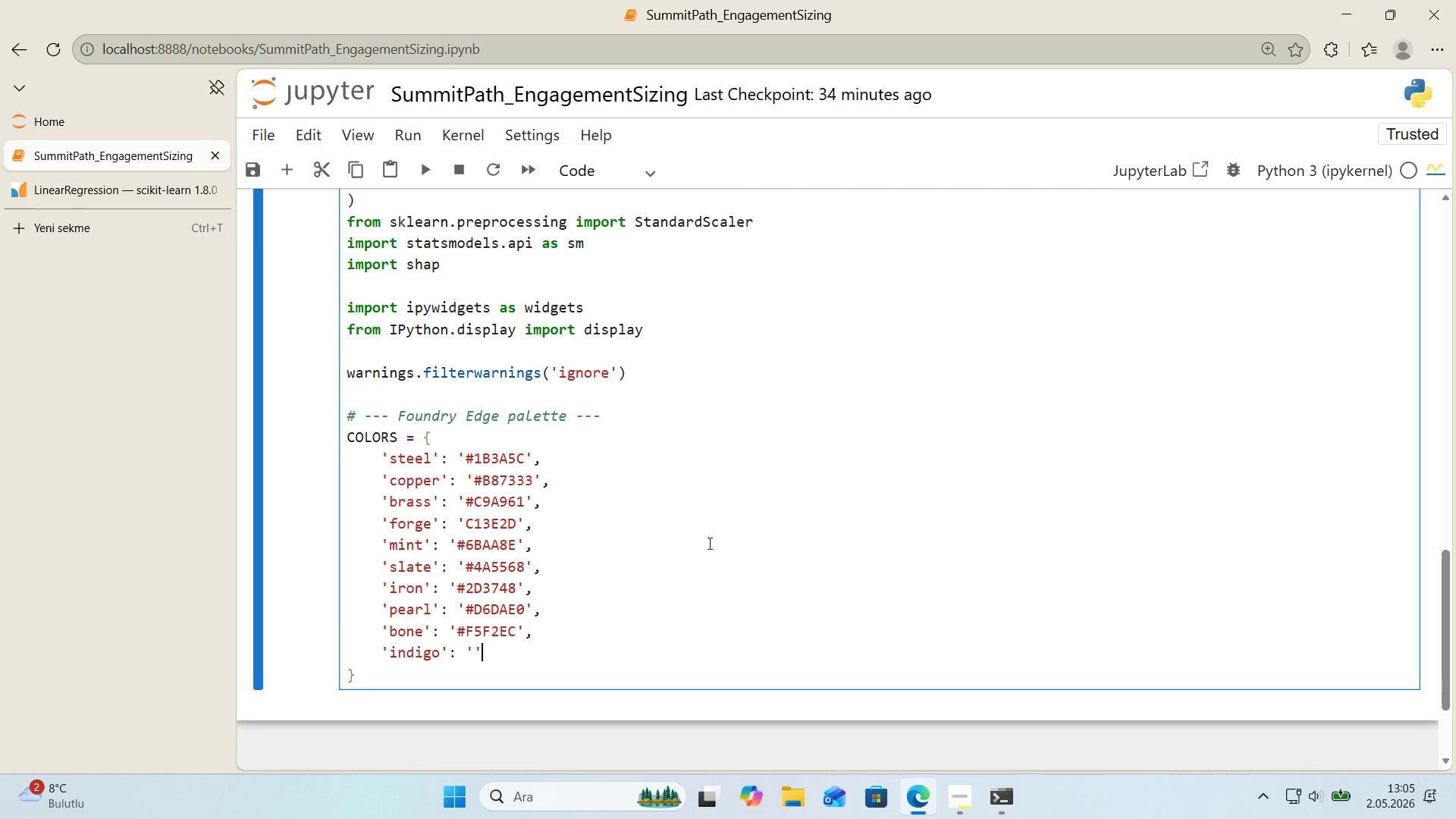 
key(ArrowLeft)
 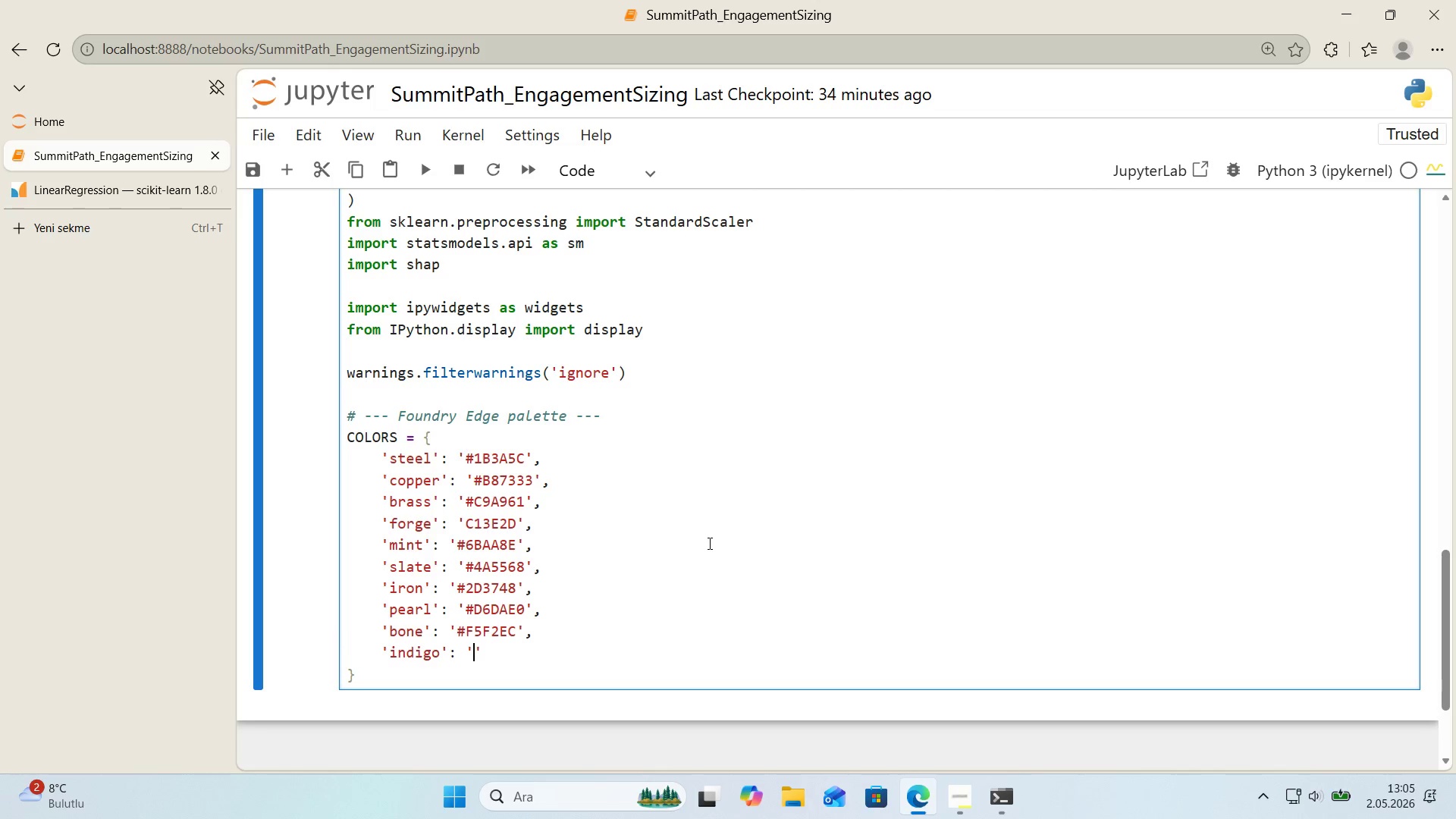 
key(CapsLock)
 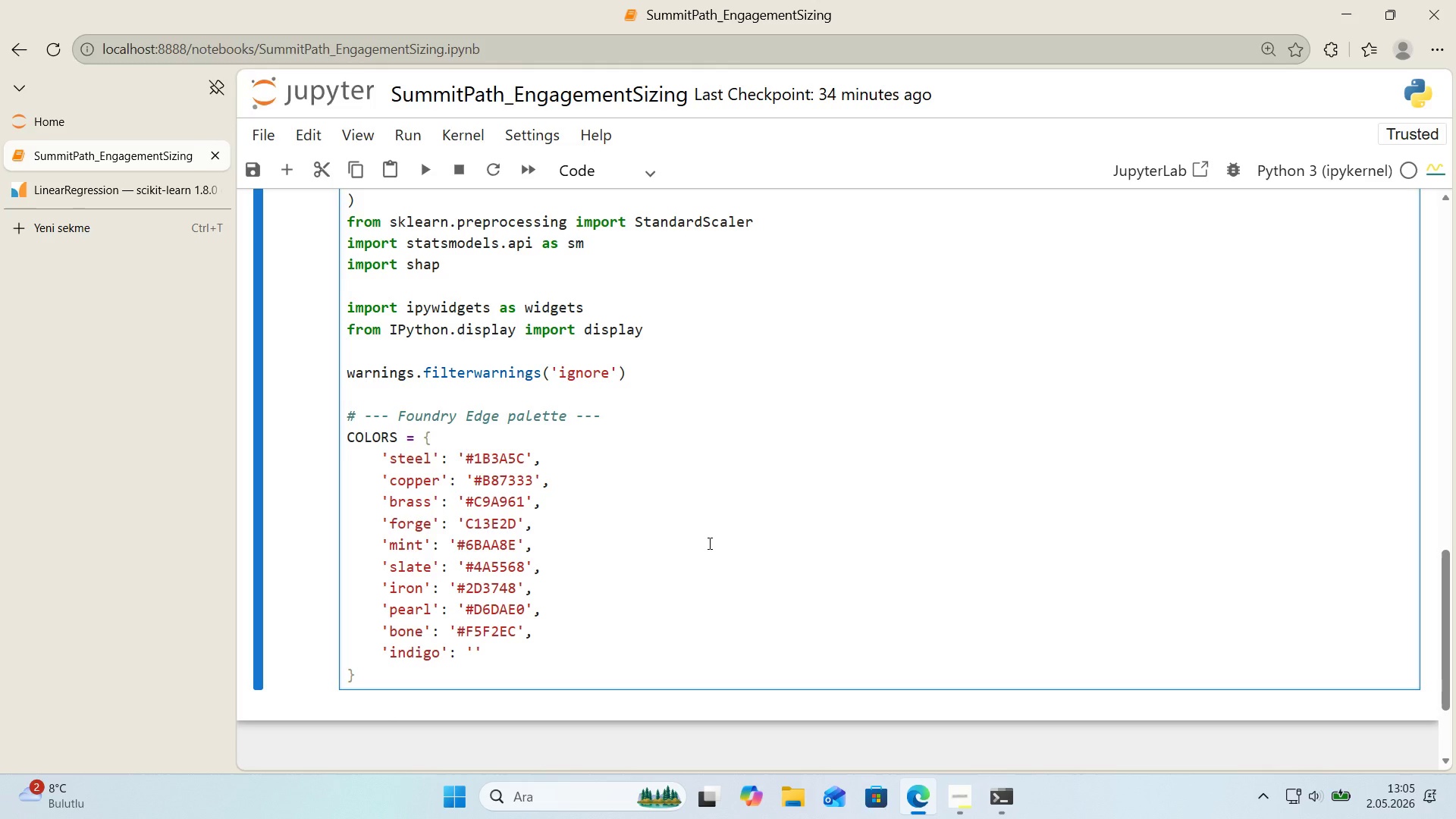 
key(Alt+Control+4)
 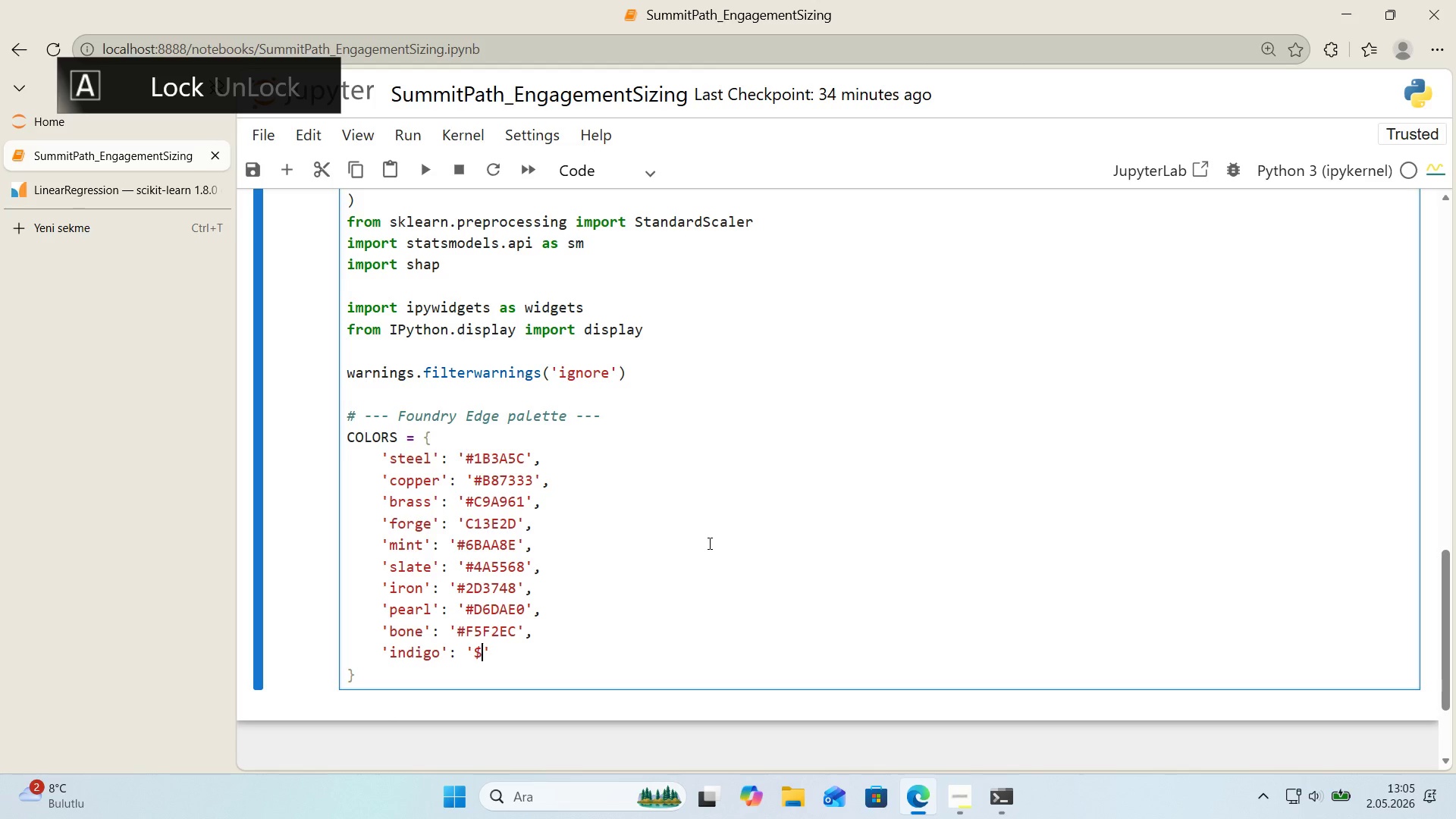 
key(Backspace)
 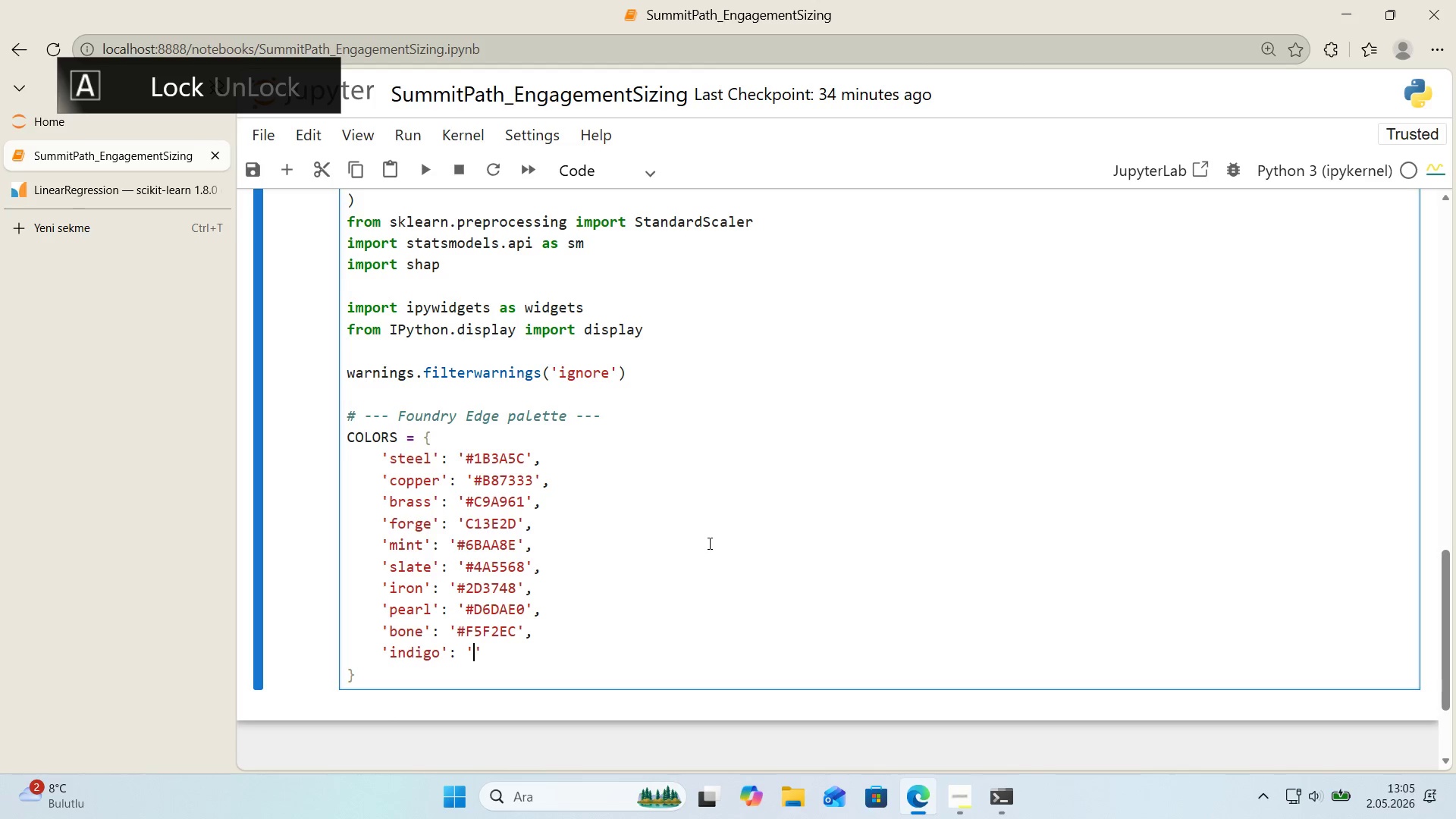 
key(Control+ControlLeft)
 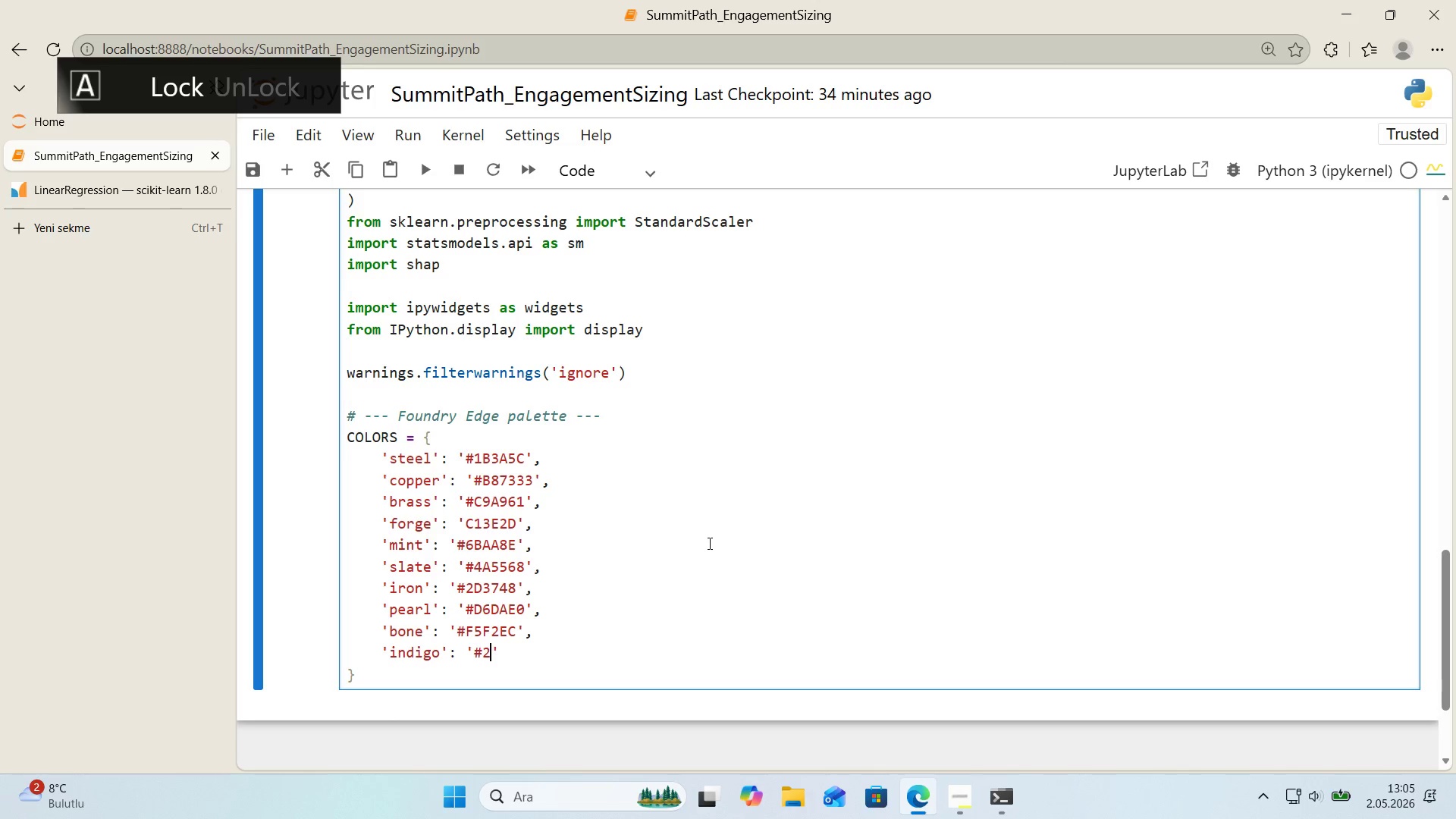 
key(Alt+Control+AltRight)
 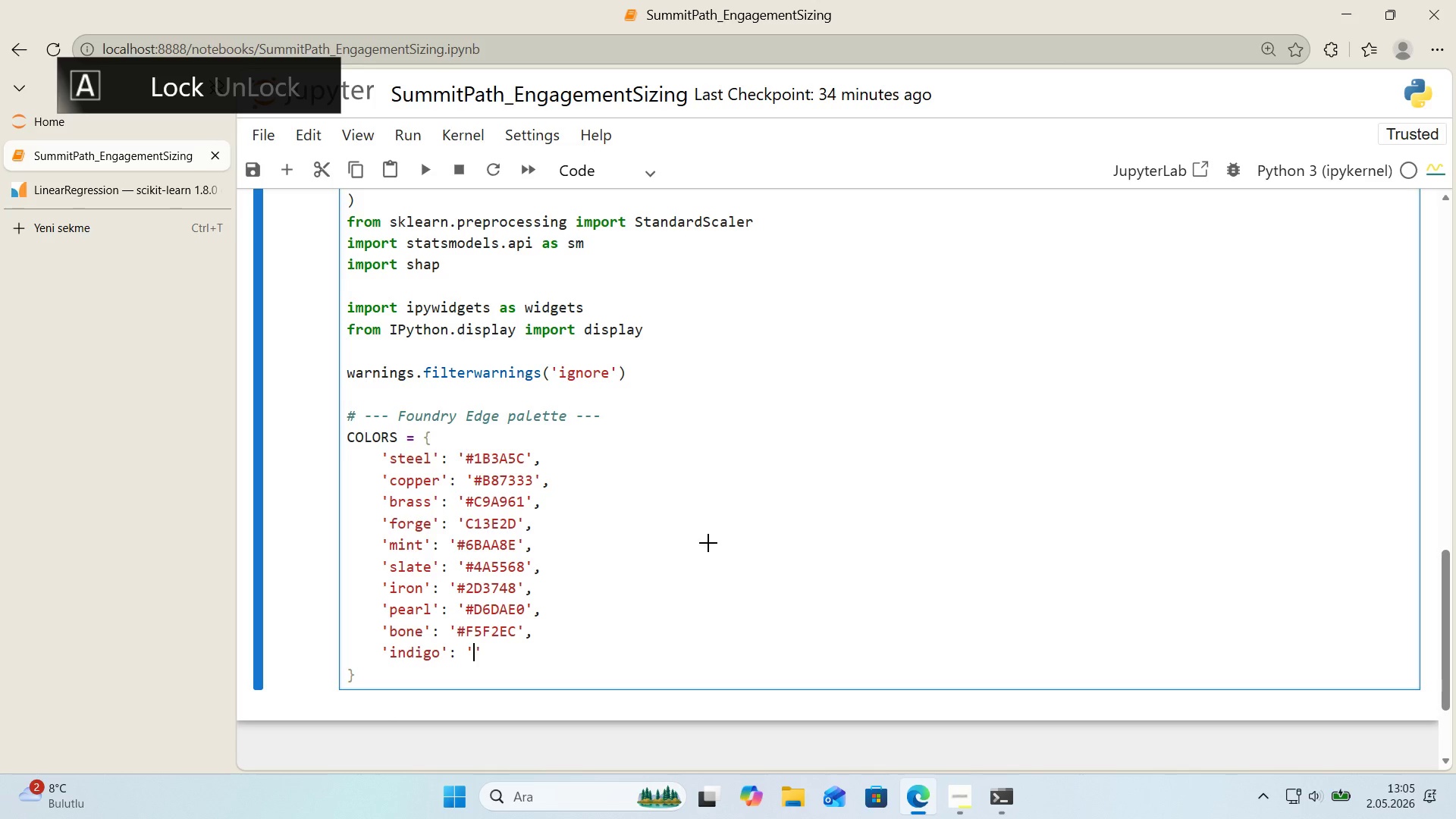 
key(Alt+Control+3)
 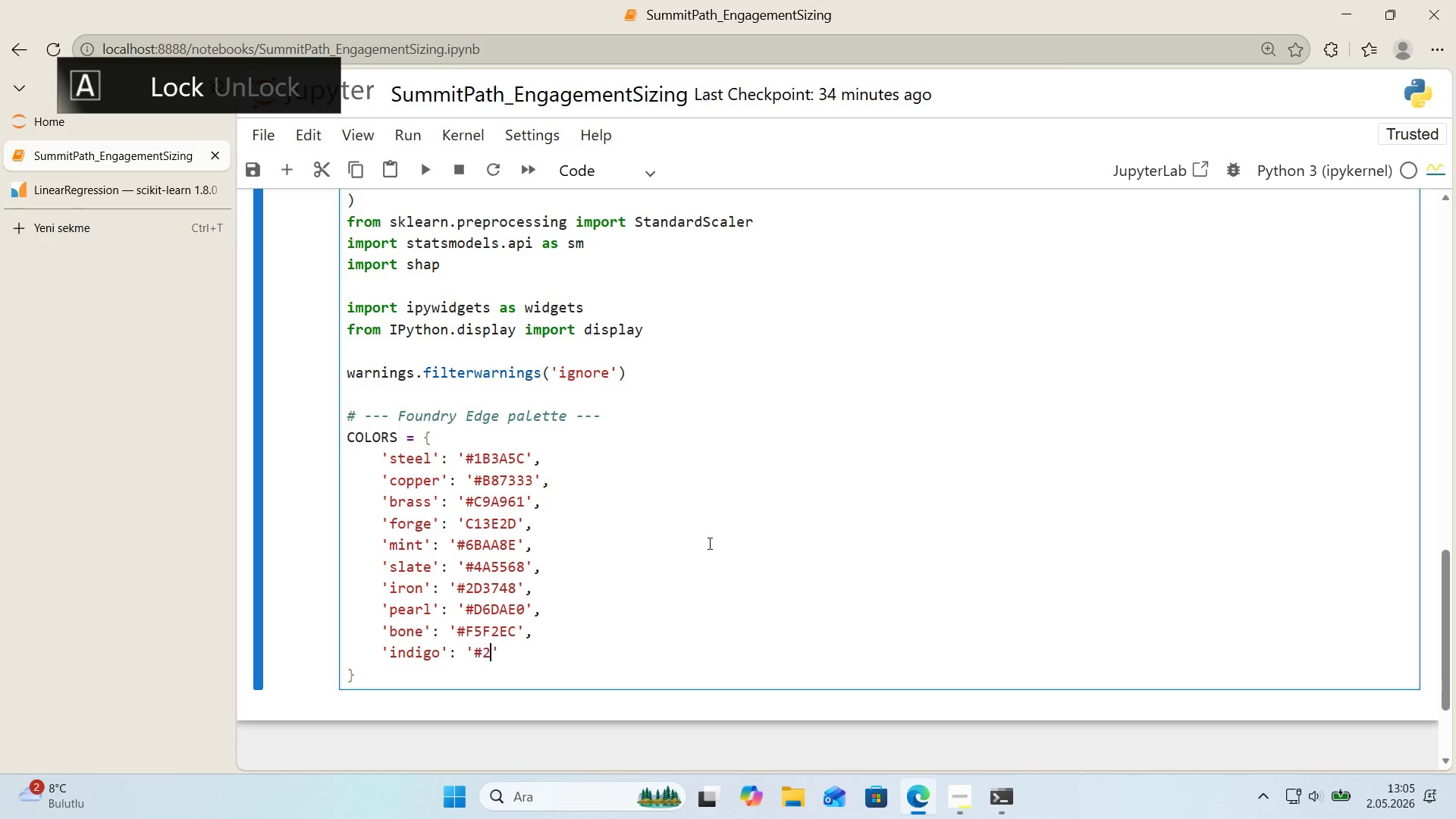 
type(2A2AE)
key(Backspace)
type(E)
key(Backspace)
type(5E)
 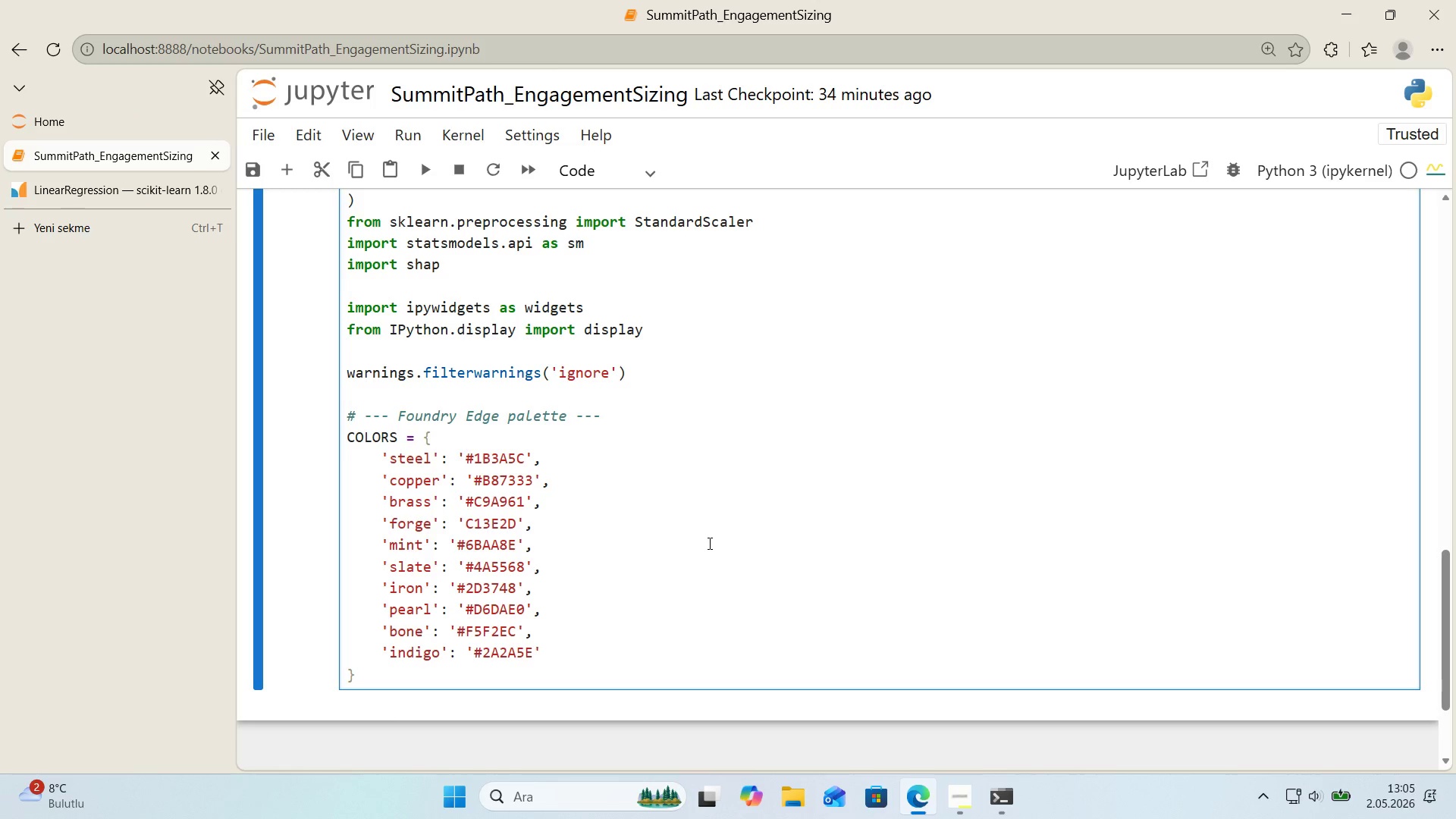 
key(ArrowRight)
 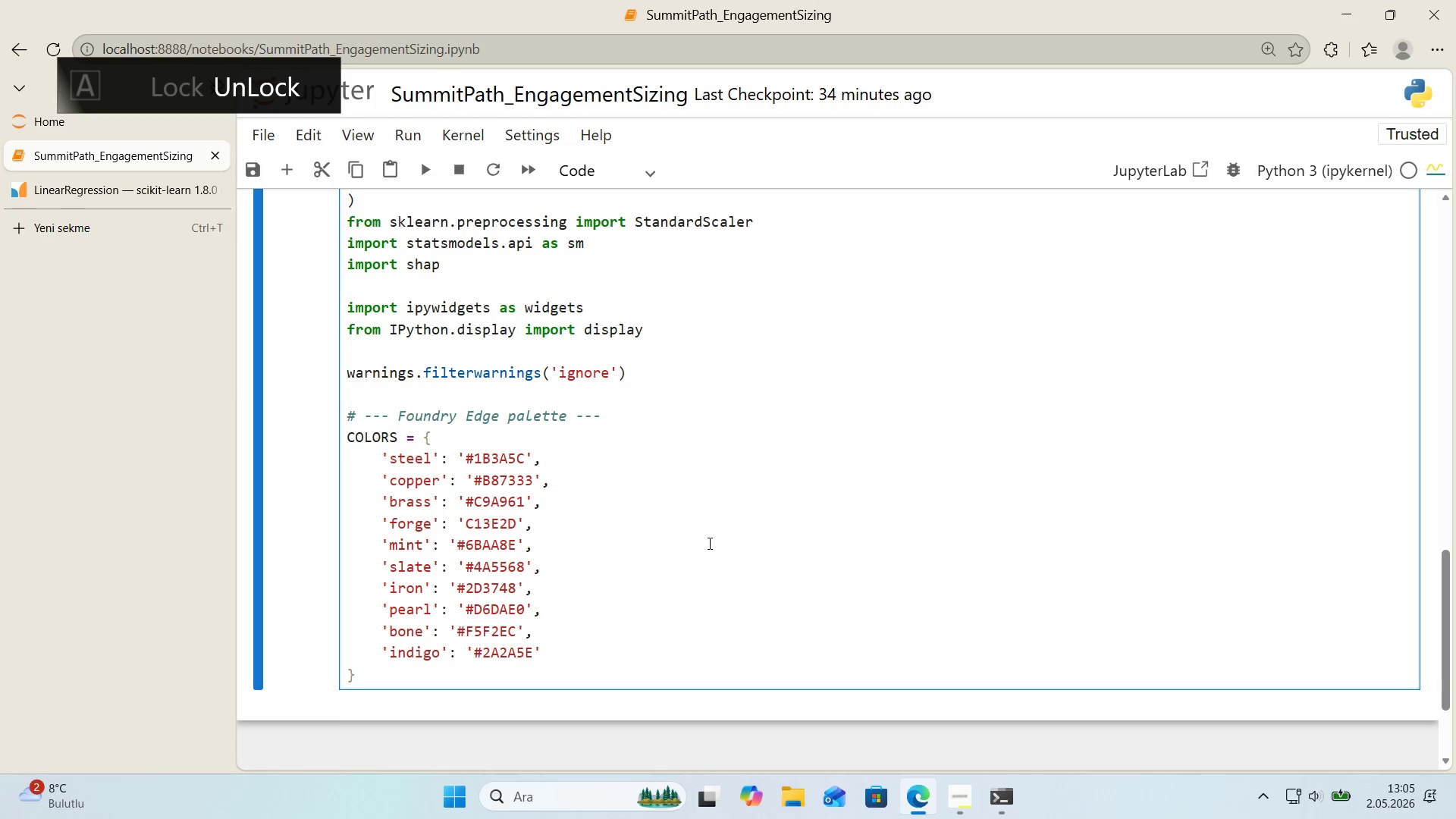 
key(Comma)
 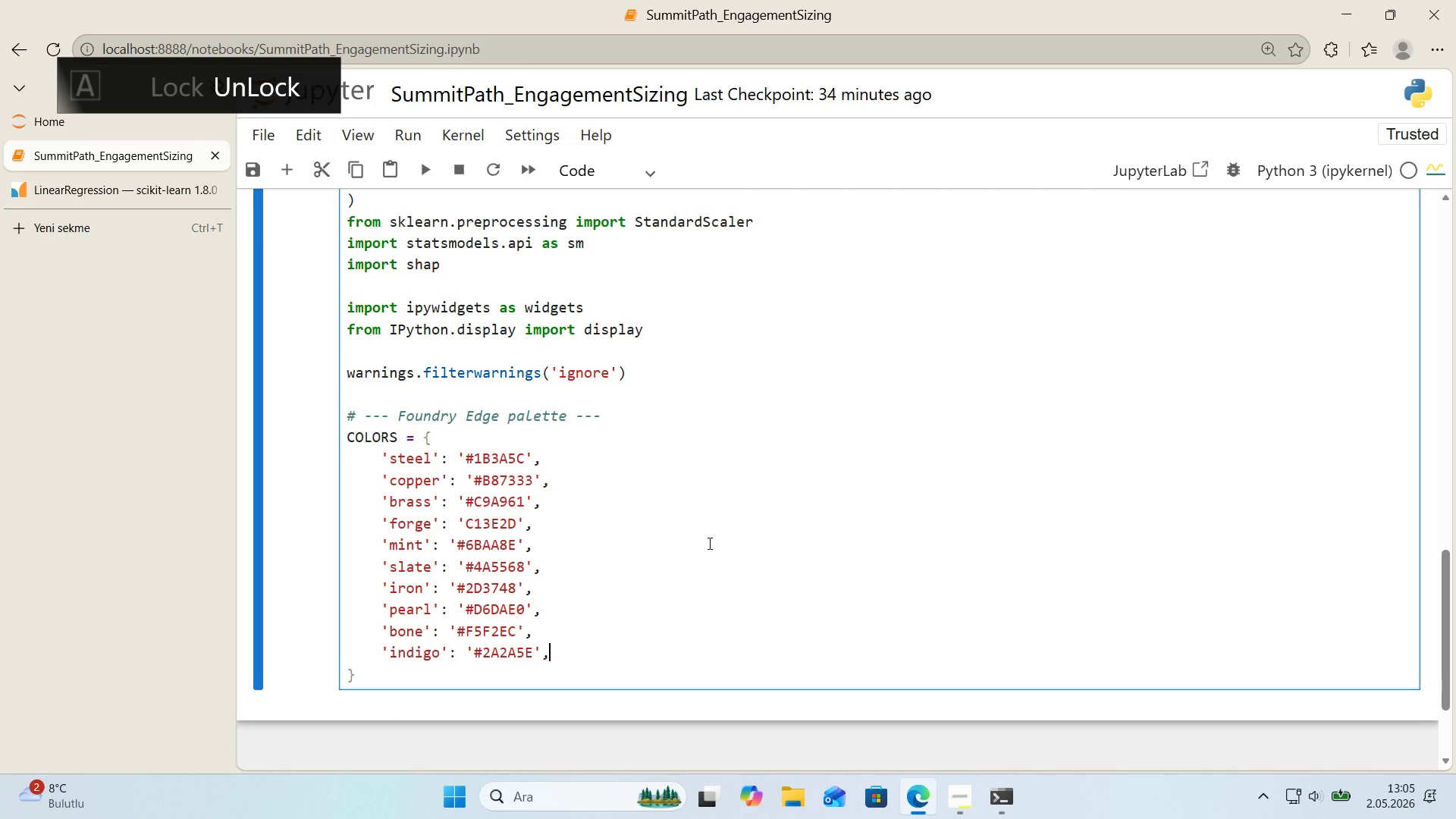 
key(ArrowDown)
 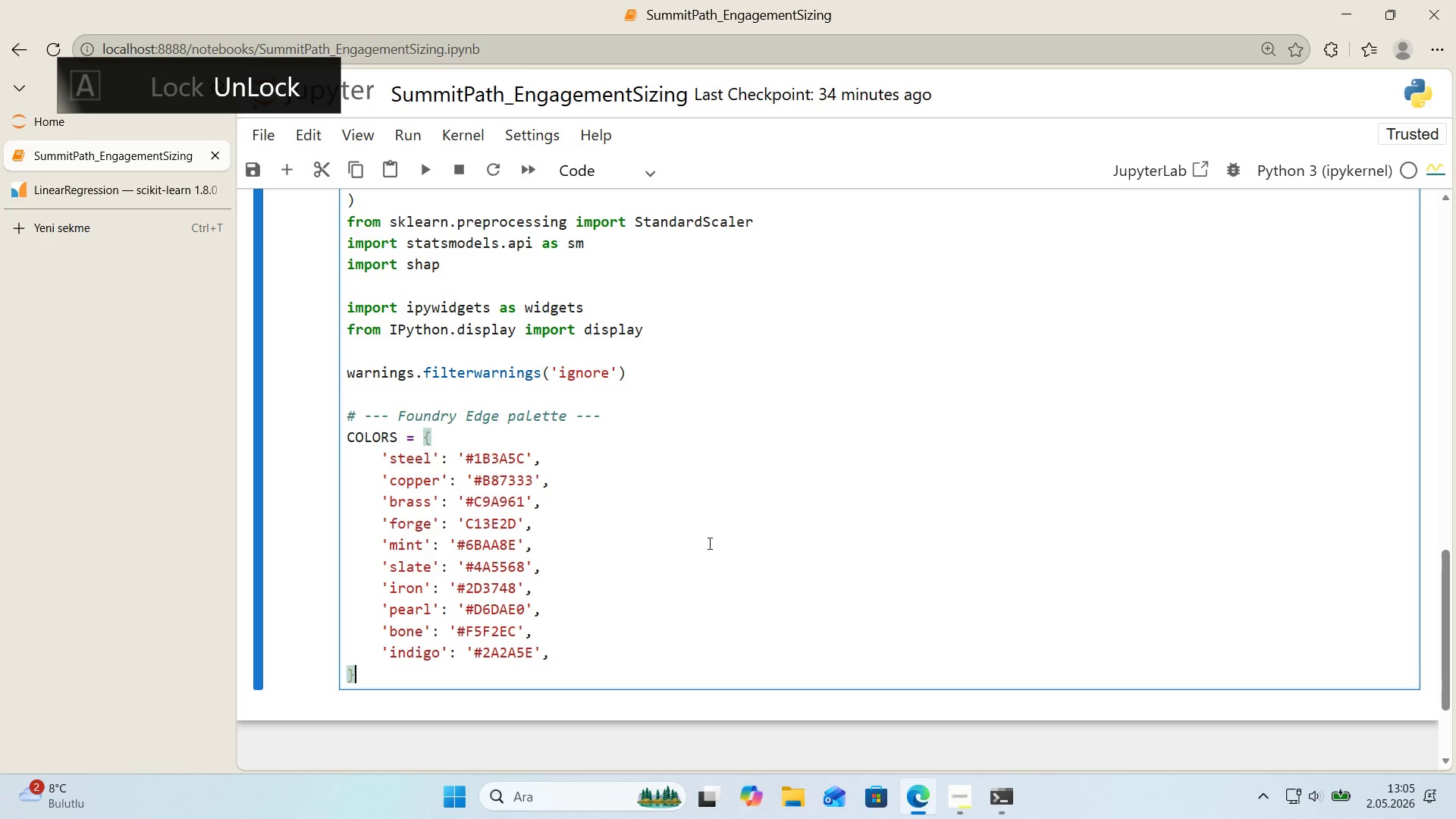 
key(Enter)
 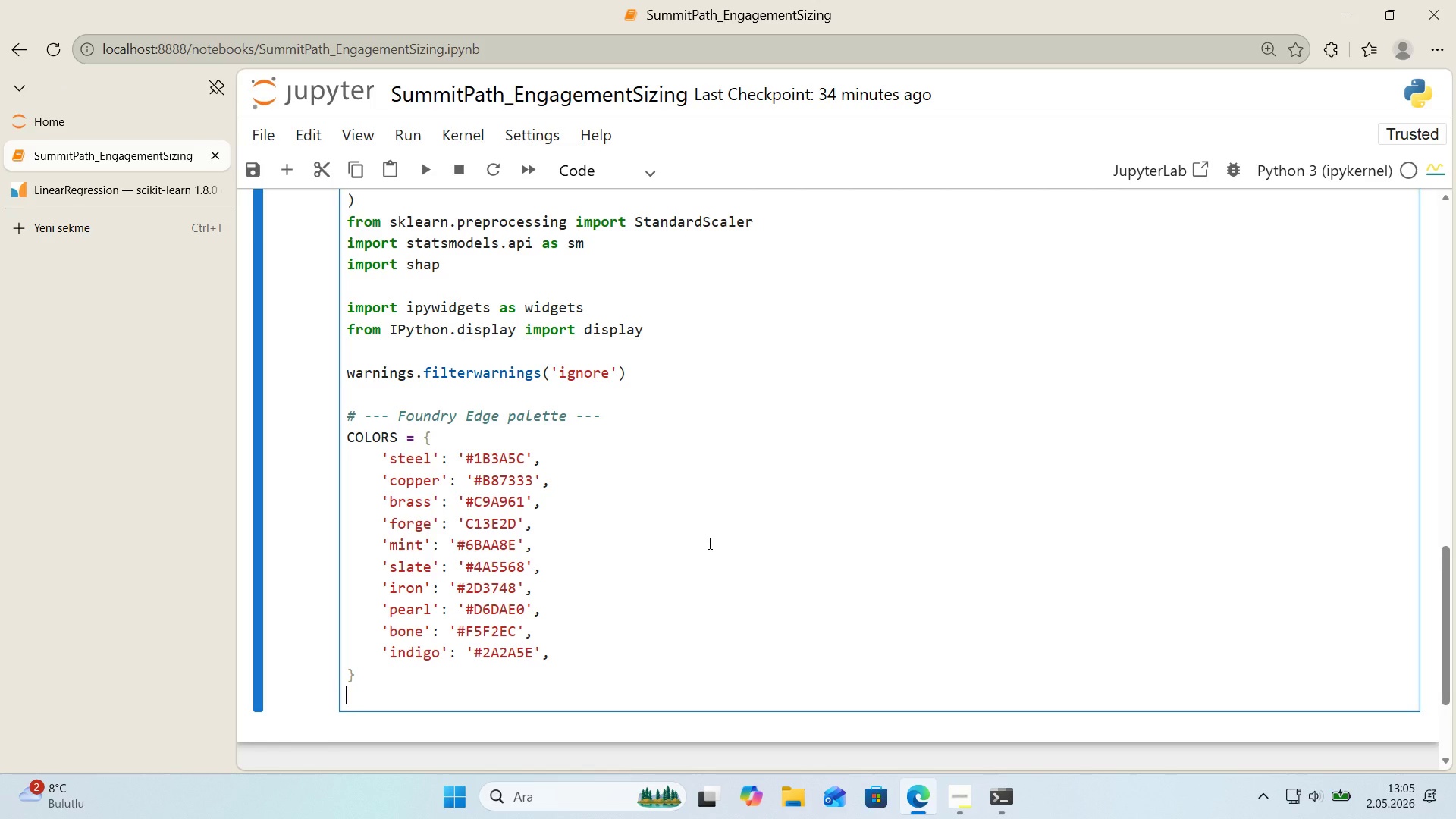 
wait(5.48)
 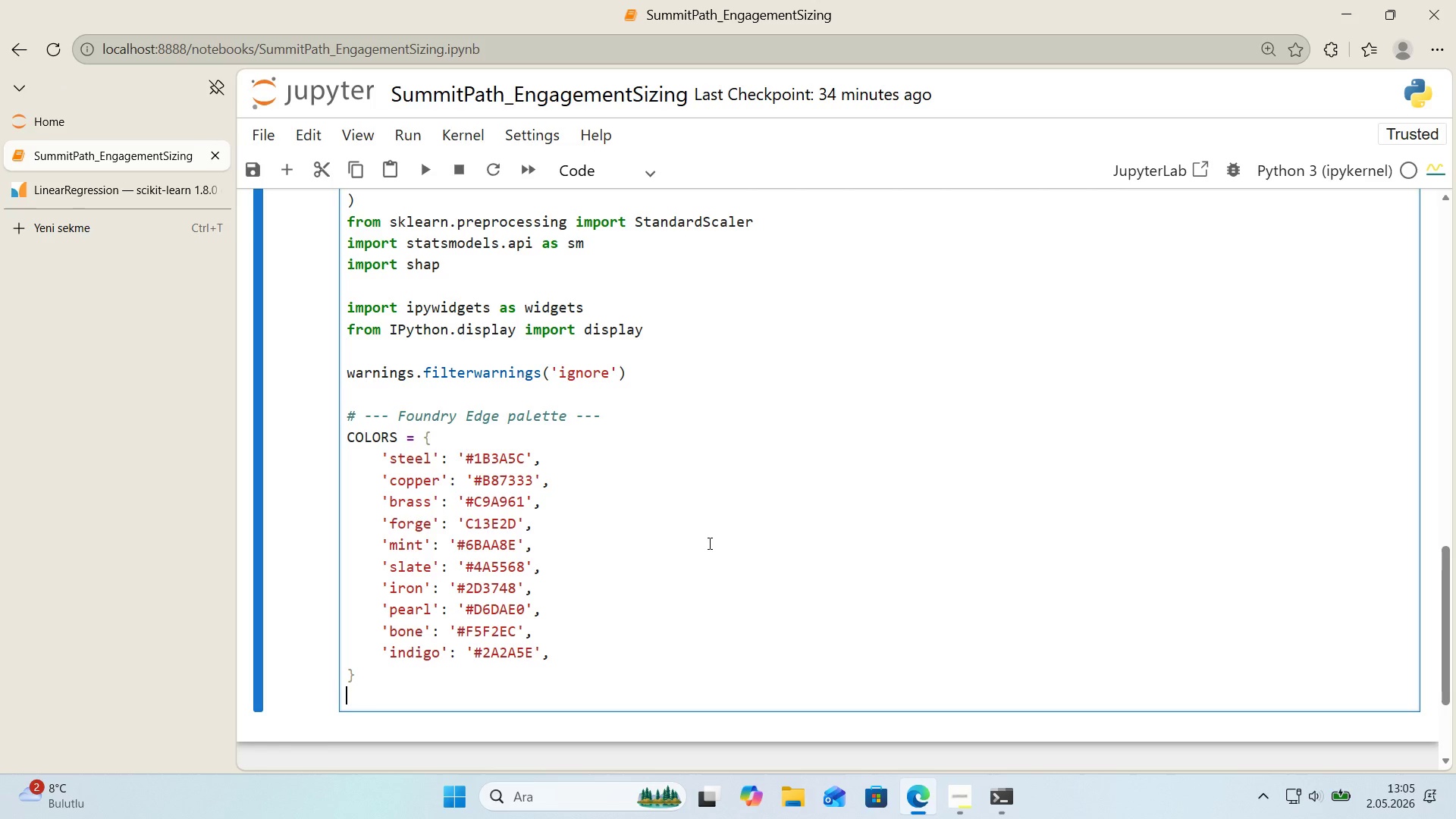 
scroll: coordinate [743, 497], scroll_direction: down, amount: 1.0
 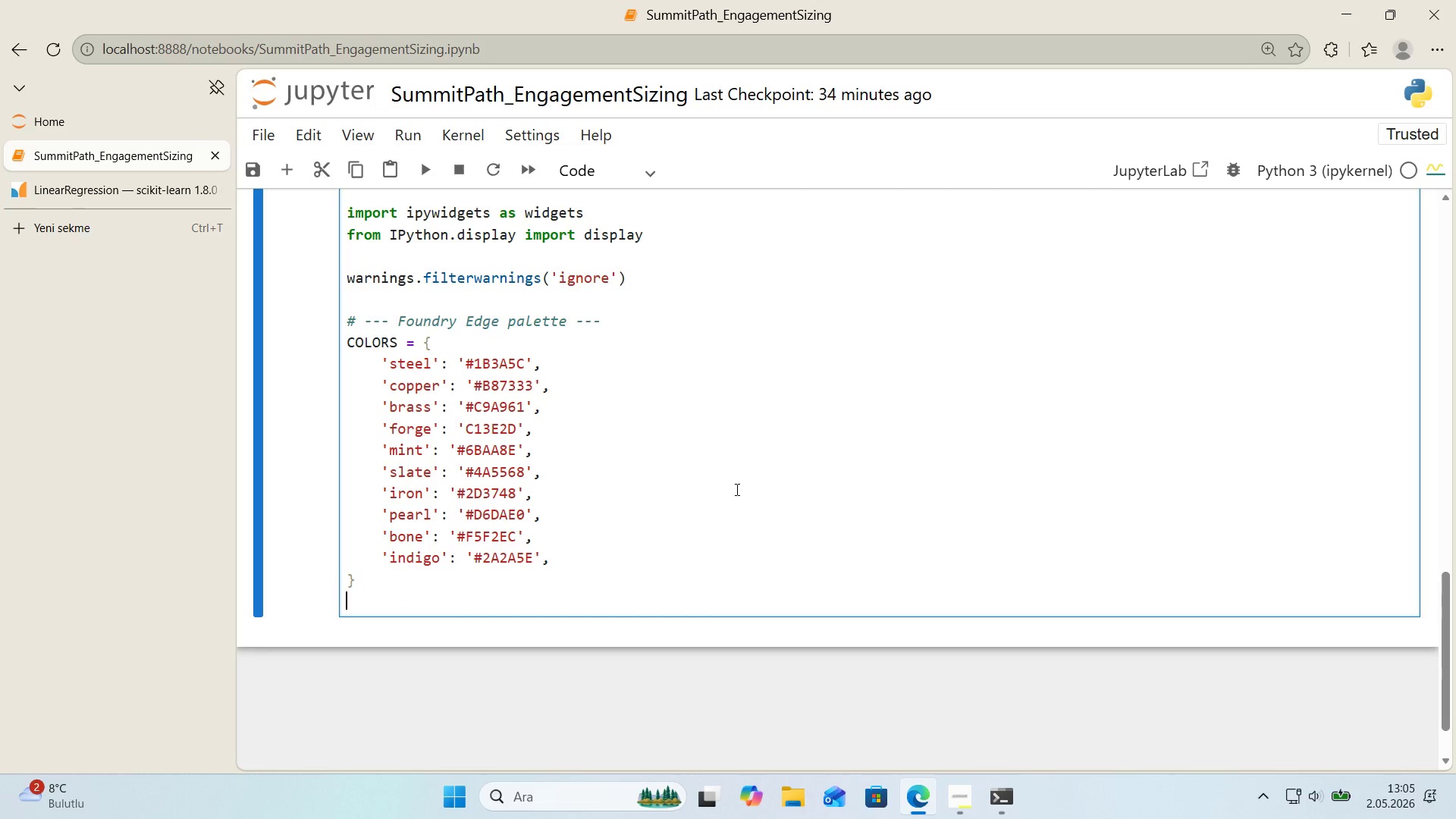 
key(Enter)
 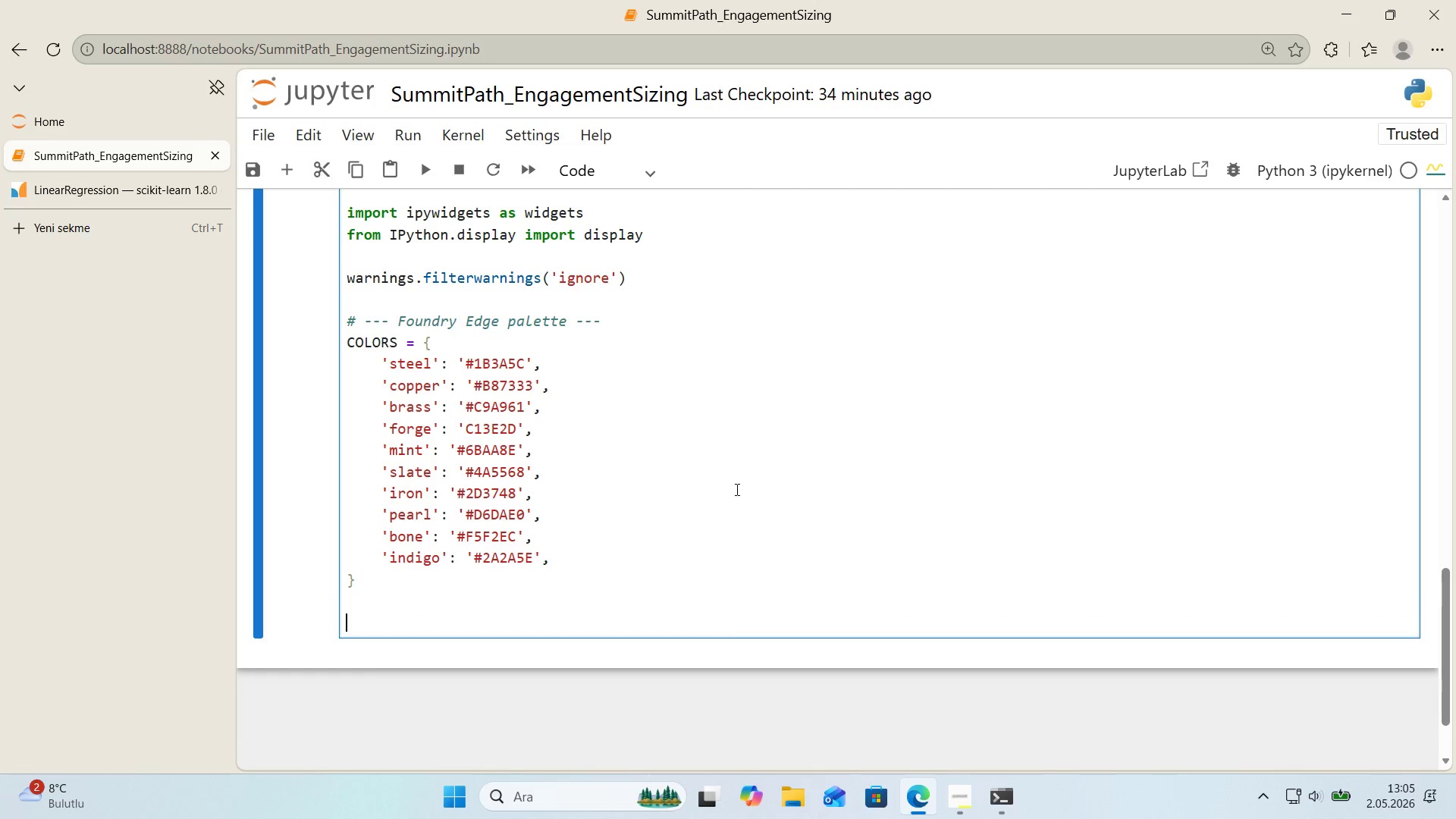 
key(Alt+Control+AltRight)
 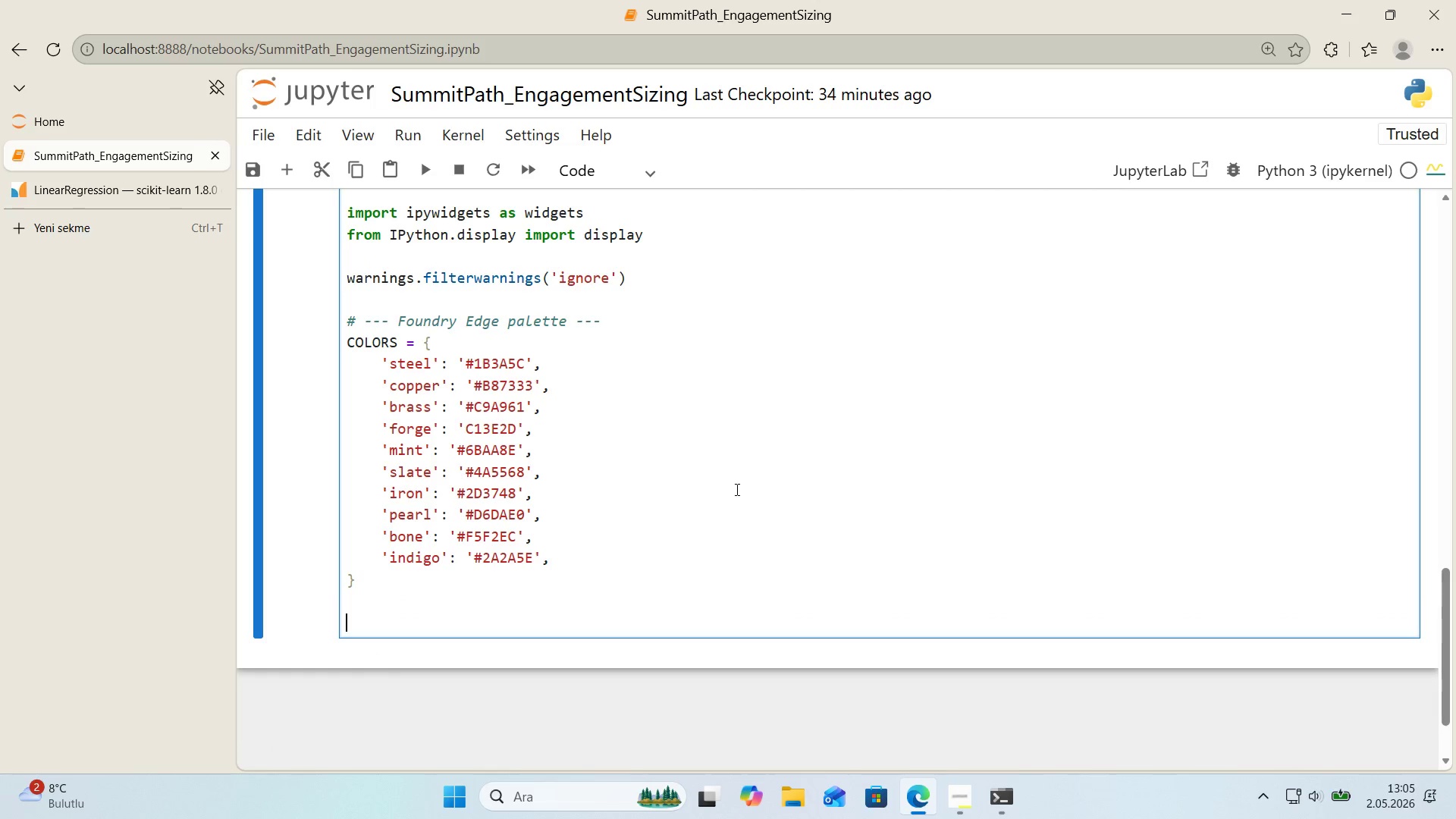 
key(Control+ControlLeft)
 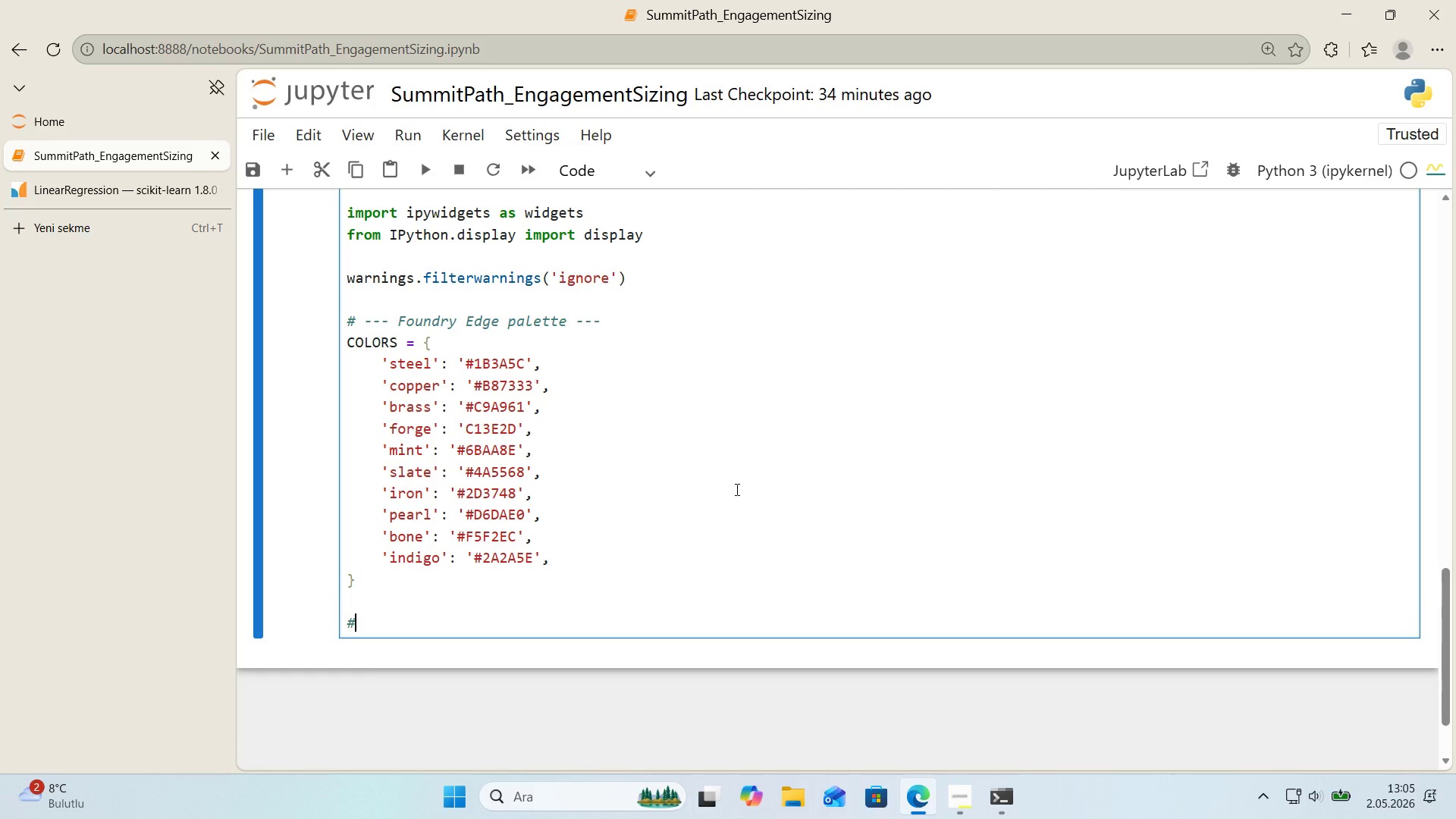 
key(Alt+Control+3)
 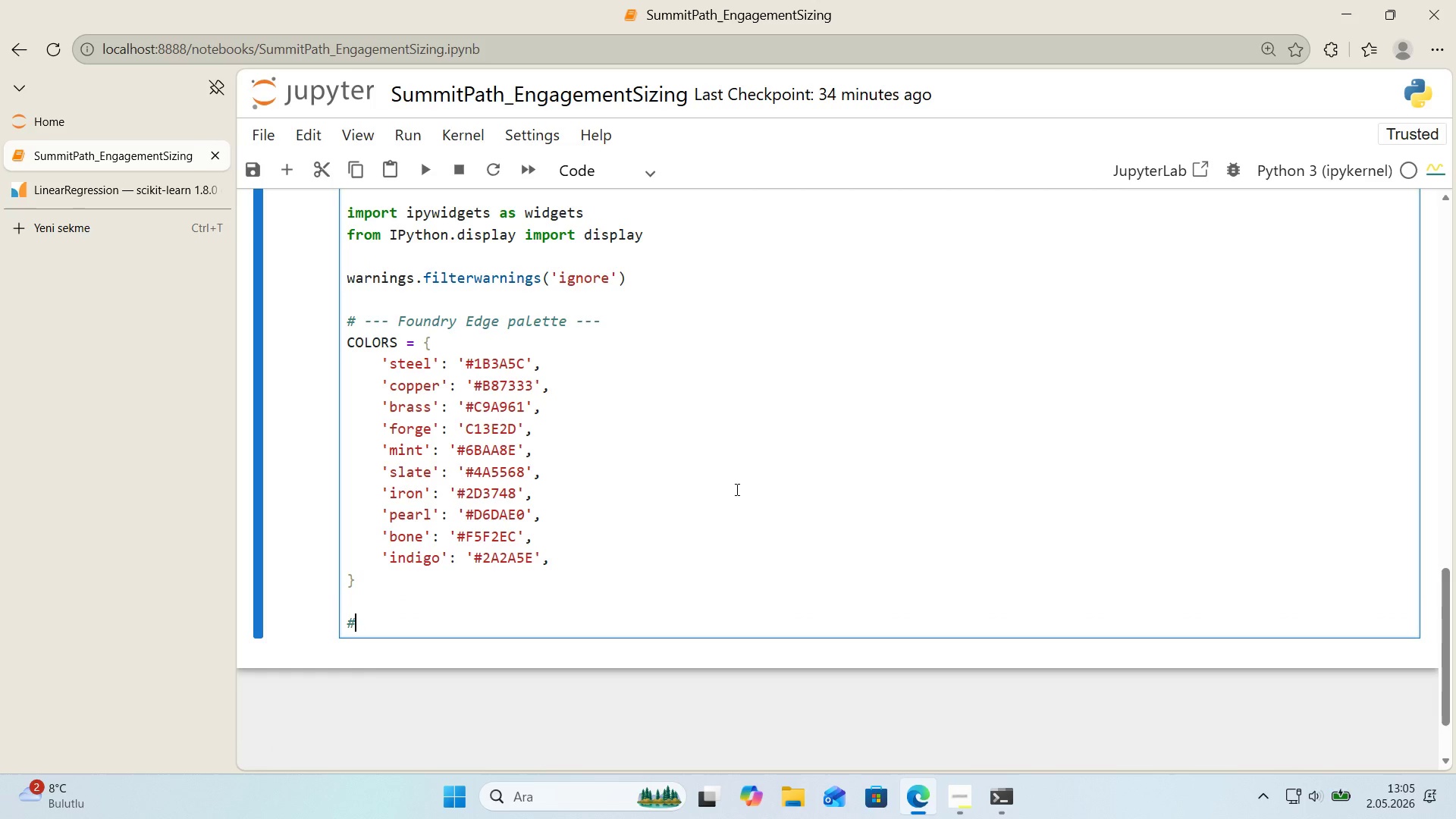 
type( Each future locks on)
key(Backspace)
key(Backspace)
key(Backspace)
type( to one hue  )
 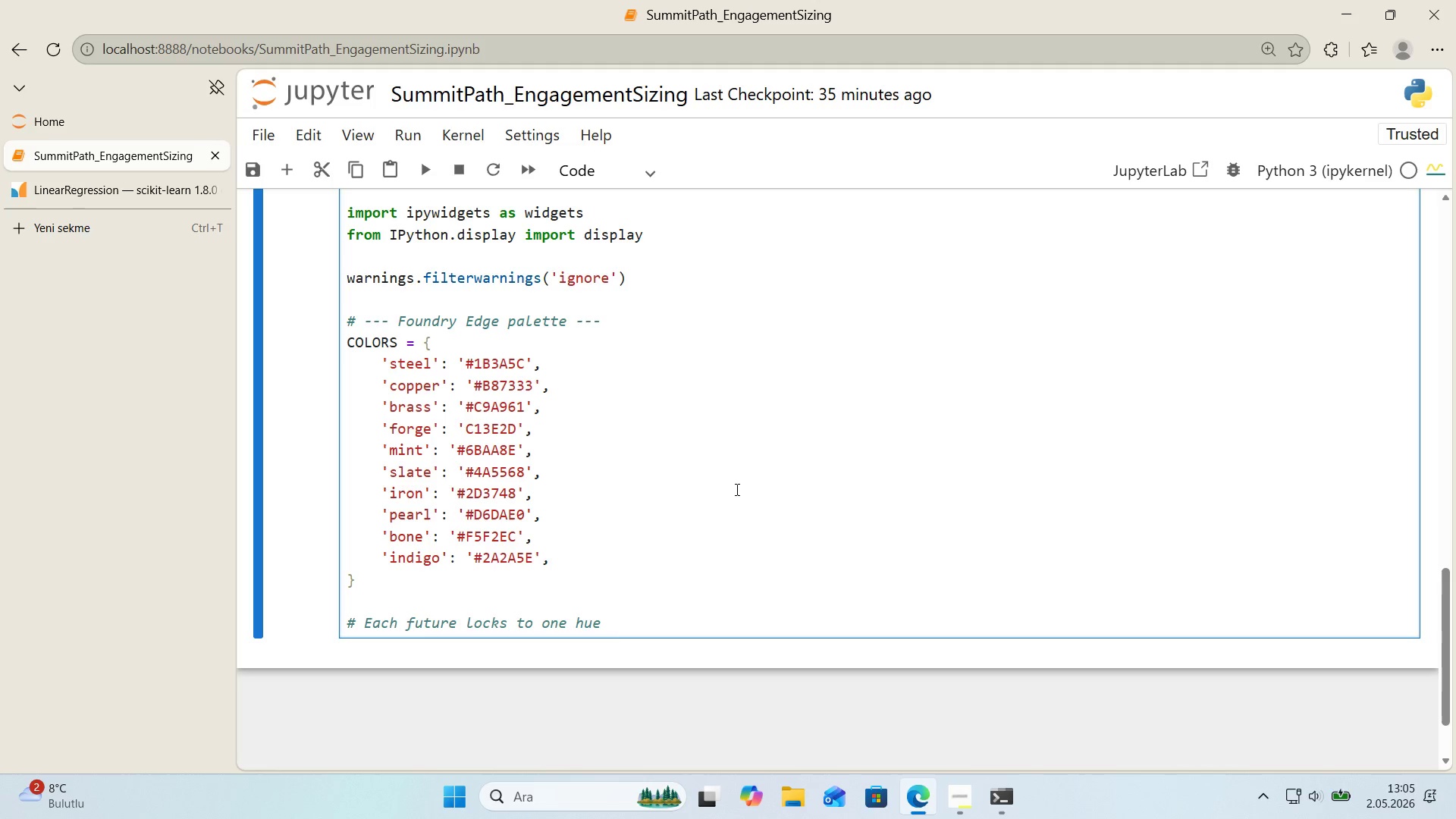 
key(Backspace)
type(- used 'n every f'gure that compares to )
 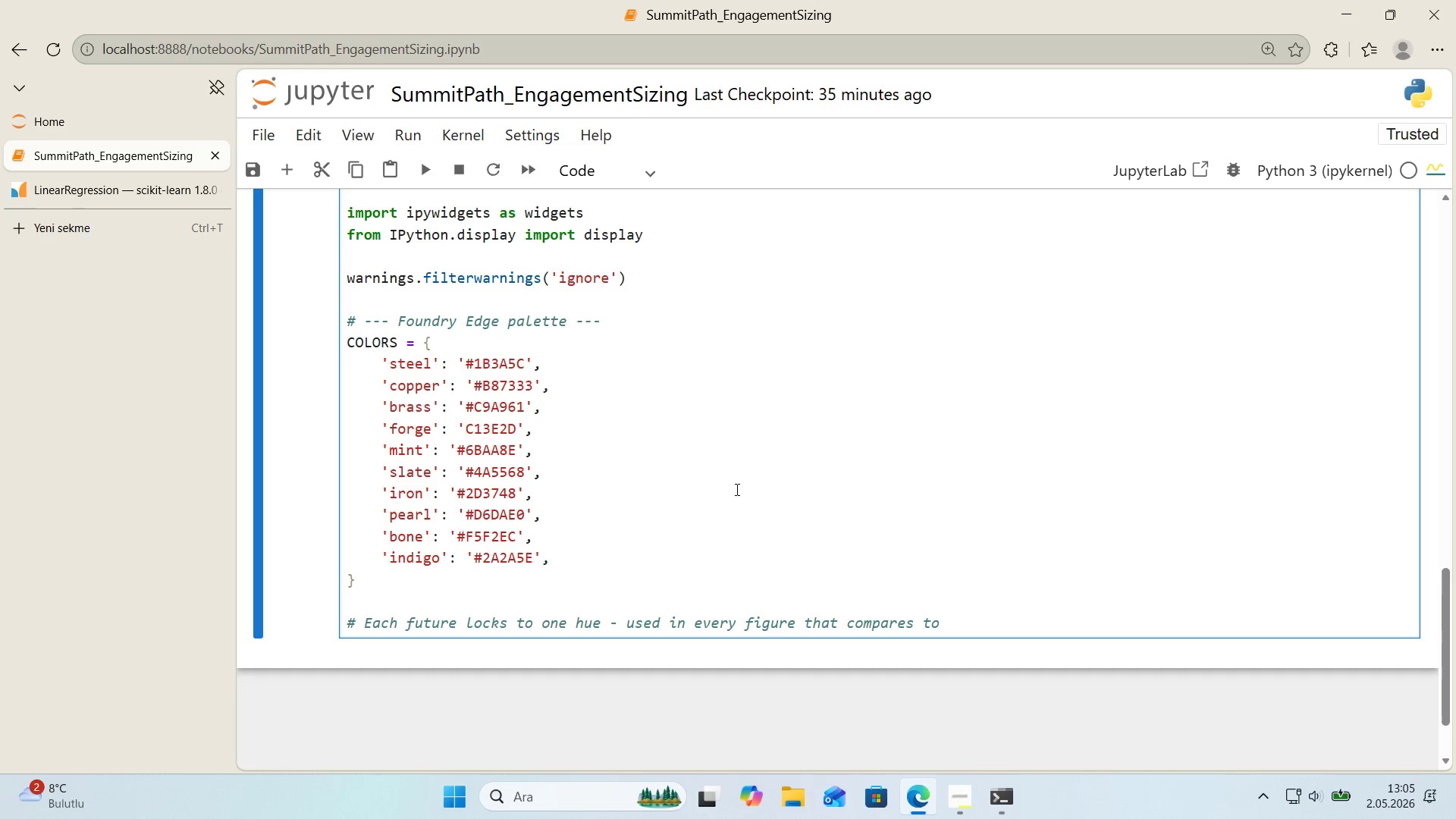 
type(features)
 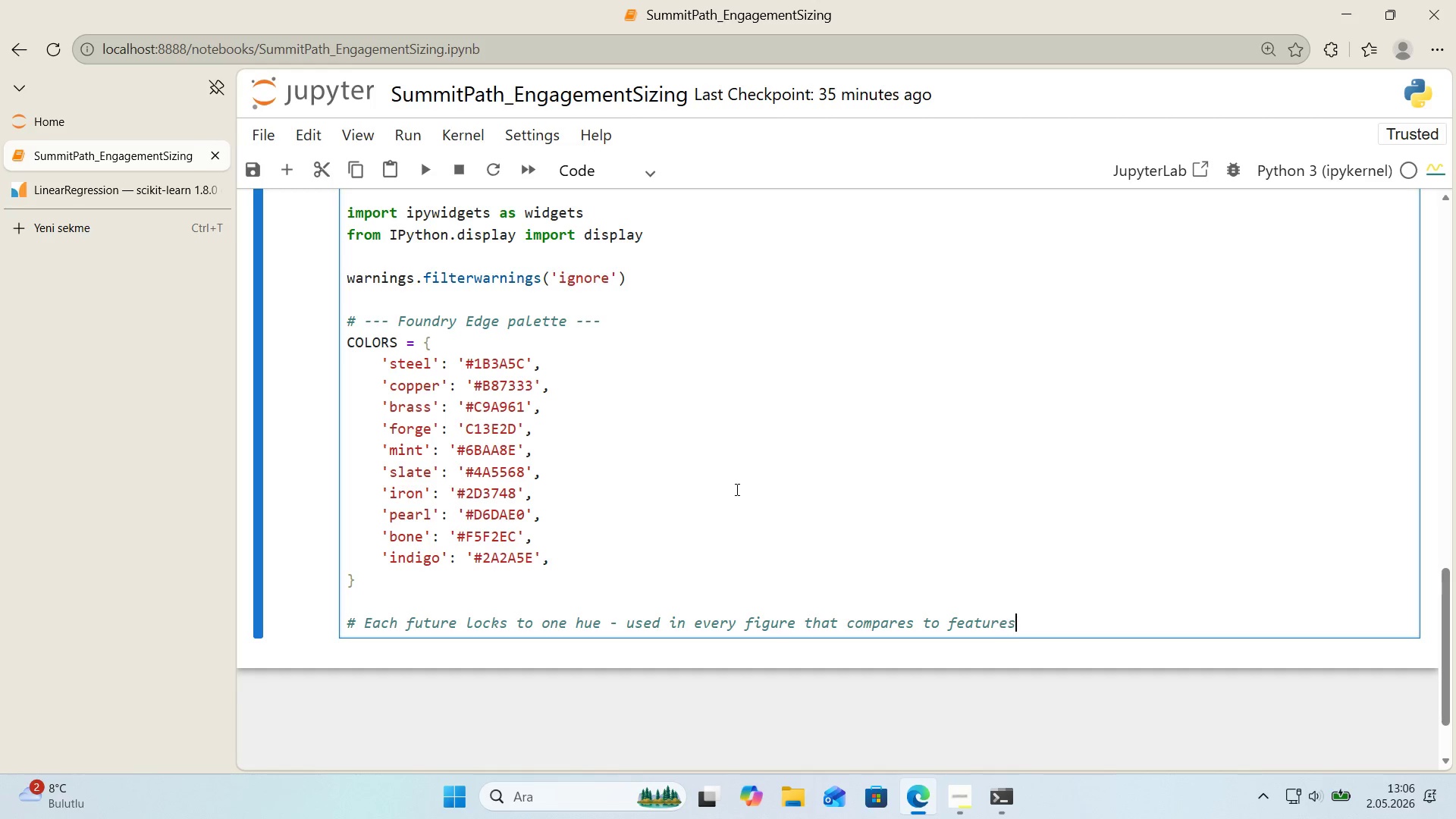 
key(Enter)
 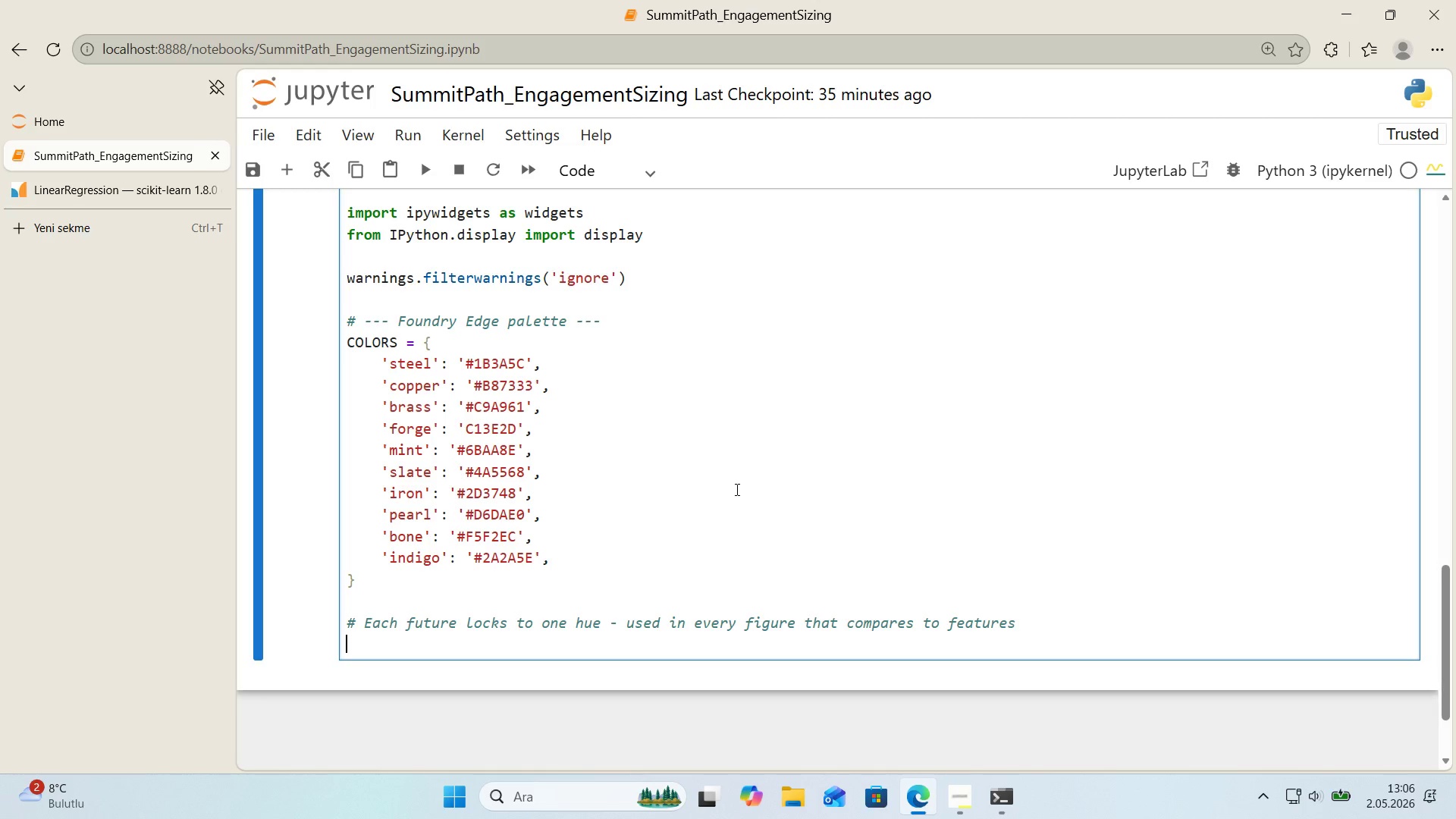 
type(FEATURE_COLOR ) )
 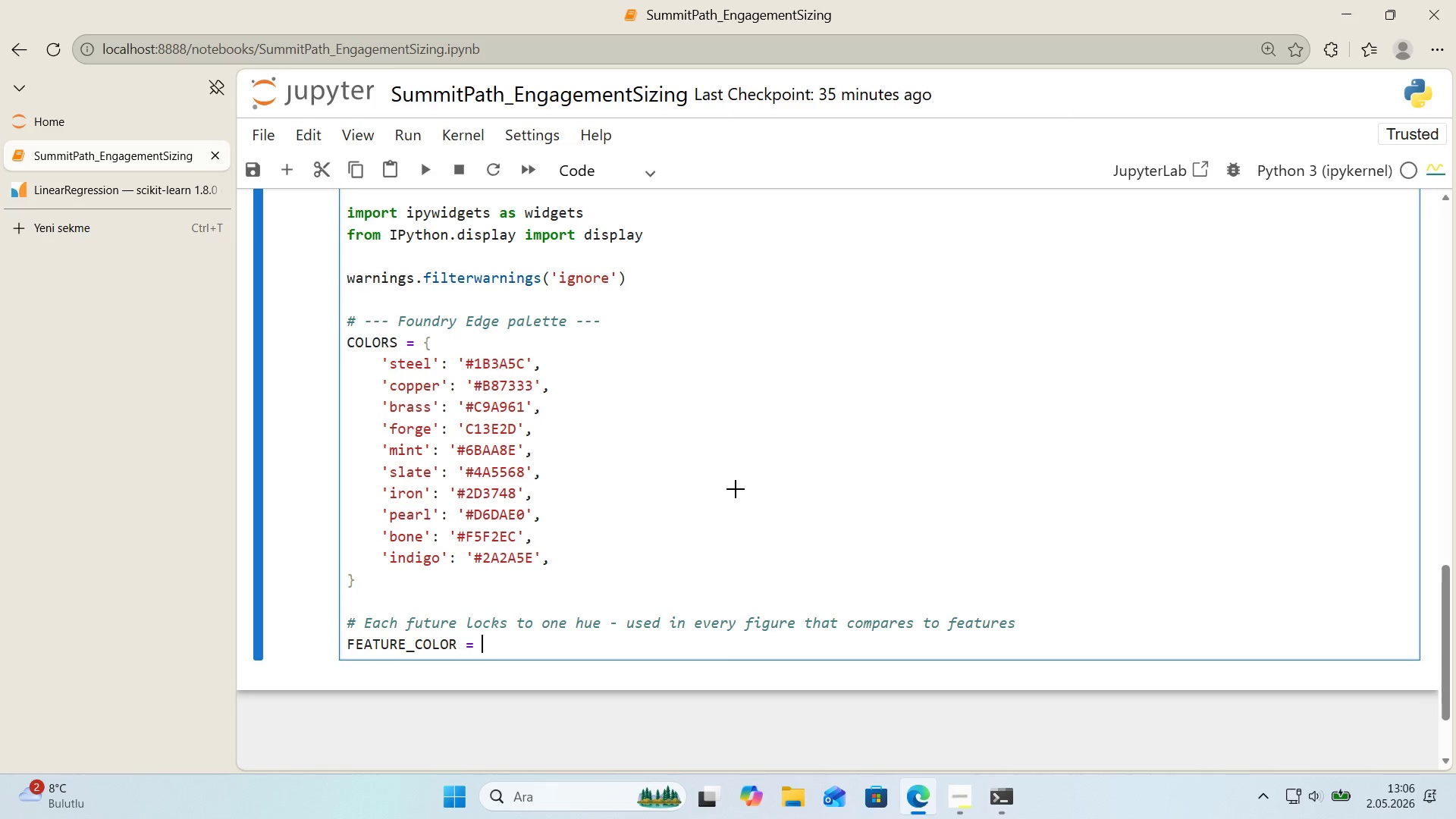 
key(Alt+Control+7)
 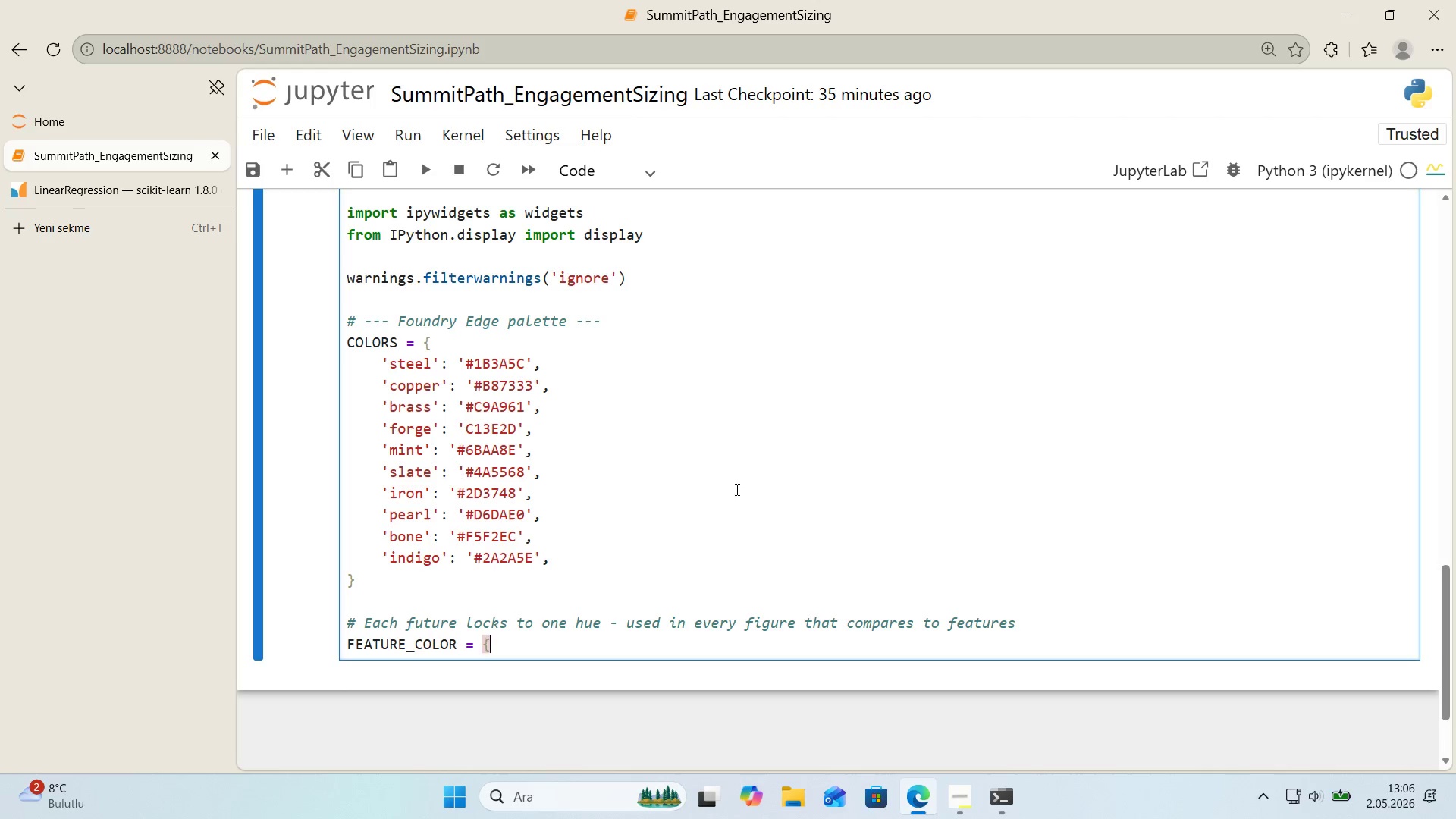 
key(Alt+Control+0)
 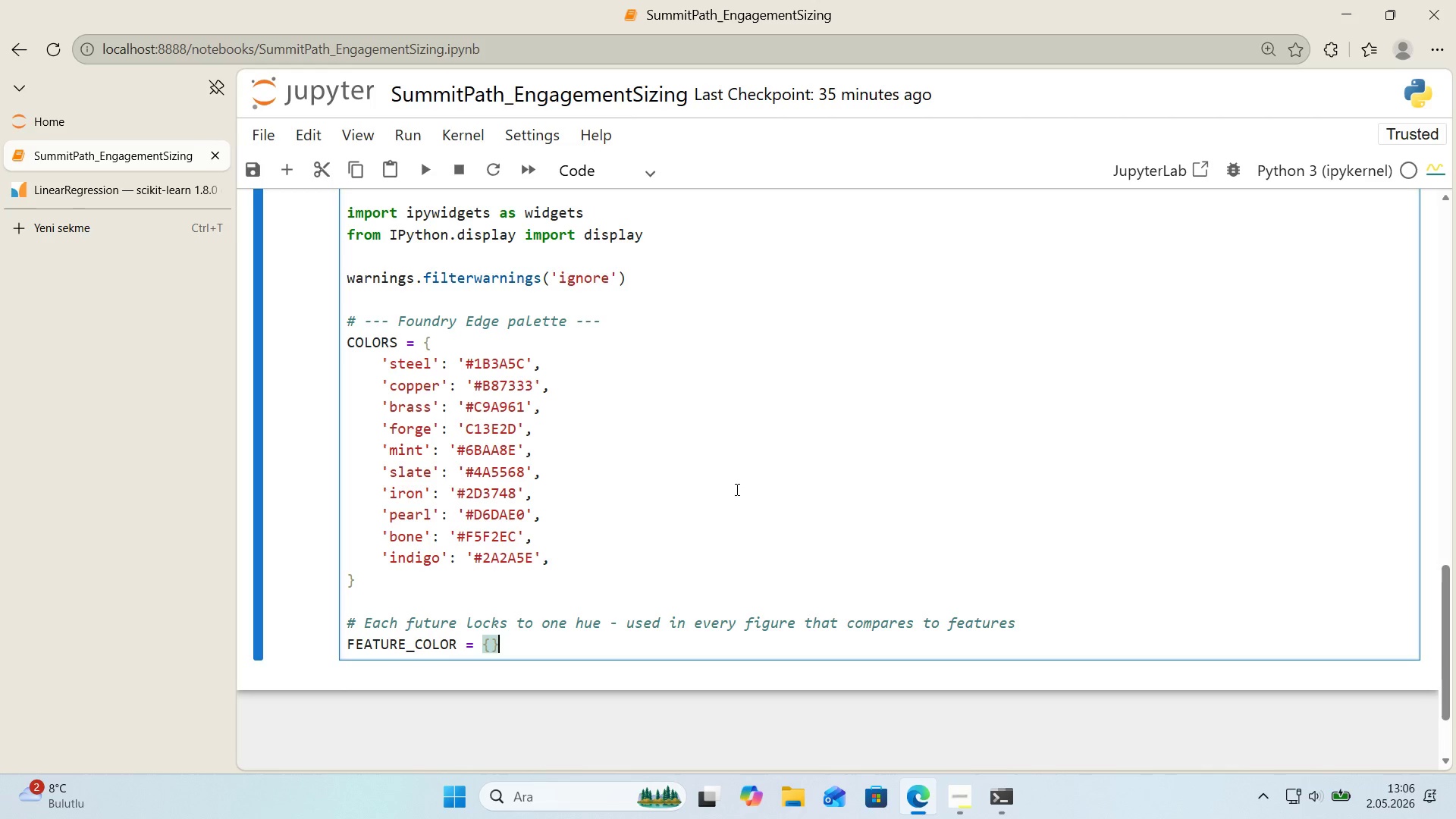 
key(ArrowLeft)
 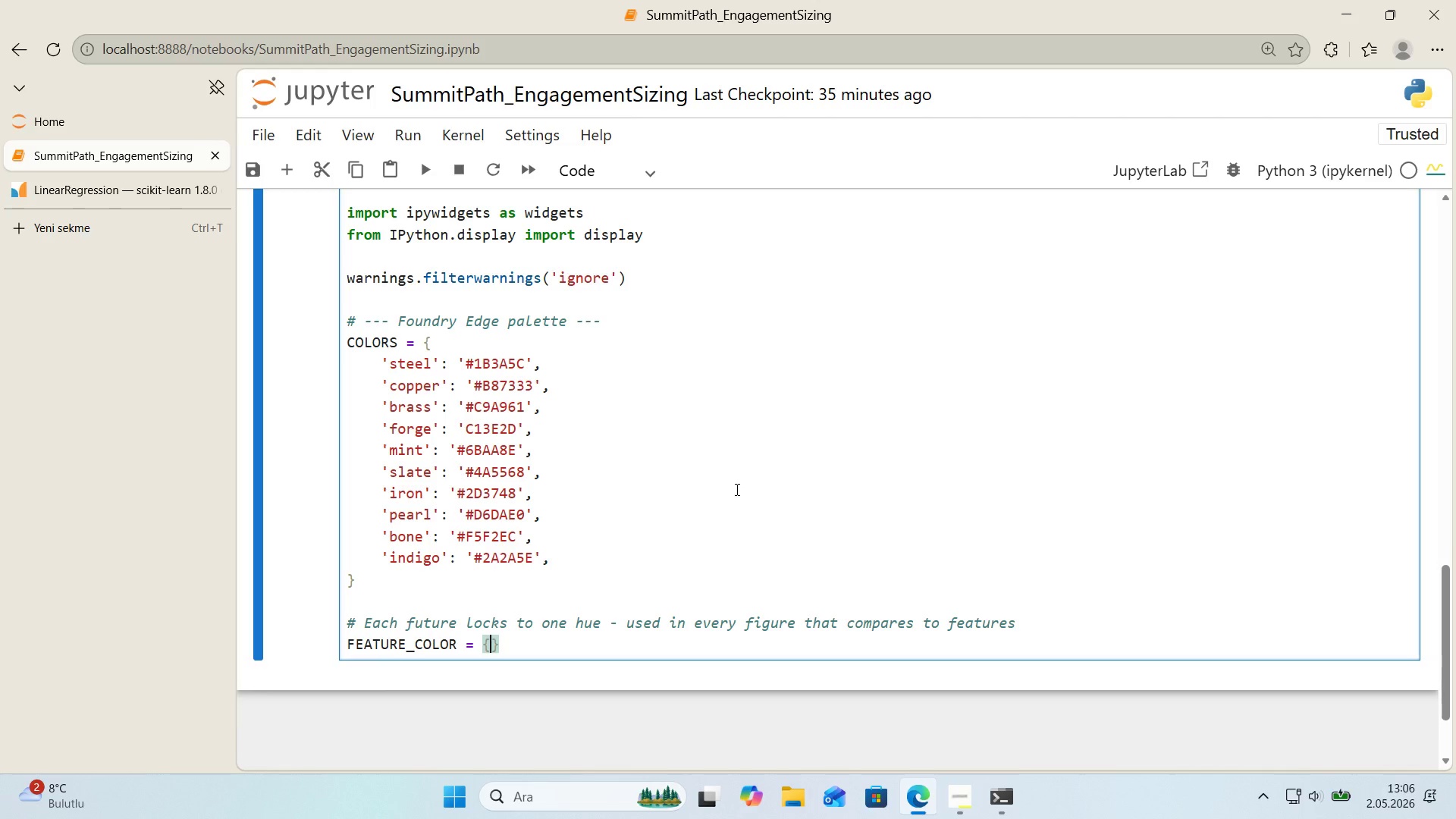 
key(Enter)
 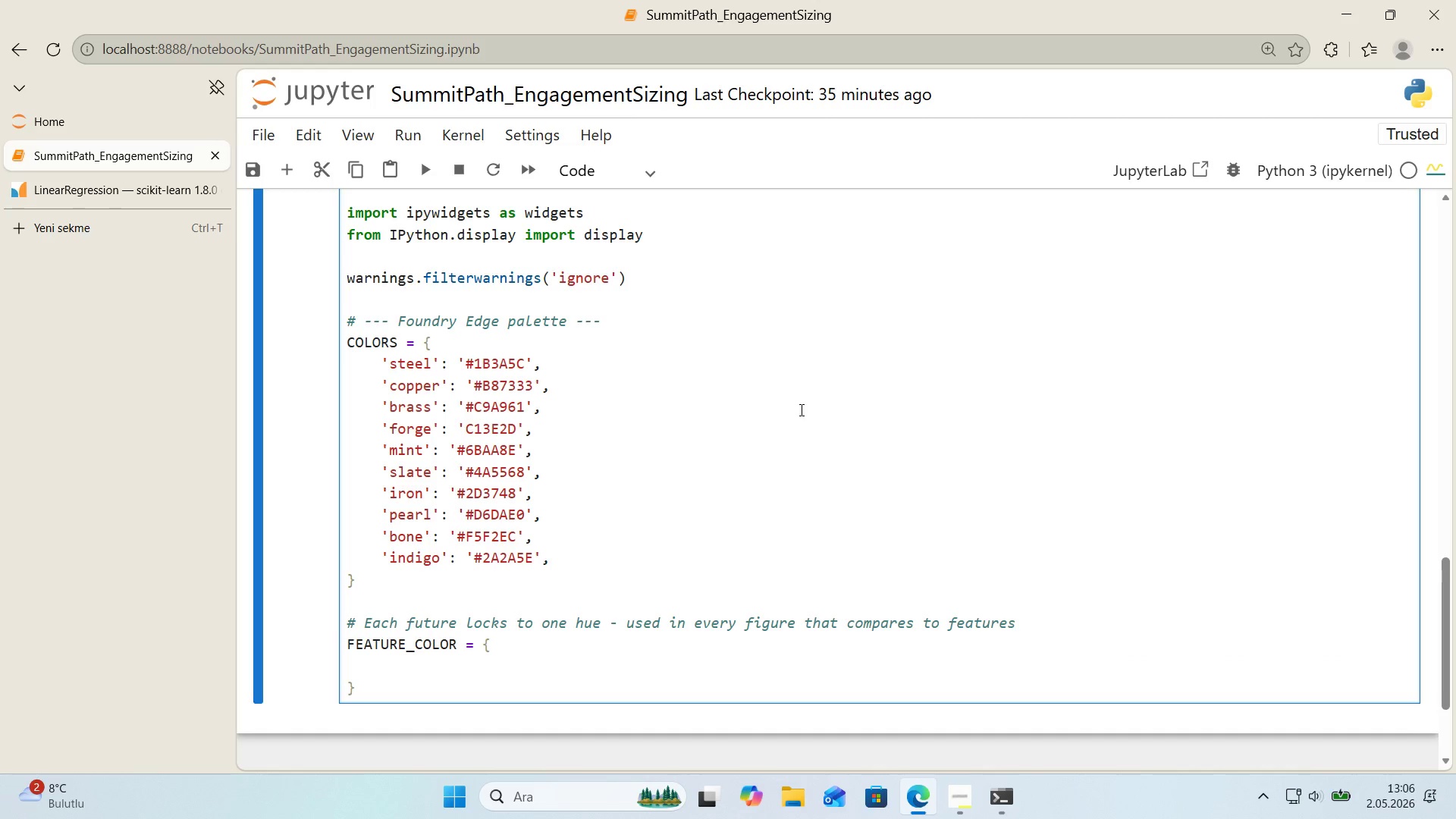 
scroll: coordinate [830, 408], scroll_direction: down, amount: 1.0
 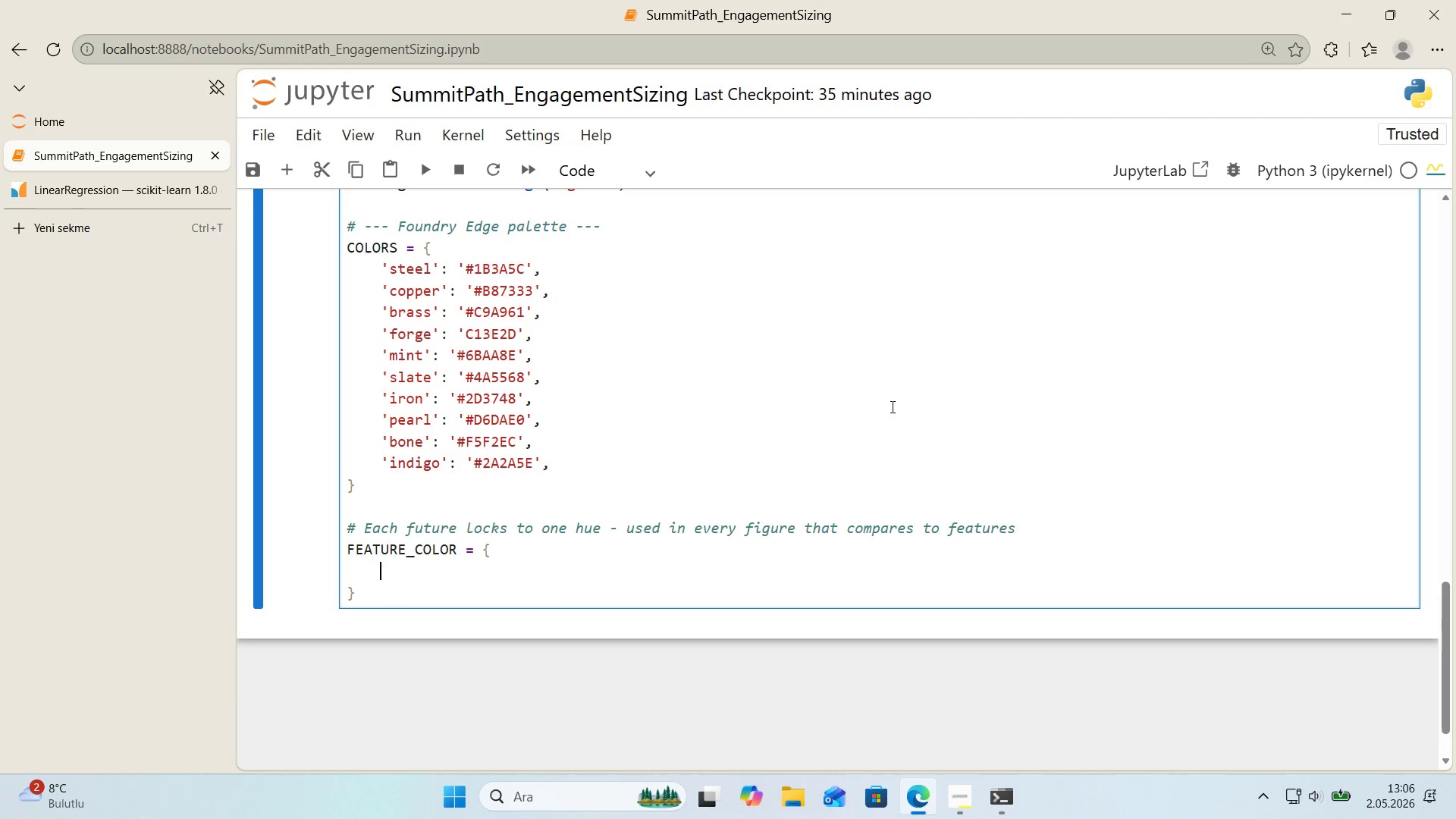 
type(@@)
 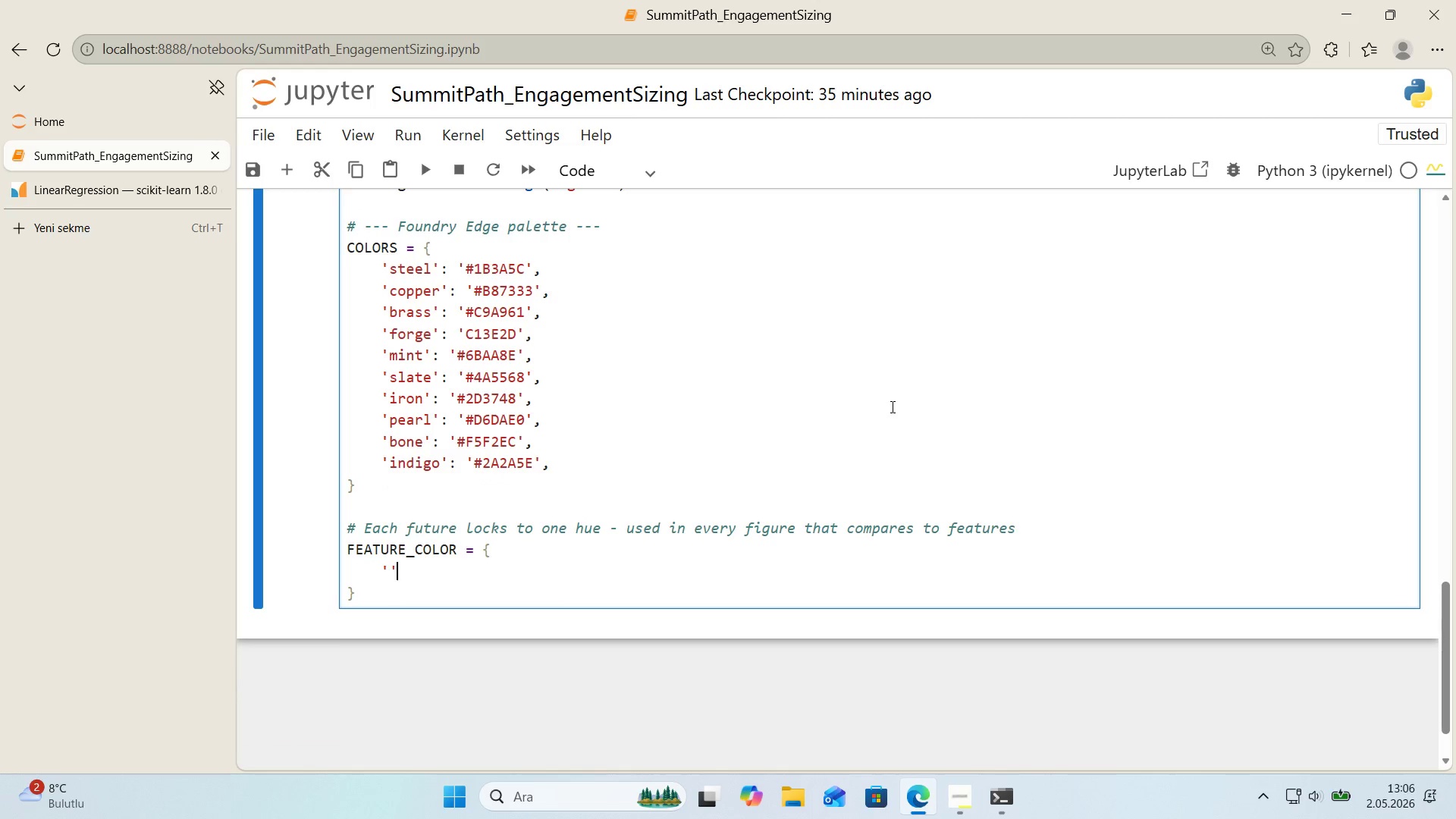 
key(ArrowLeft)
 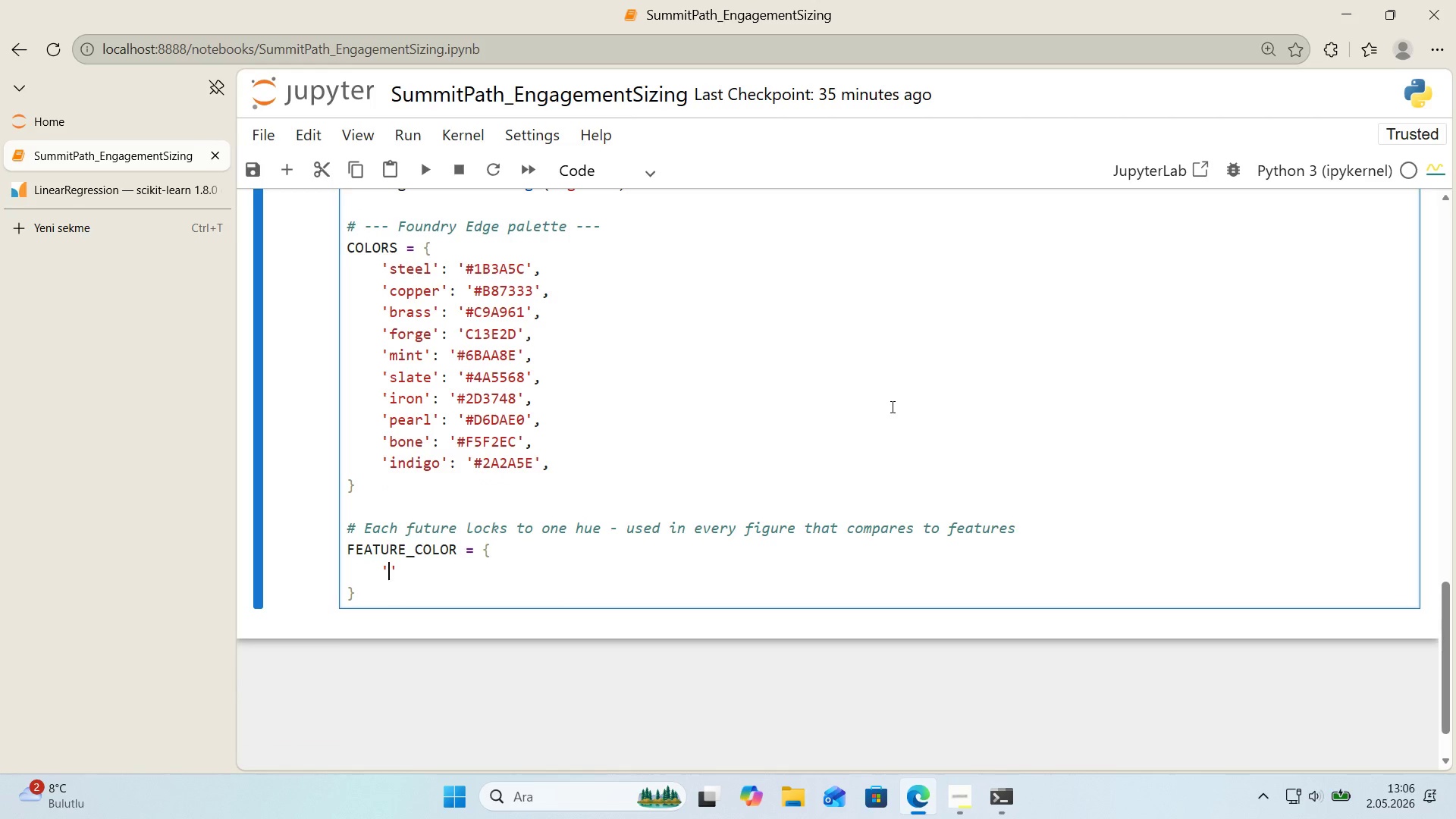 
type(plan_s'ze_)
 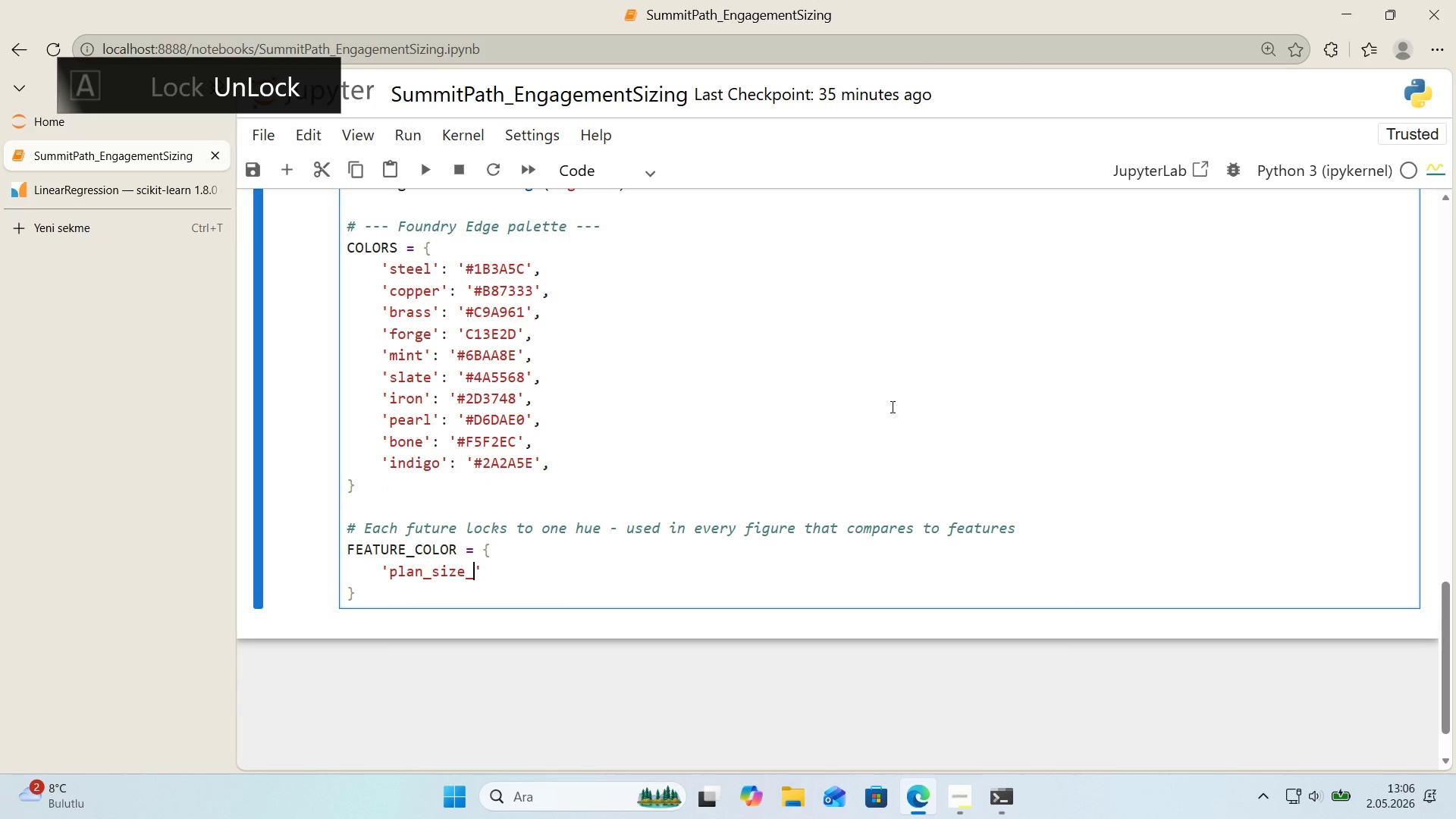 
wait(78.31)
 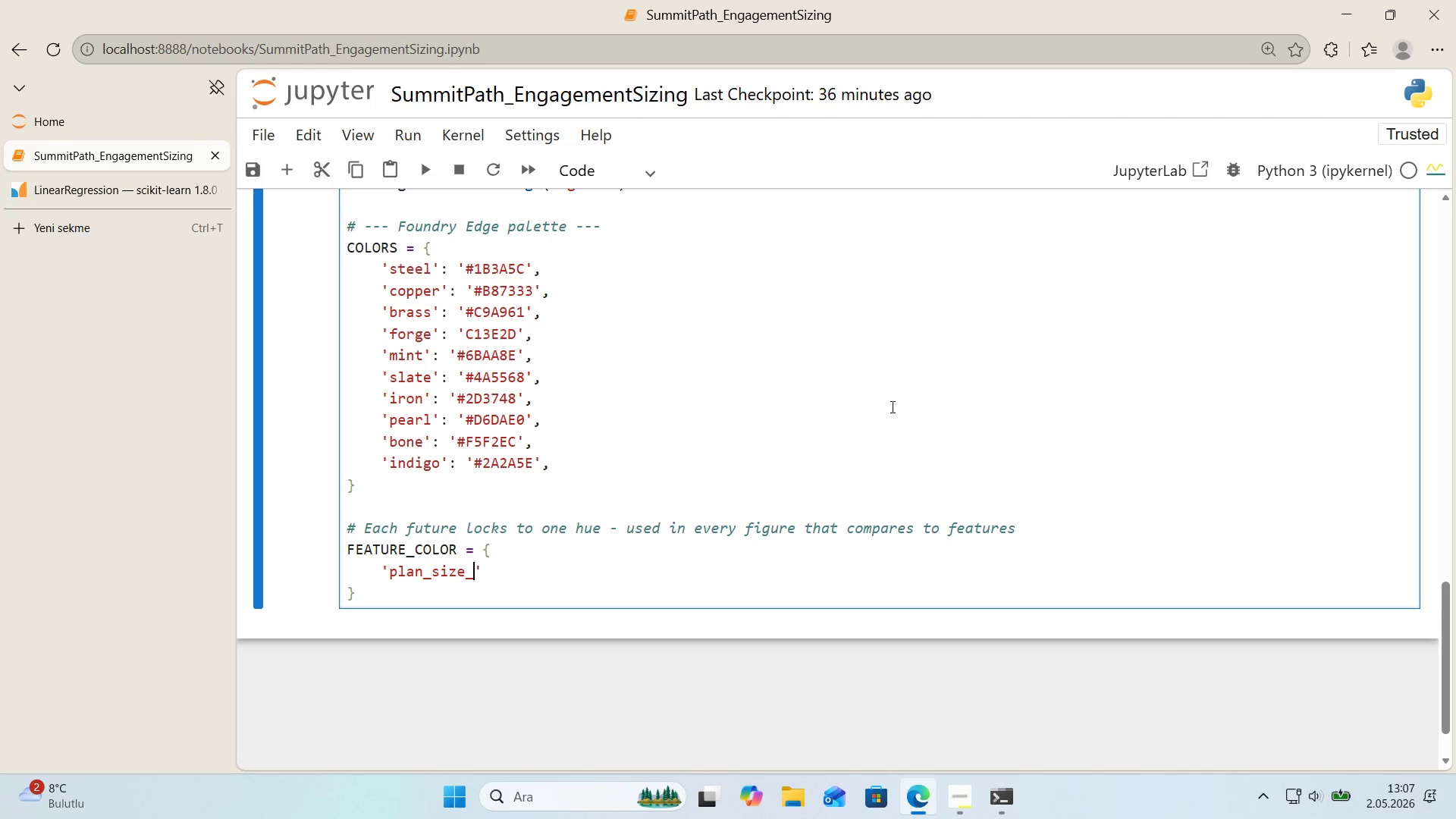 
type(sq)
 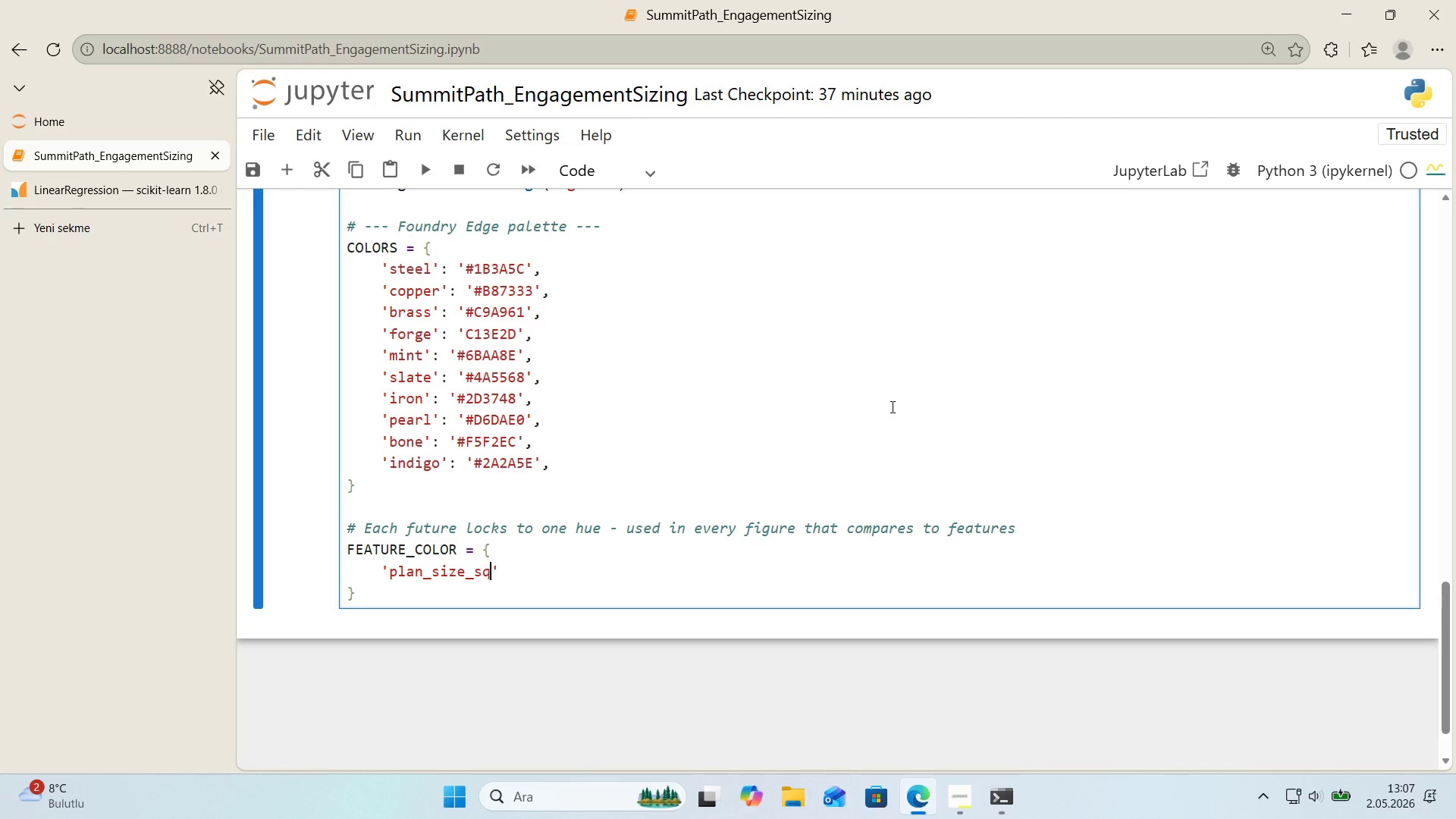 
wait(29.41)
 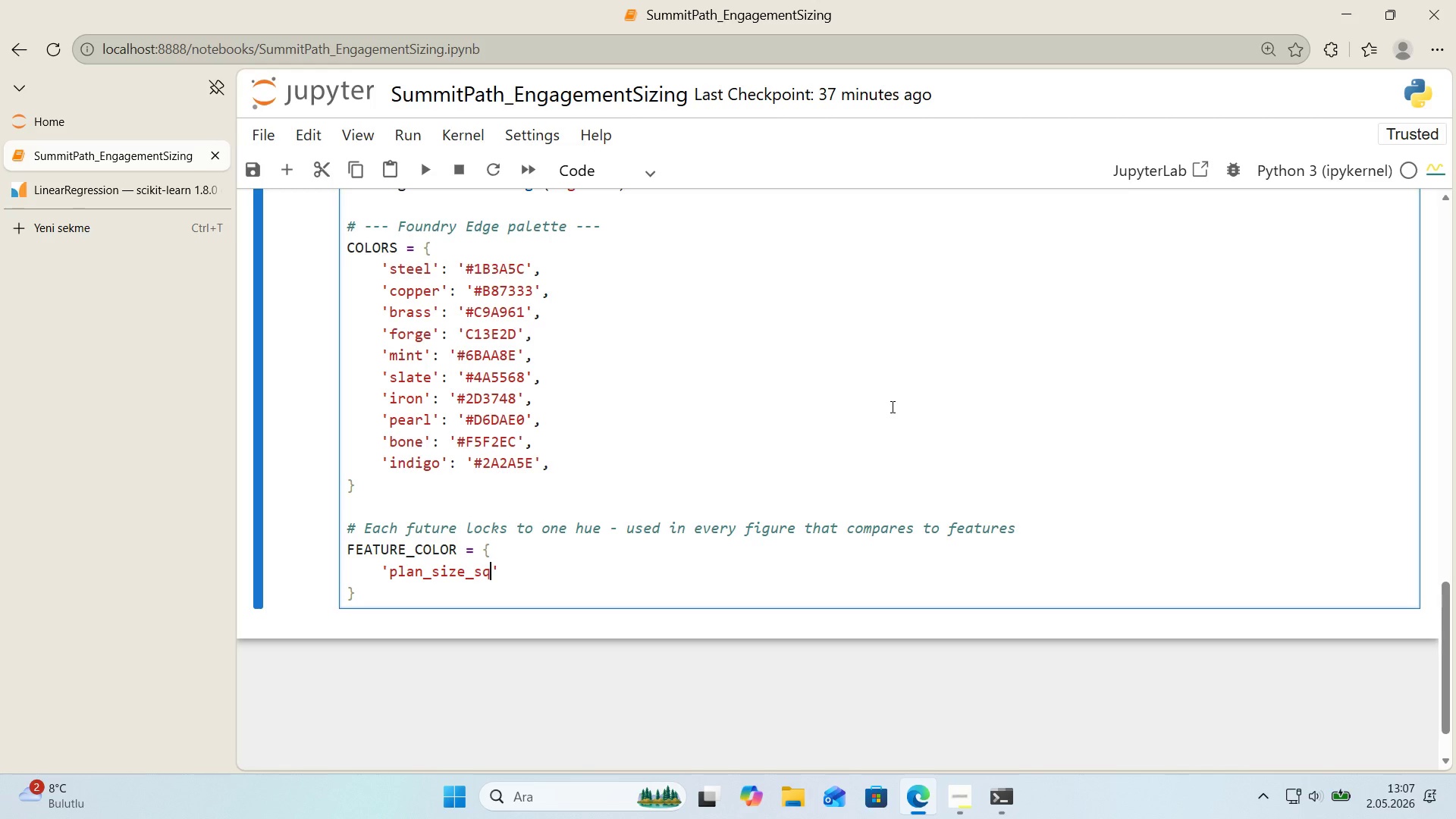 
scroll: coordinate [896, 365], scroll_direction: up, amount: 15.0
 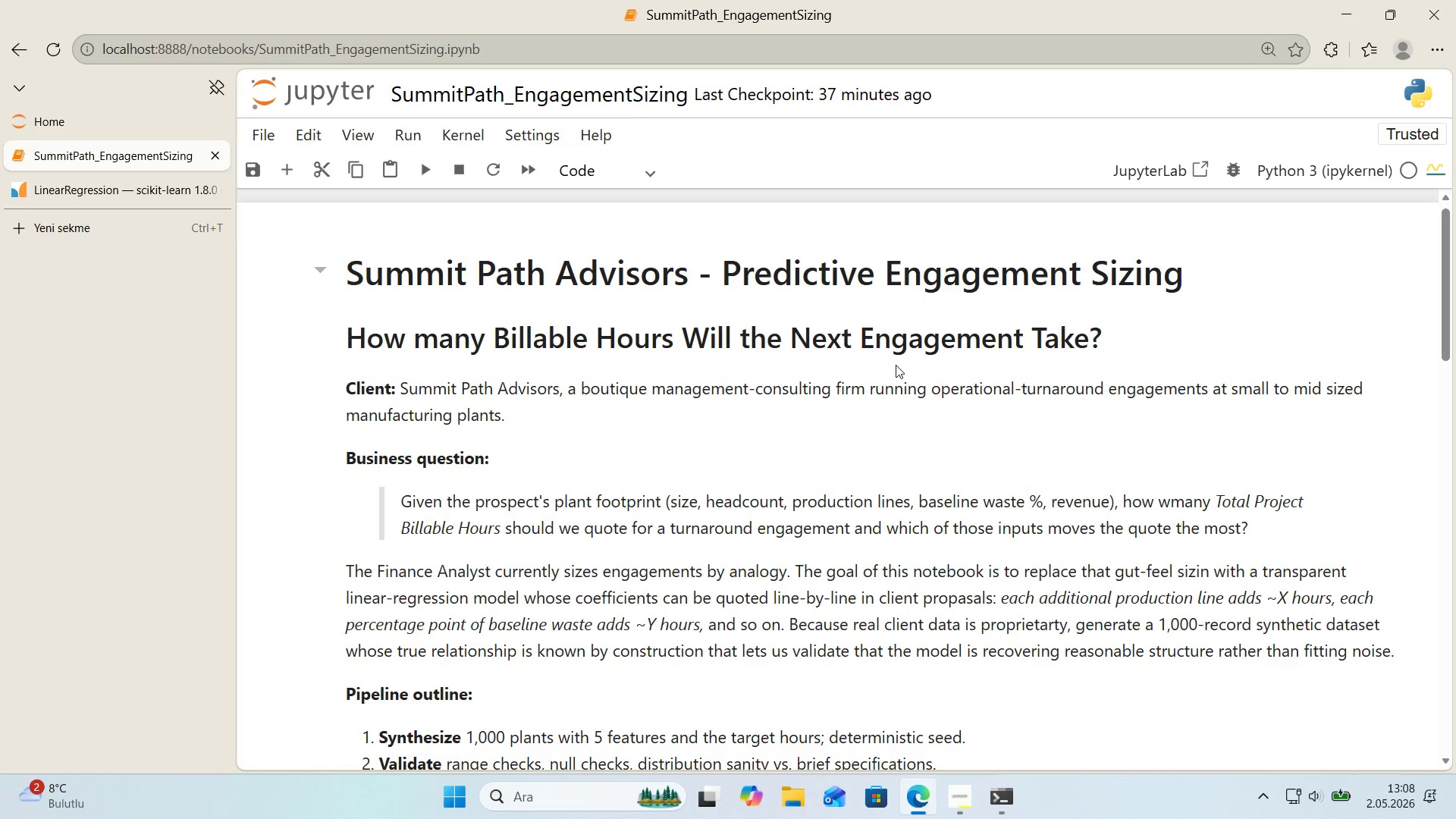 
scroll: coordinate [896, 365], scroll_direction: down, amount: 1.0
 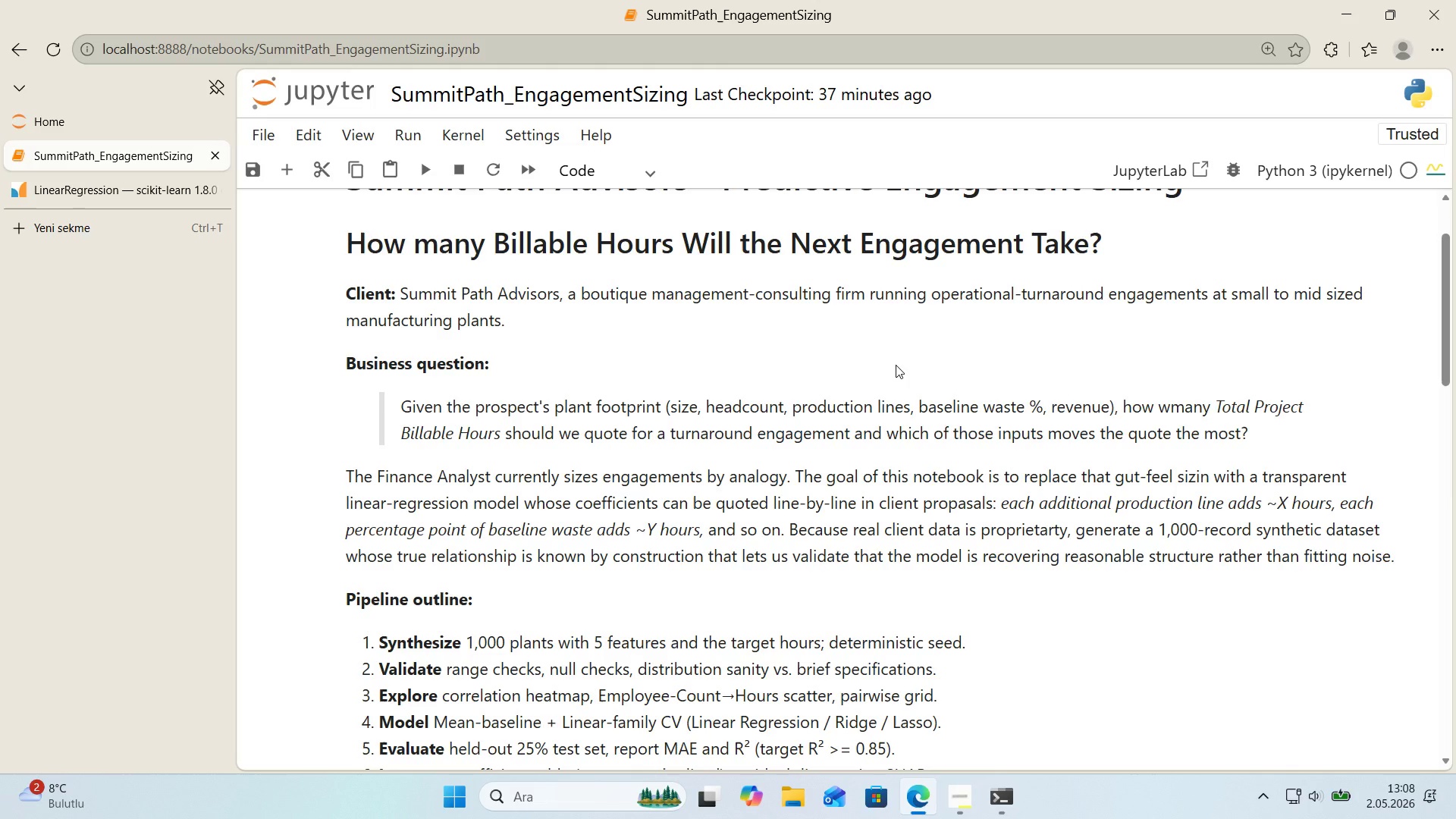 
wait(23.1)
 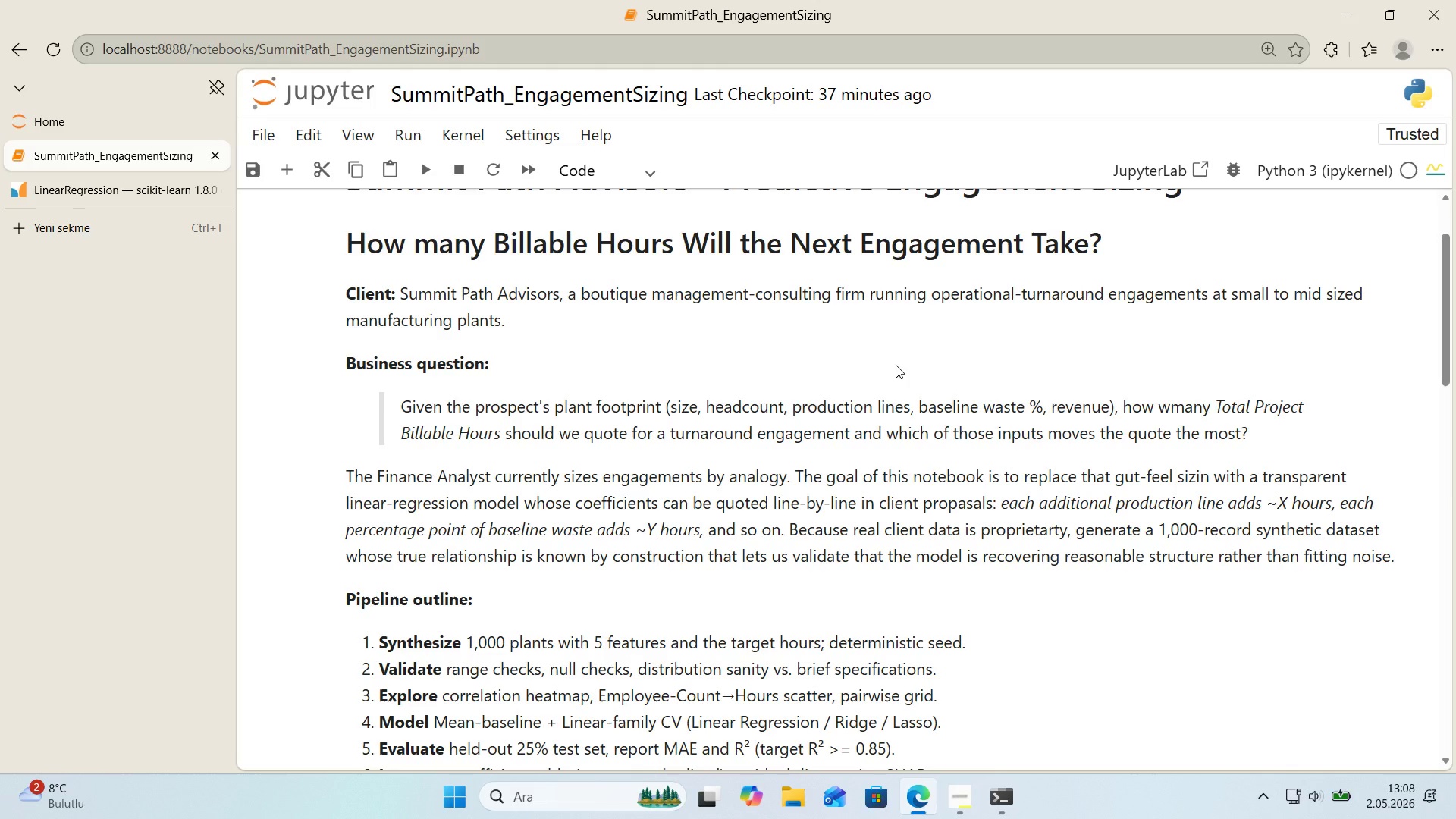 
scroll: coordinate [886, 406], scroll_direction: down, amount: 1.0
 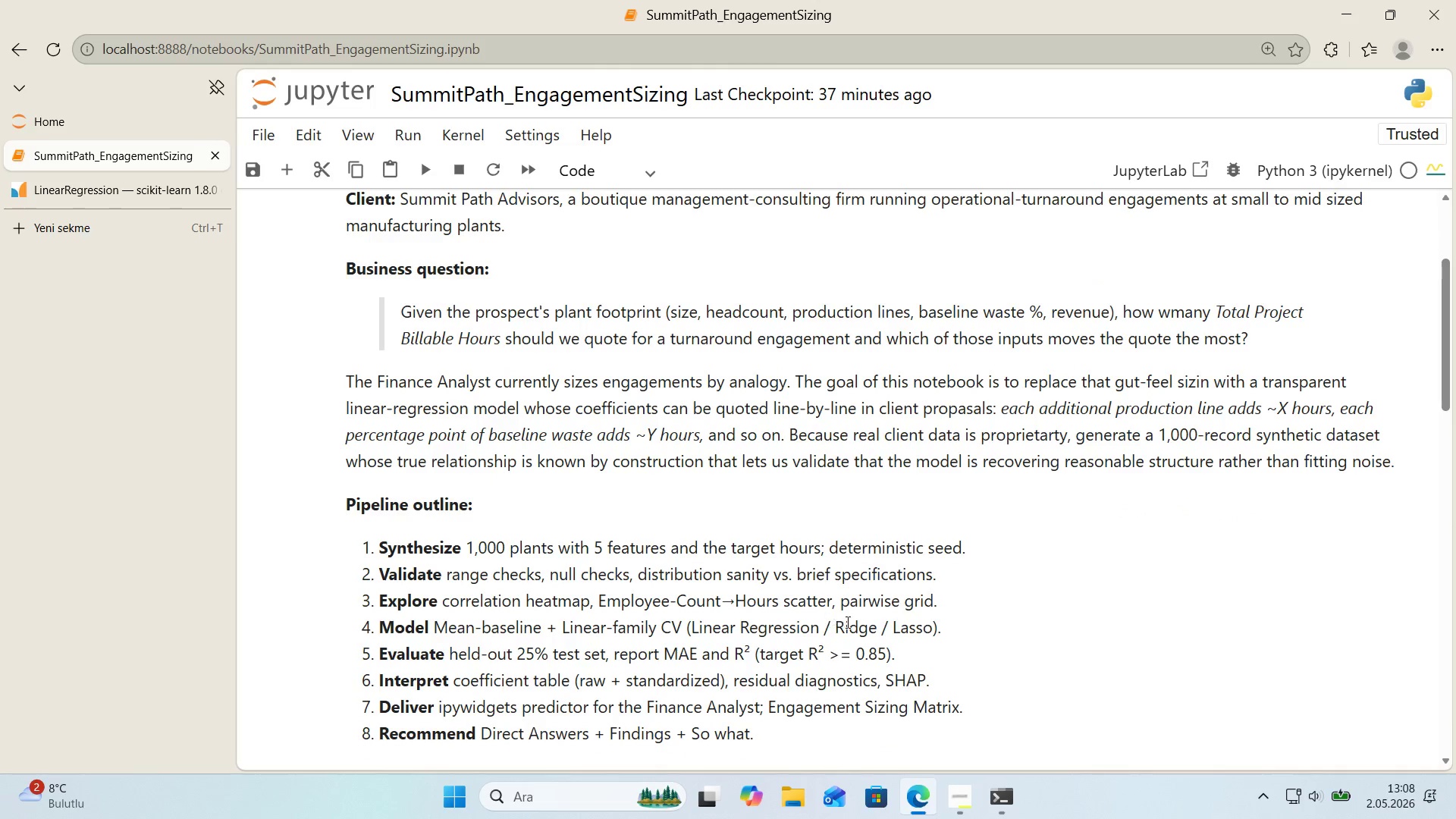 
double_click([854, 629])
 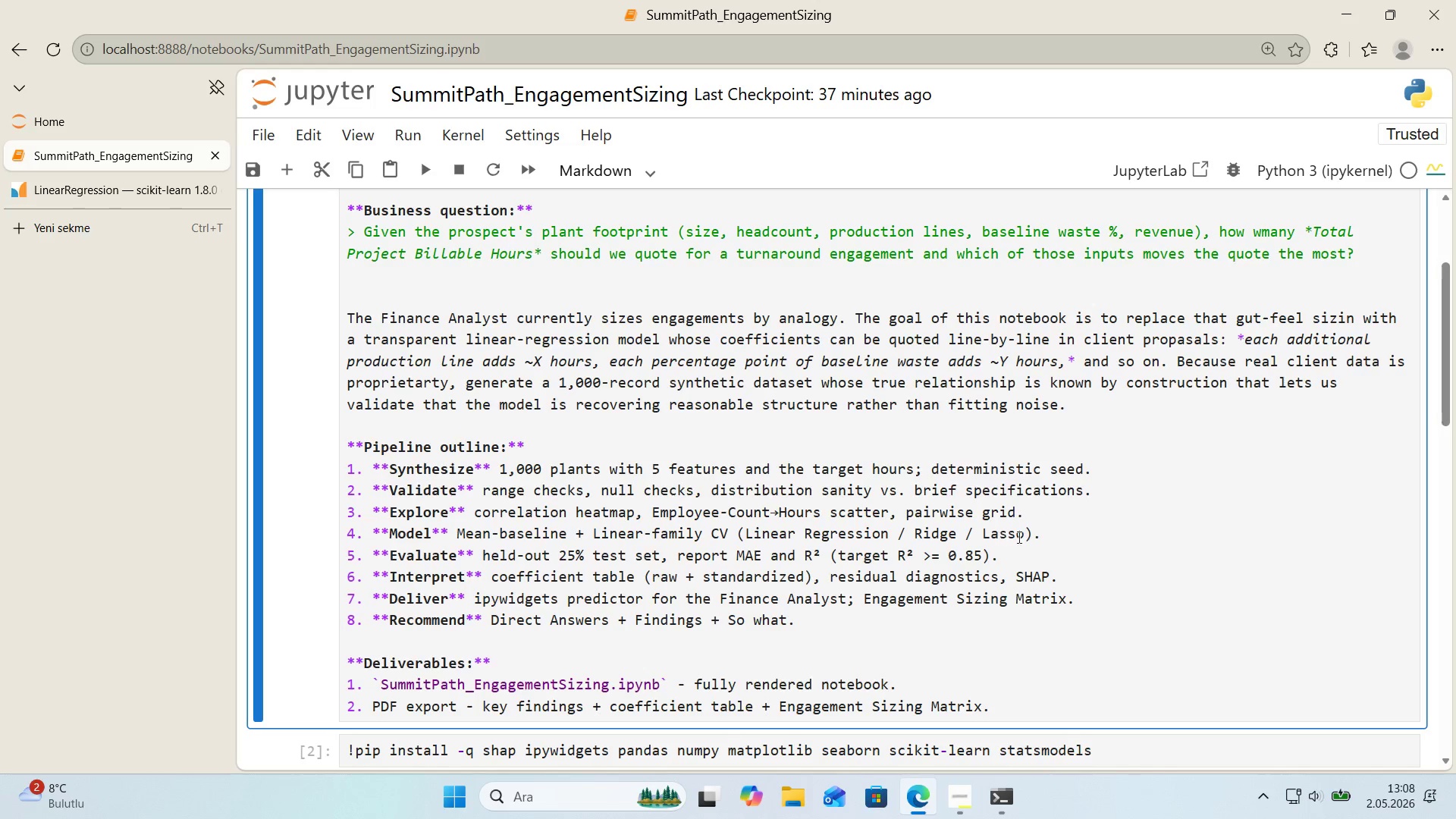 
left_click_drag(start_coordinate=[1041, 535], to_coordinate=[460, 535])
 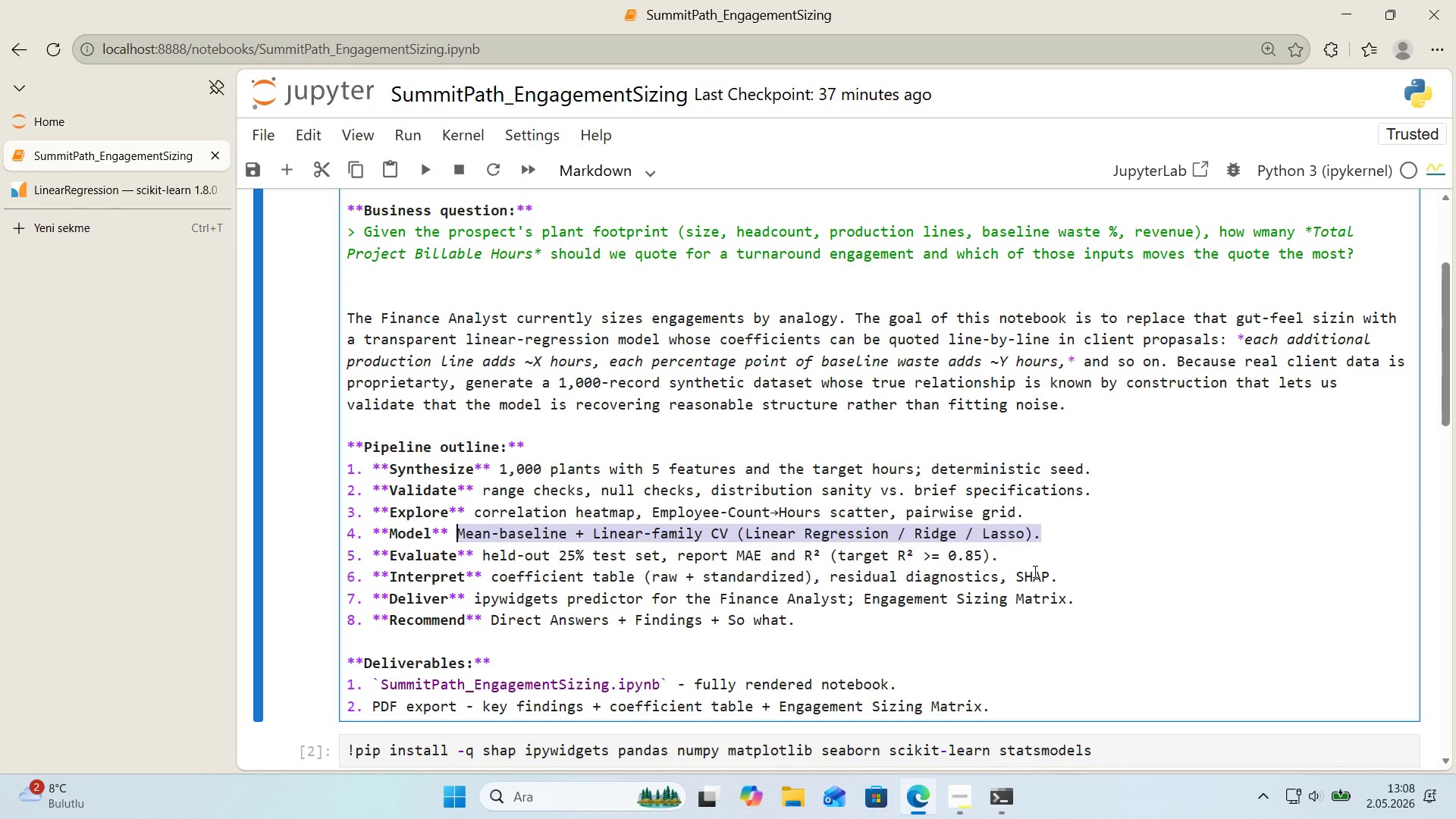 
type(L'near Regress'on on the %75)
key(Backspace)
key(Backspace)
key(Backspace)
type(75% tra'n'ng set )
 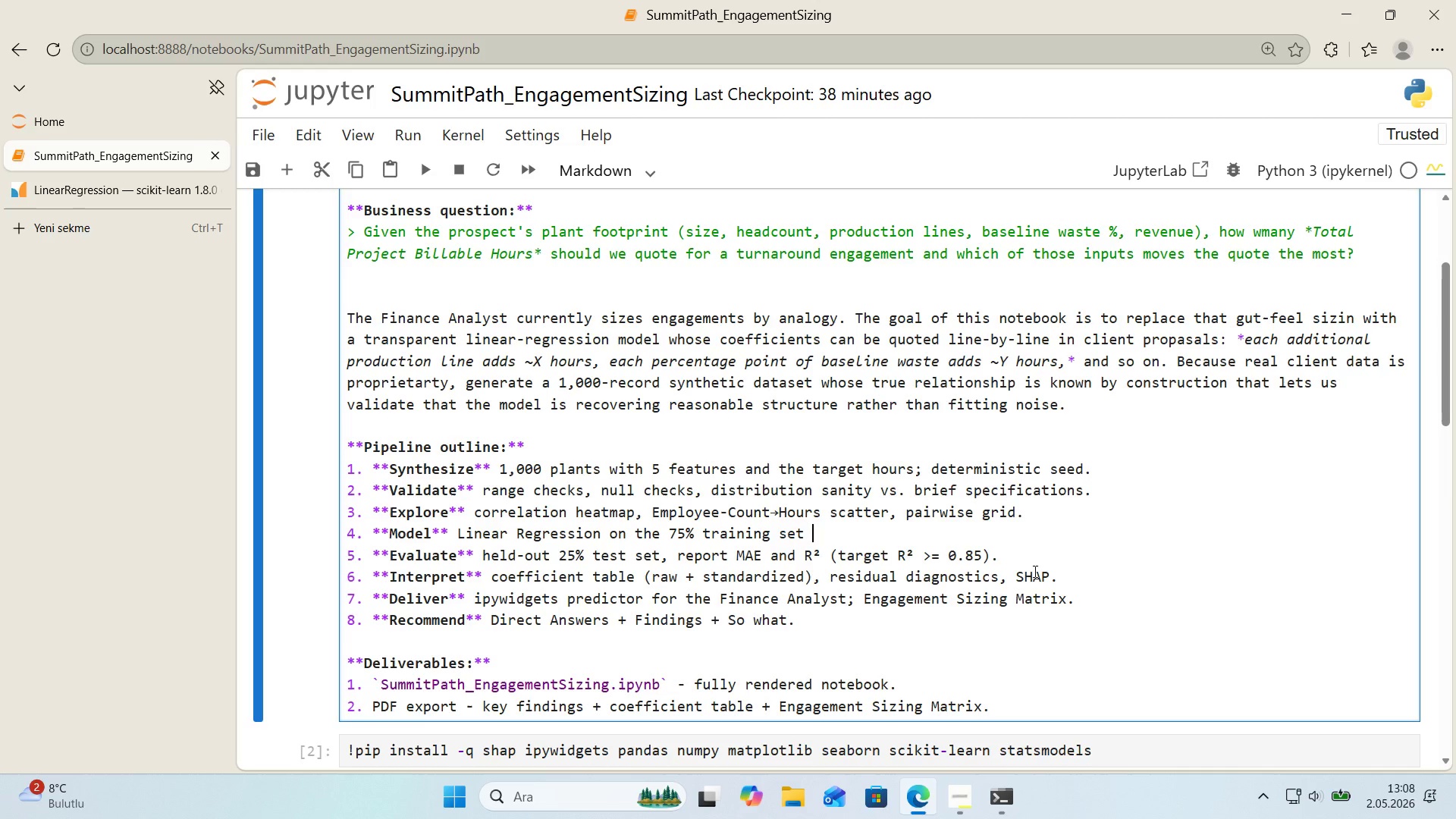 
key(Backspace)
type(< evaluate on held-out 25%.)
 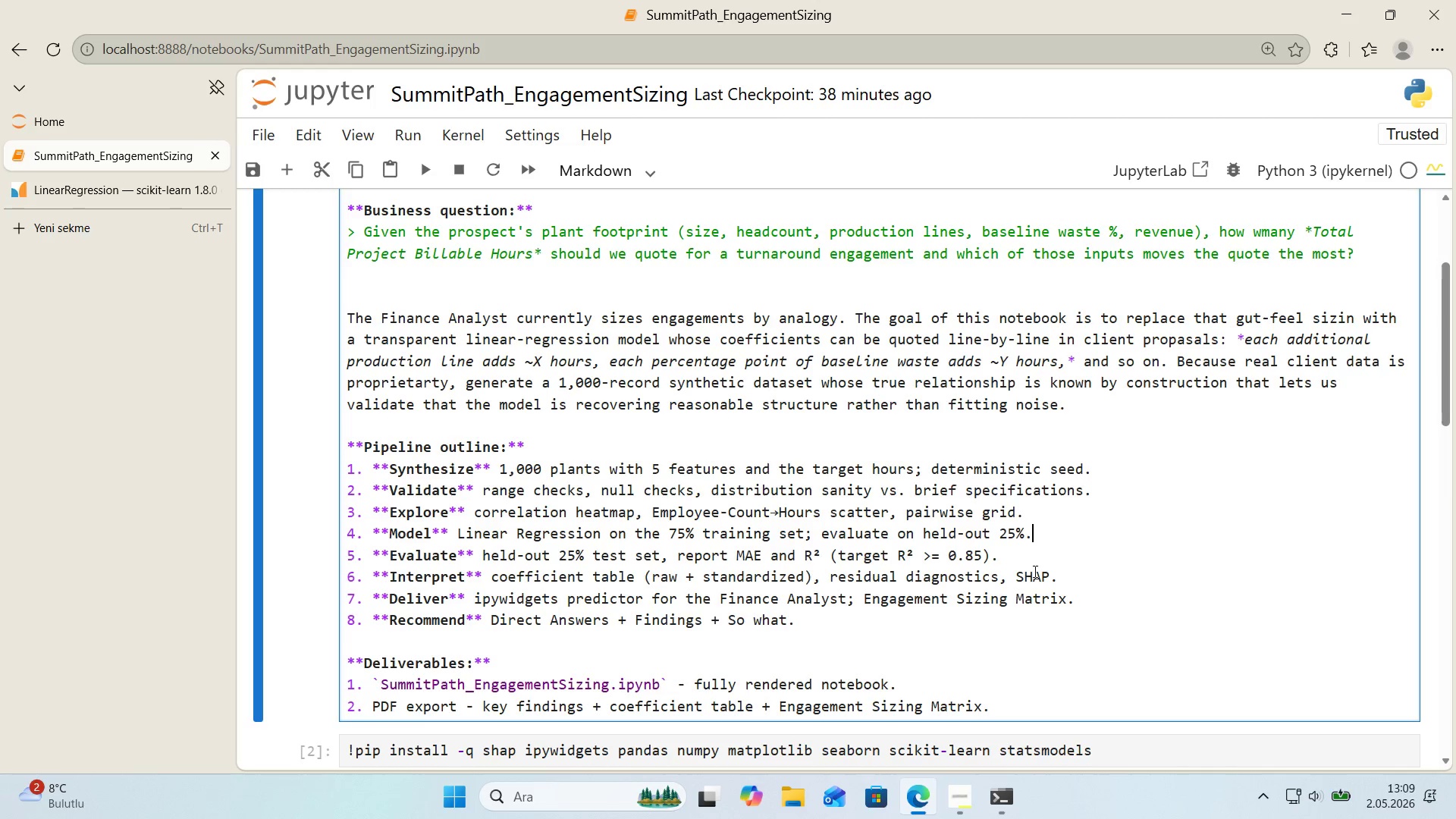 
wait(26.3)
 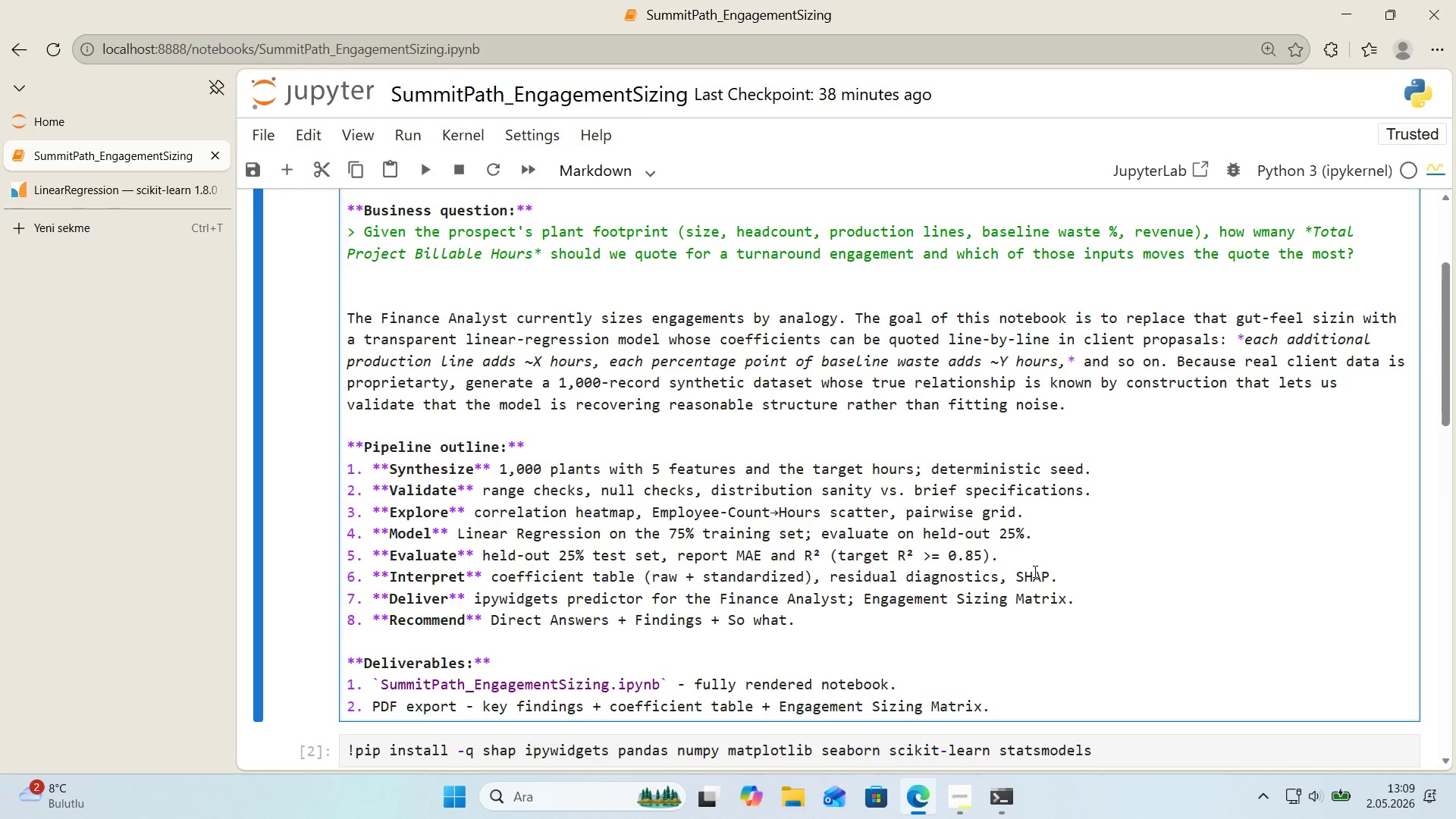 
left_click([1093, 576])
 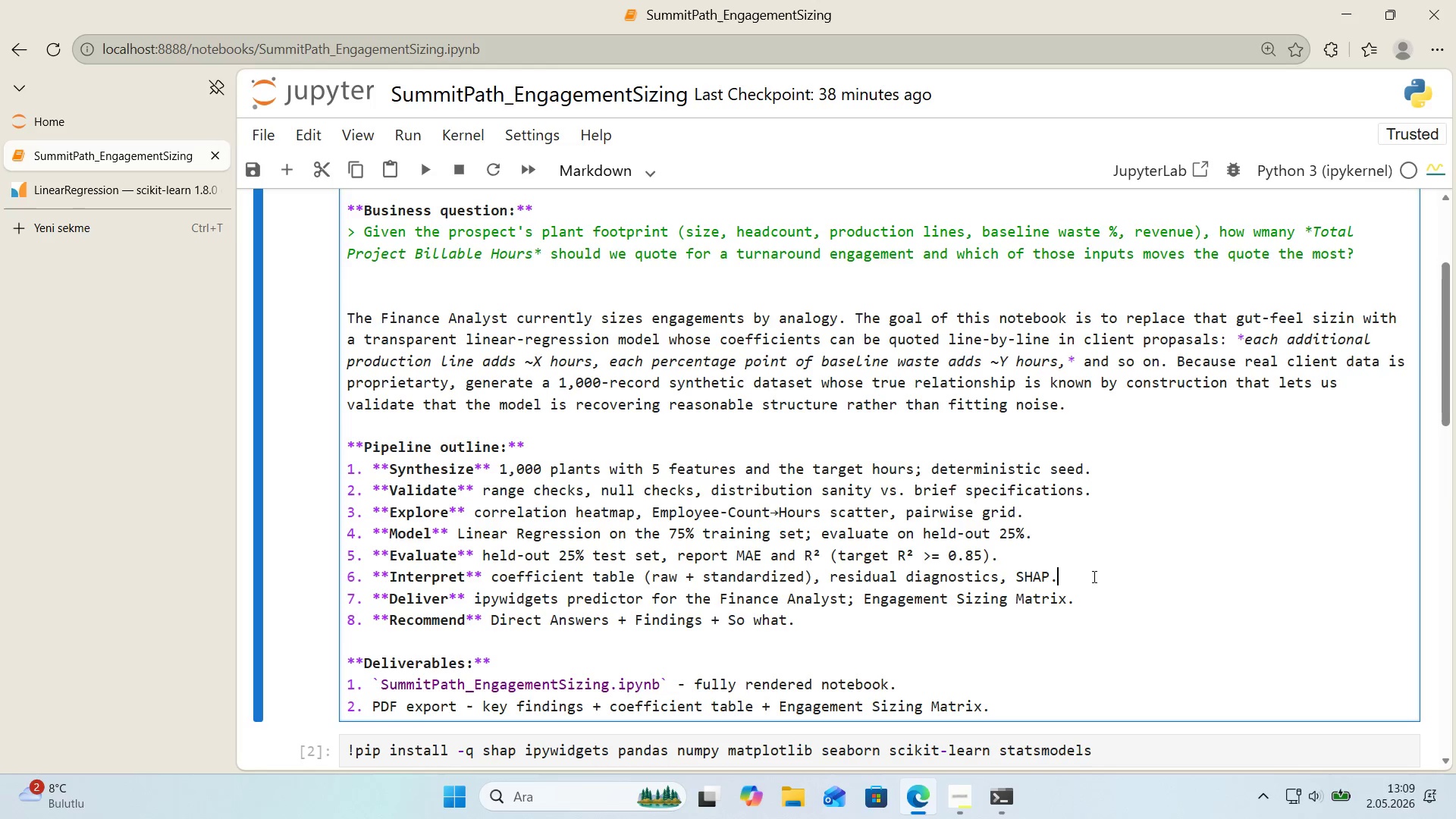 
key(Shift+Enter)
 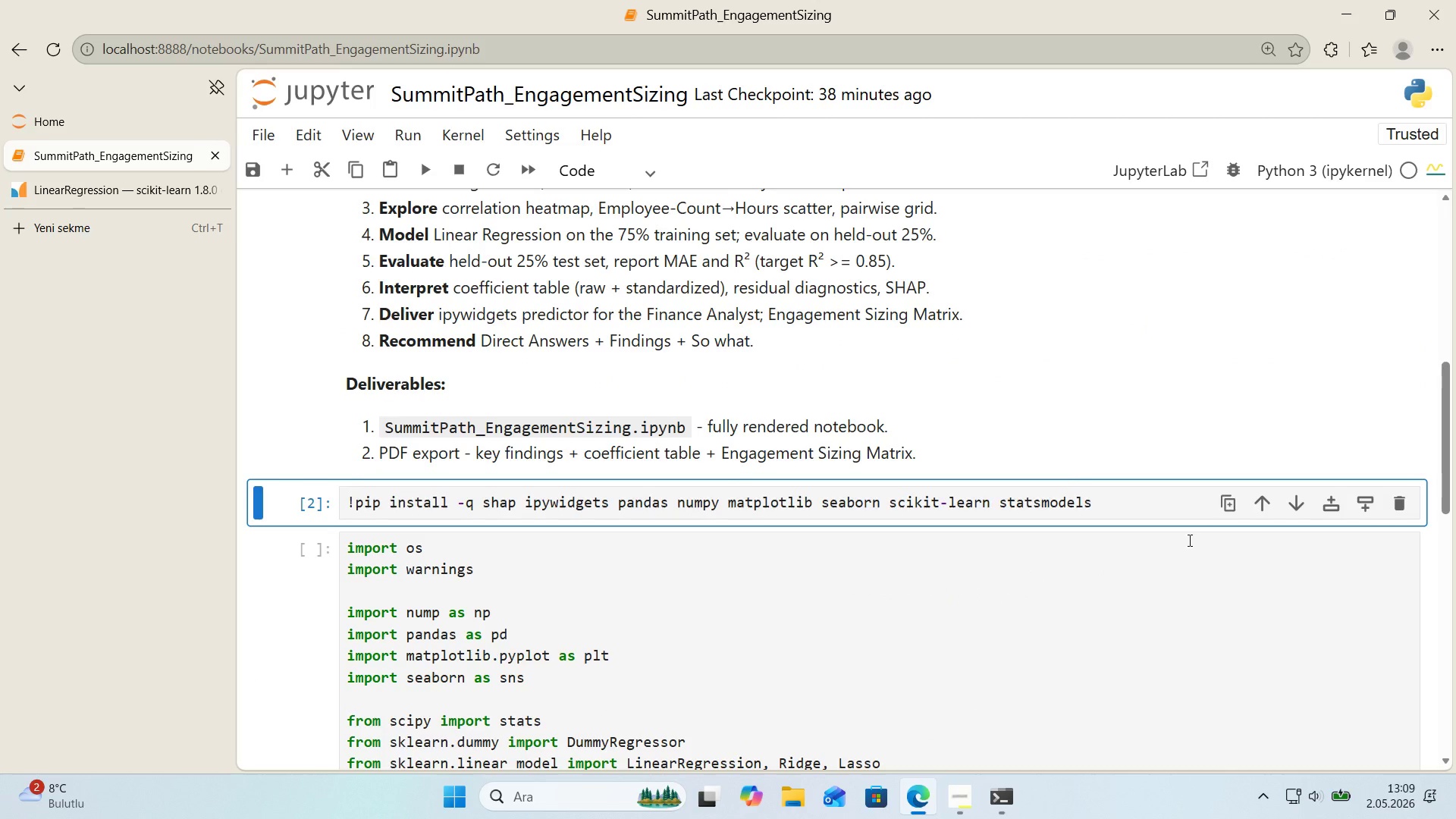 
scroll: coordinate [1118, 541], scroll_direction: down, amount: 8.0
 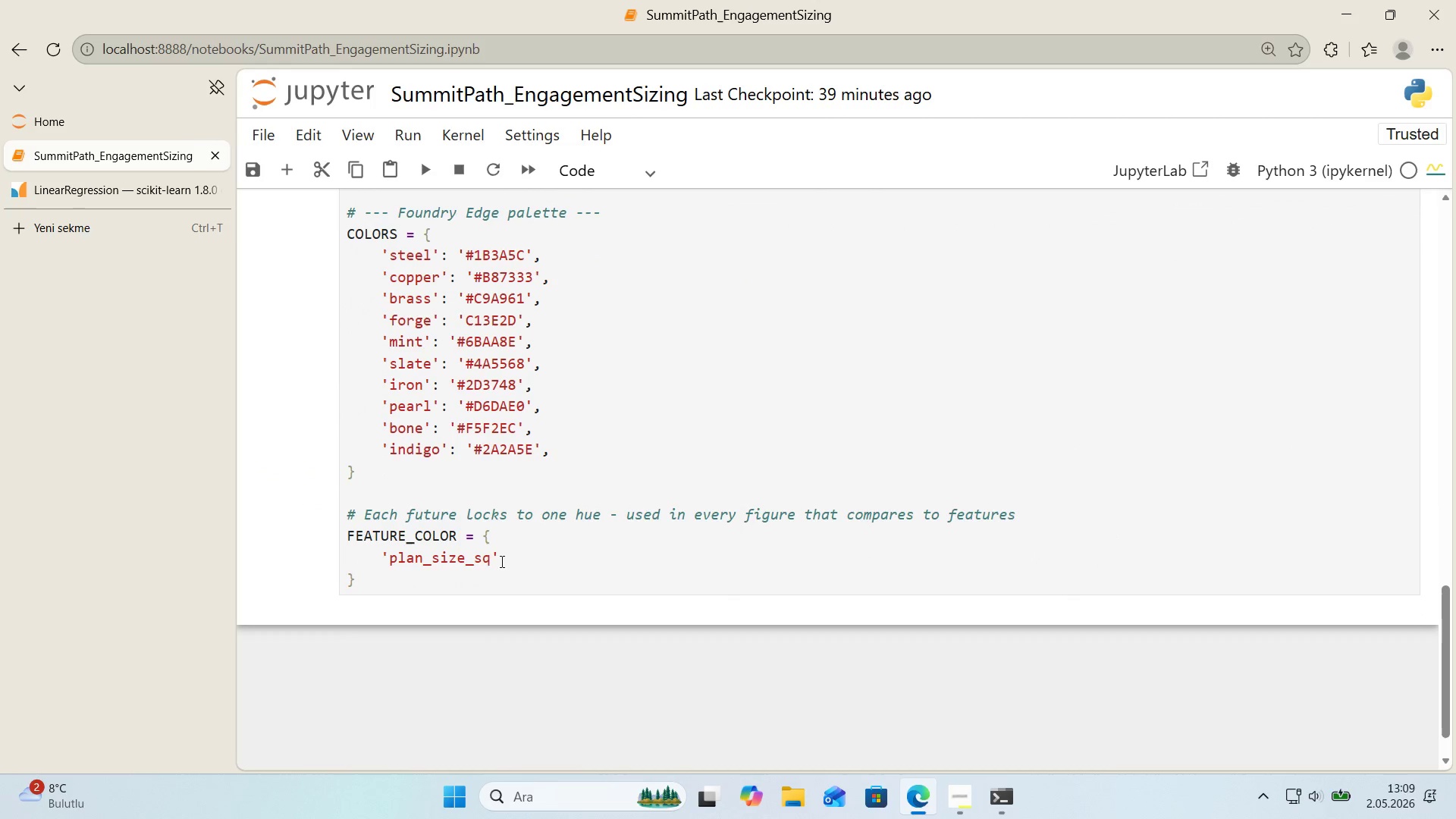 
left_click([493, 561])
 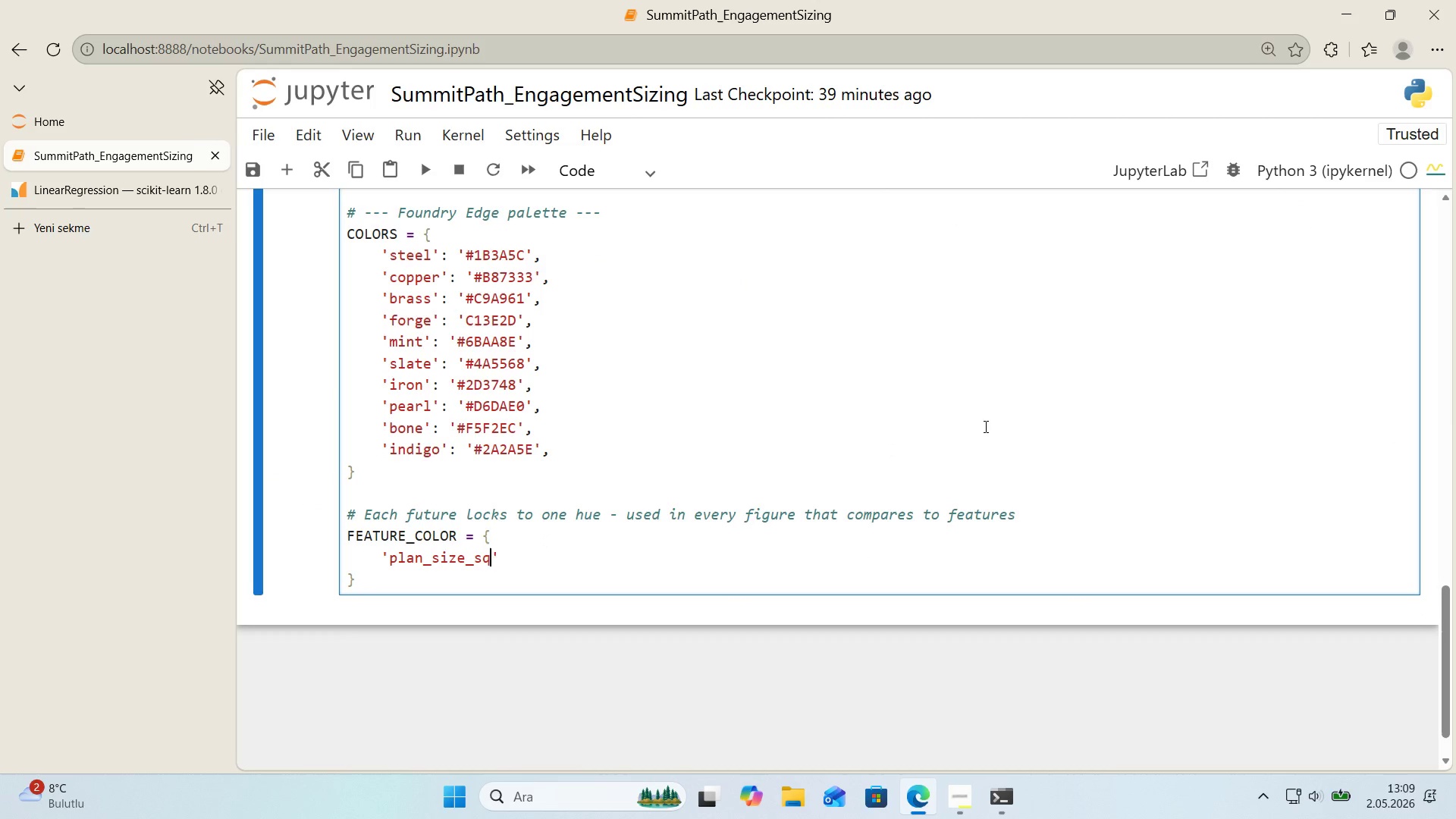 
type(tf)
 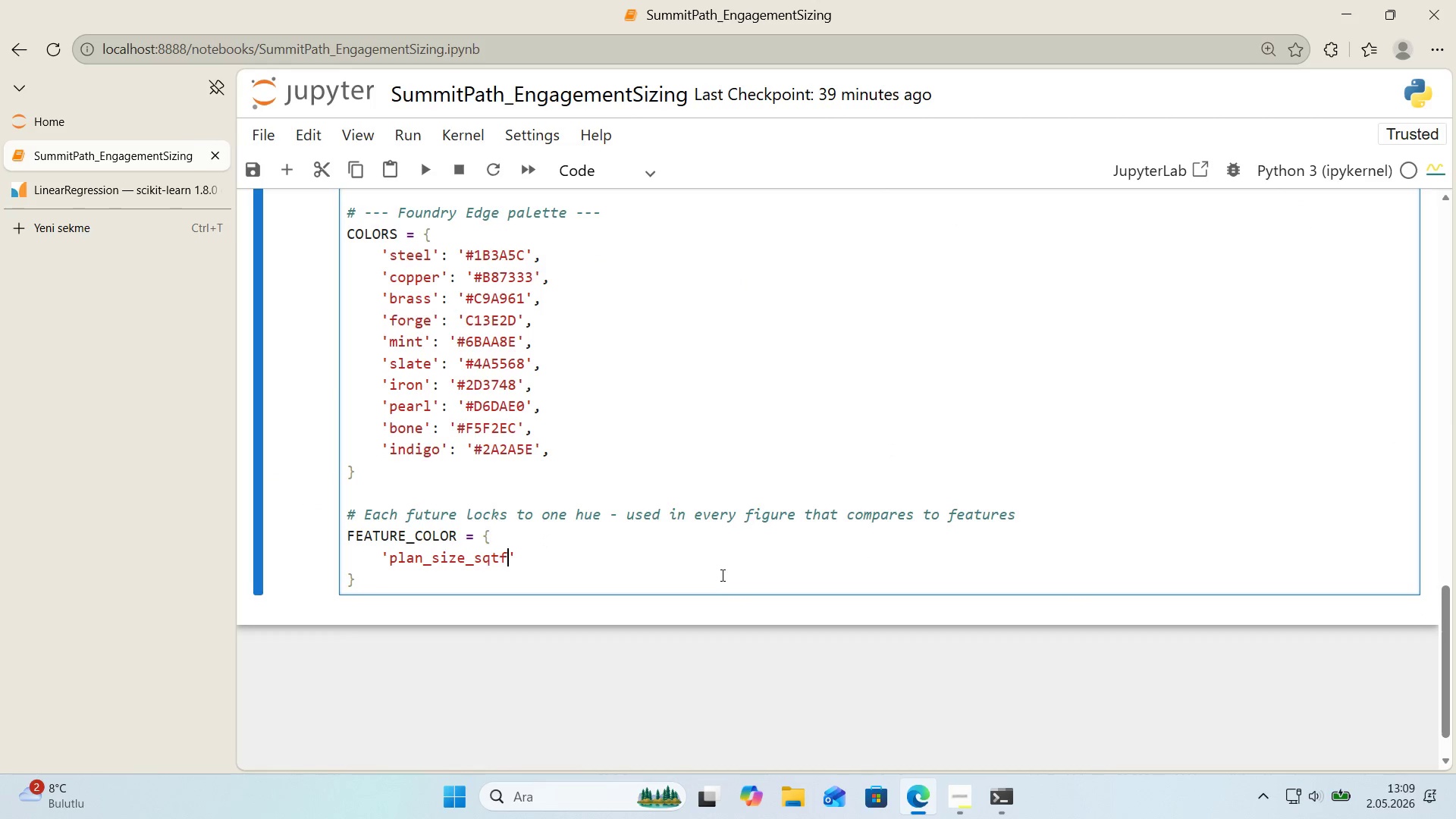 
left_click([721, 573])
 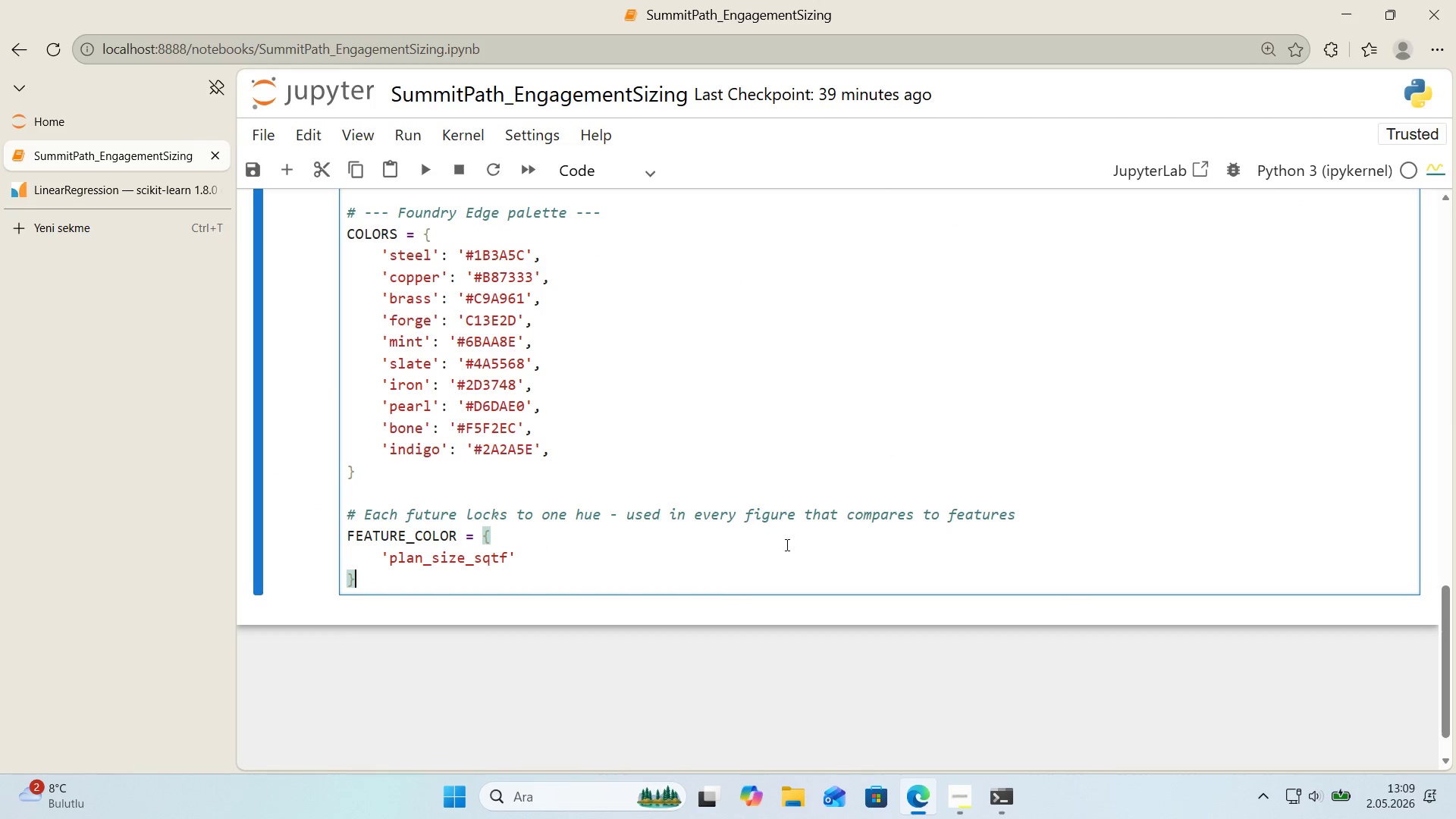 
left_click([769, 554])
 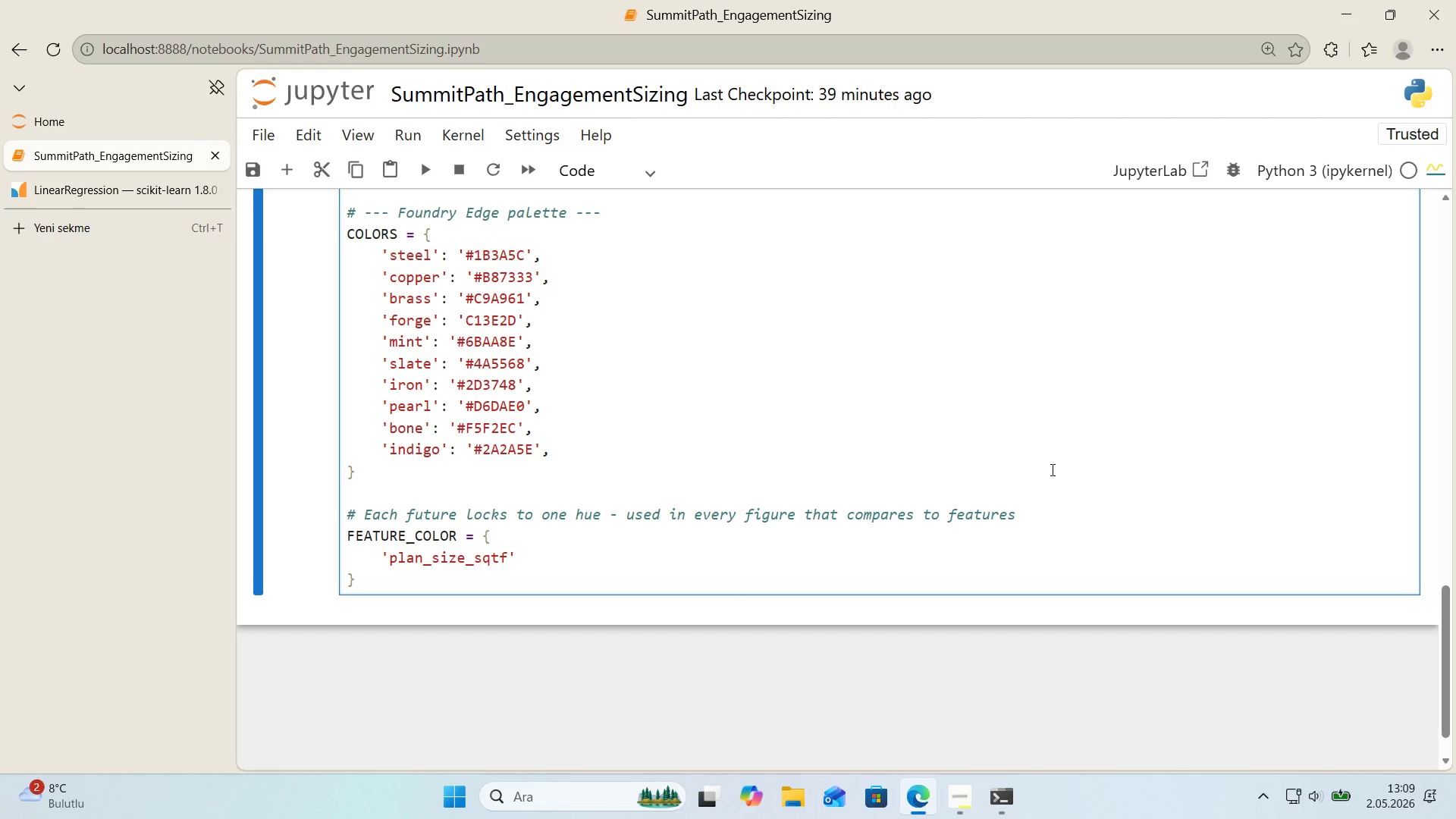 
type(> COLORS)
 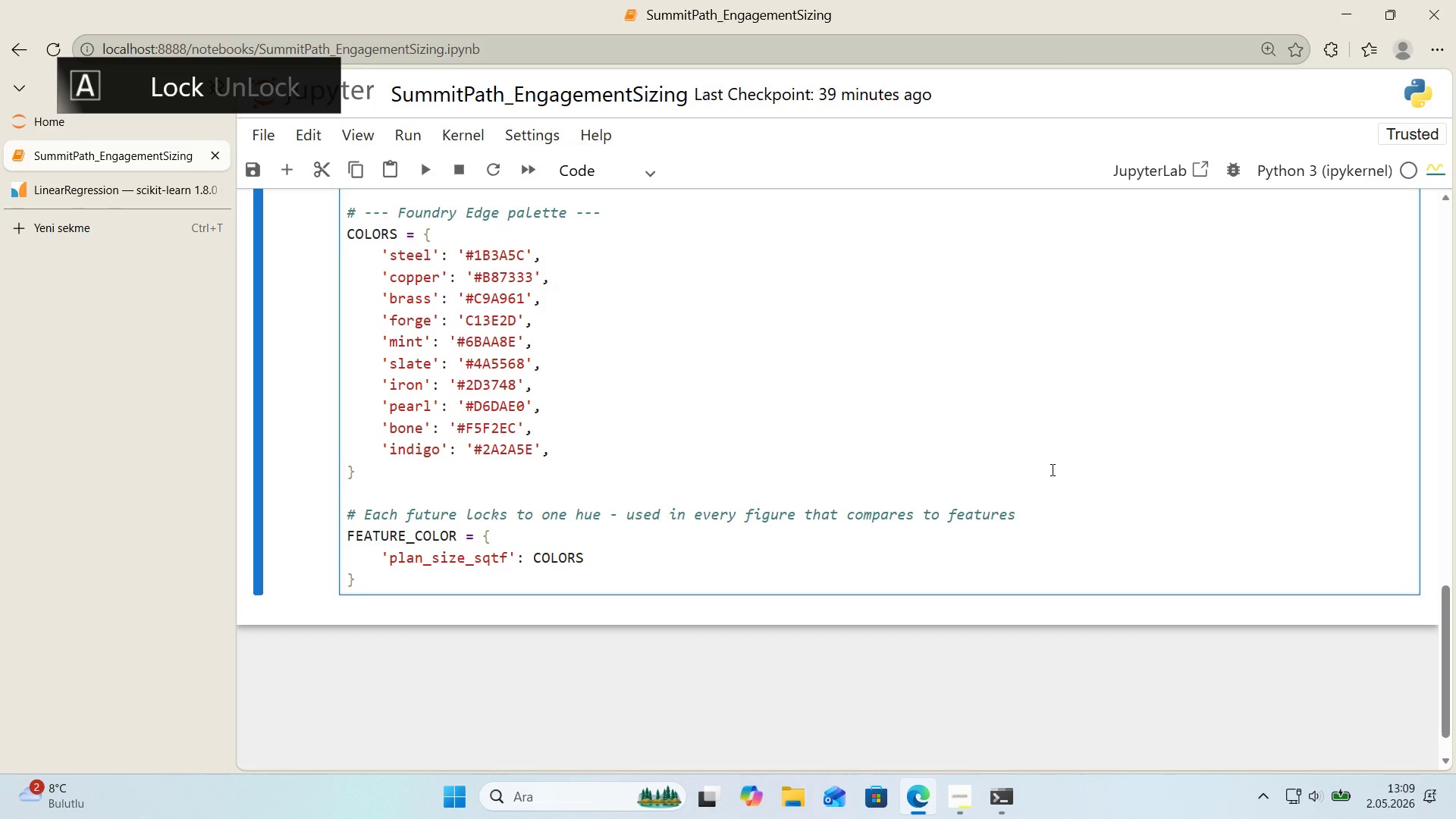 
key(Alt+Control+8)
 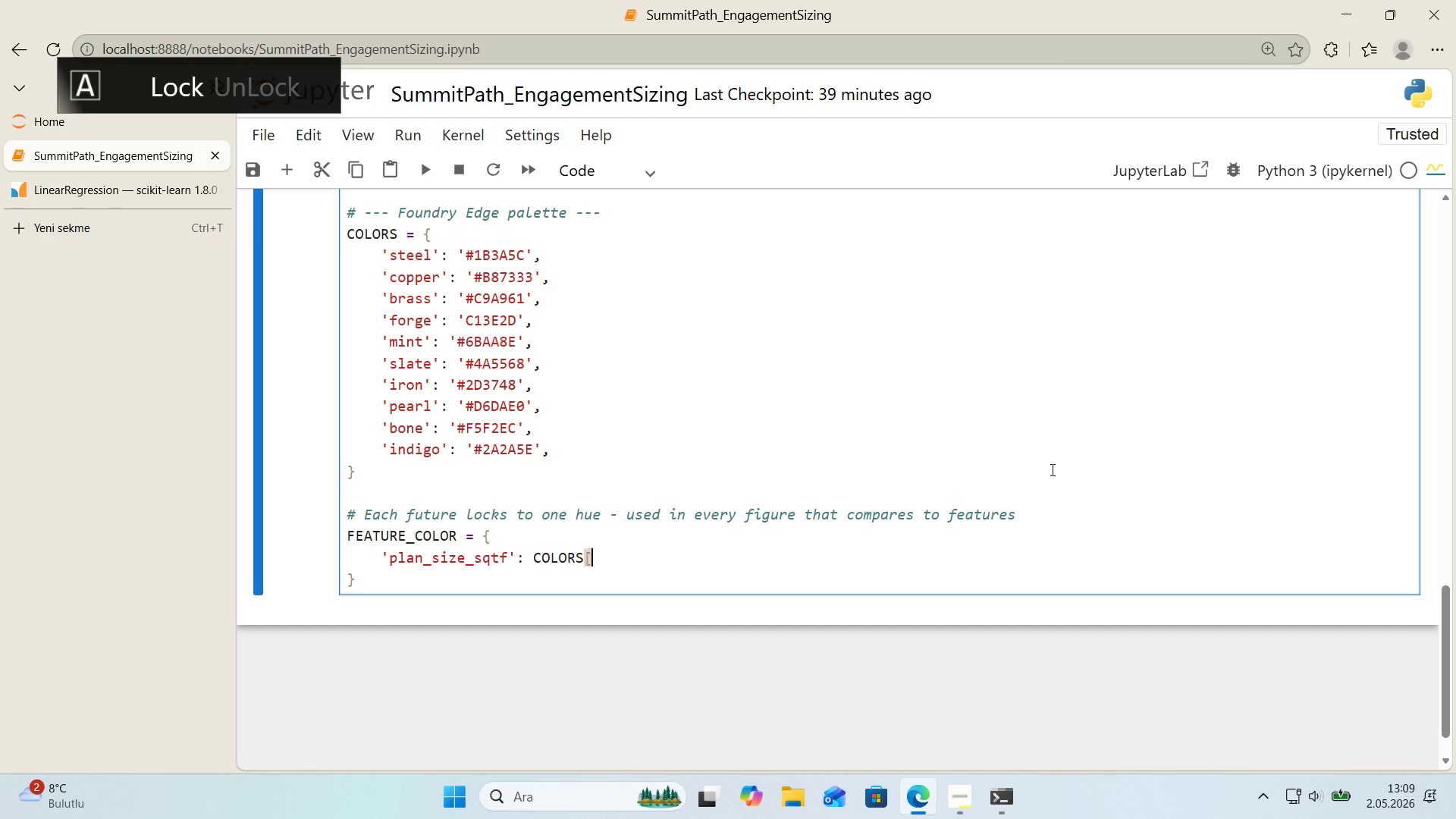 
key(Alt+Control+9)
 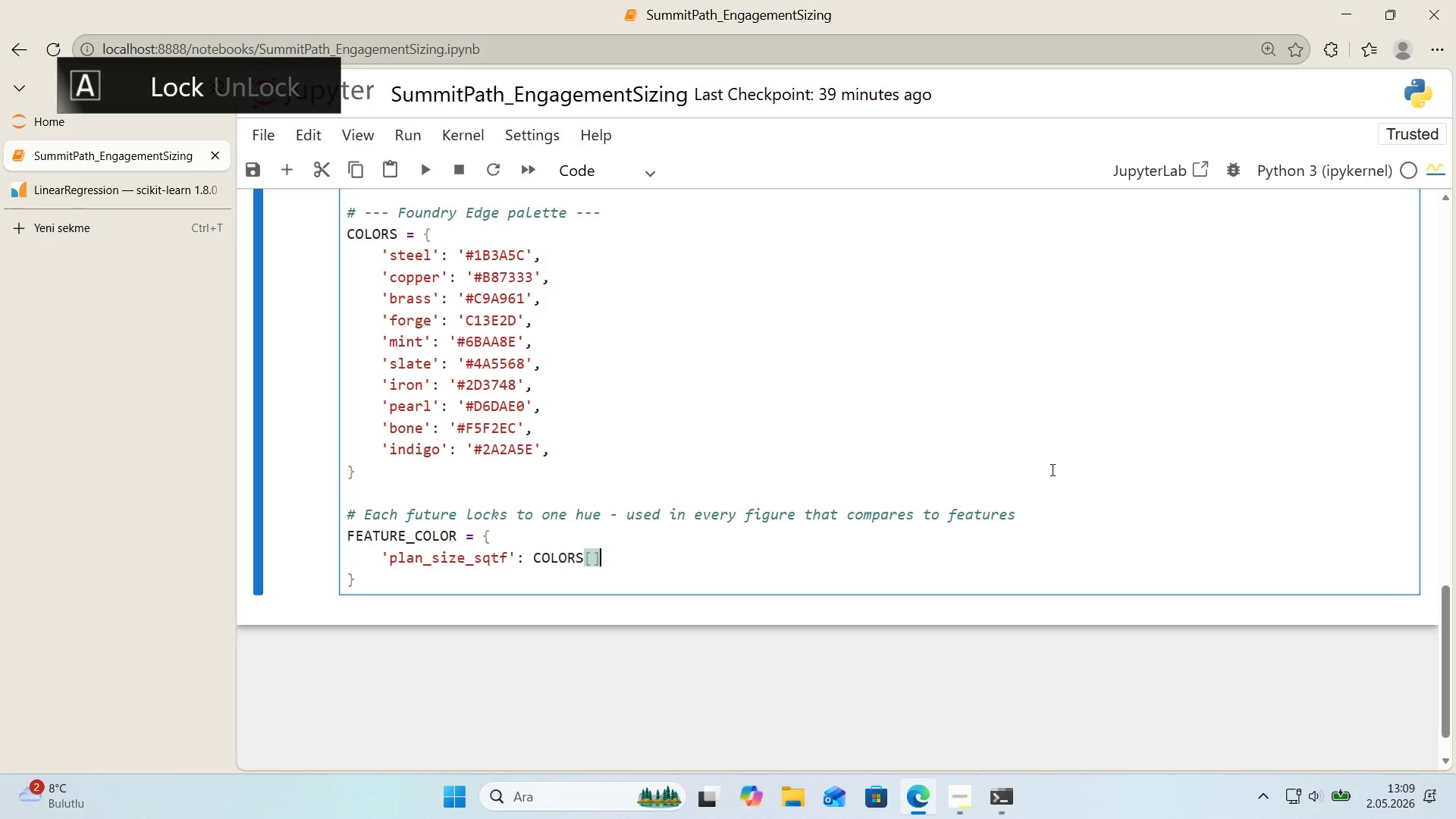 
key(ArrowLeft)
 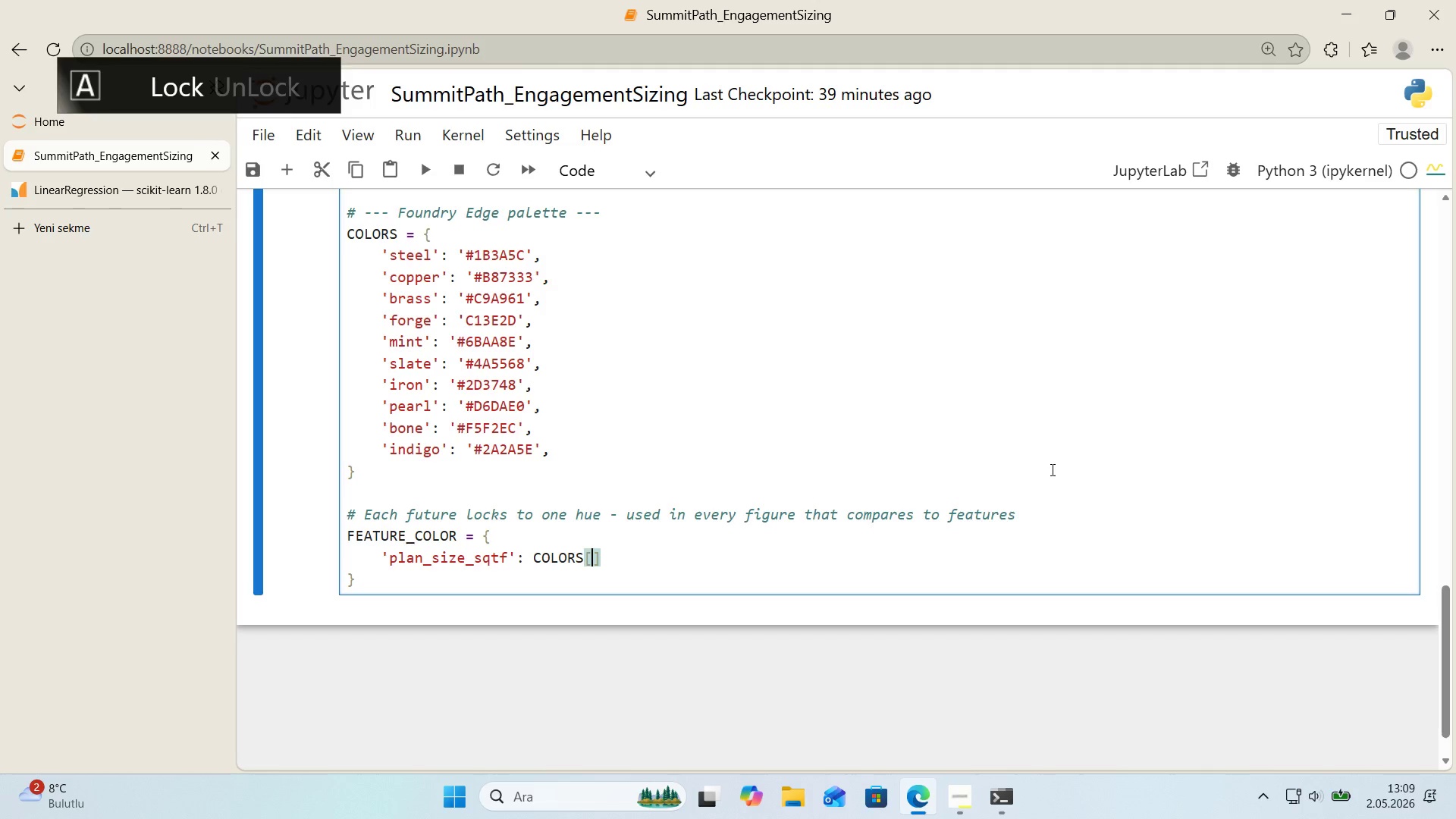 
type(@@)
 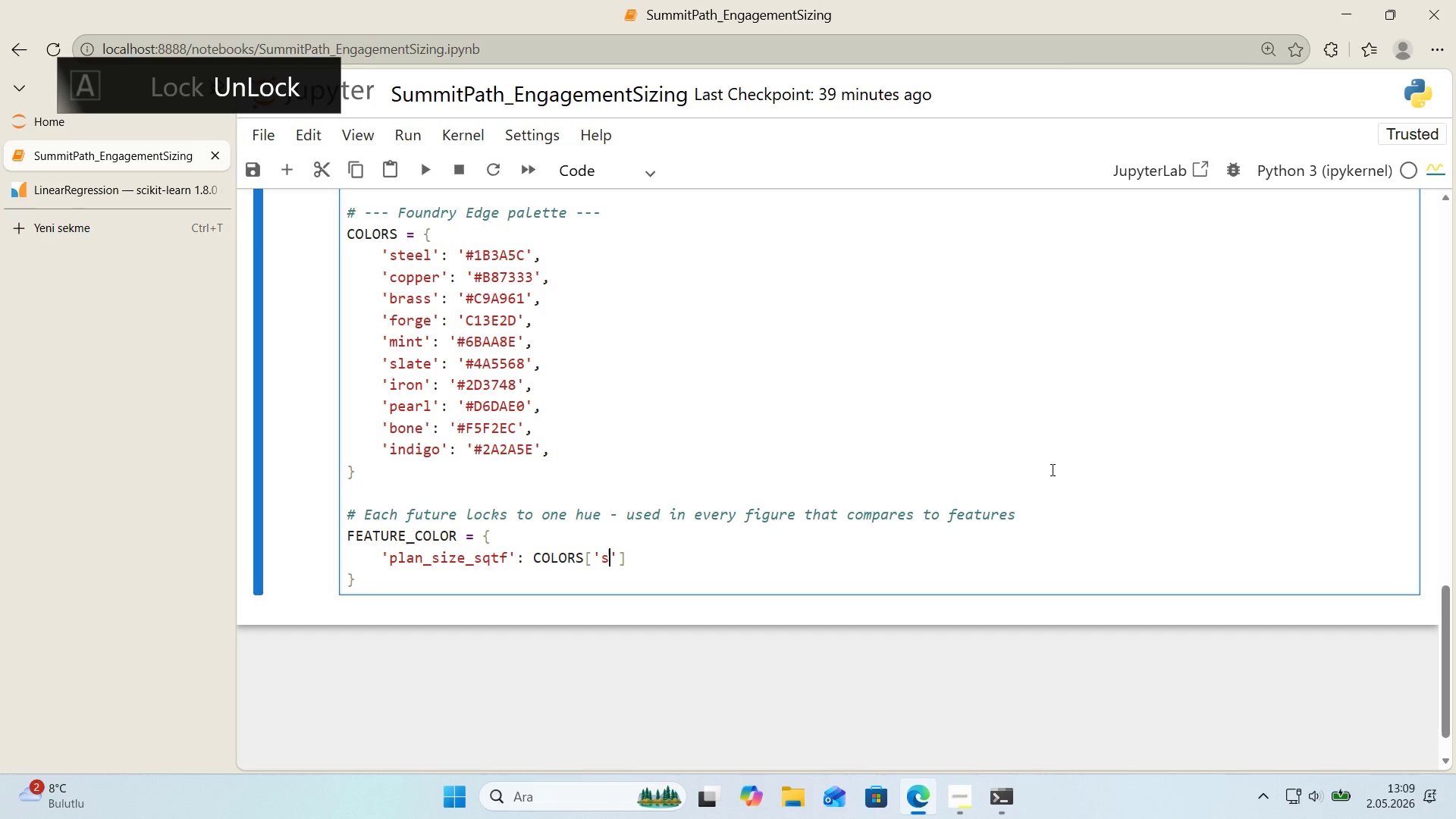 
 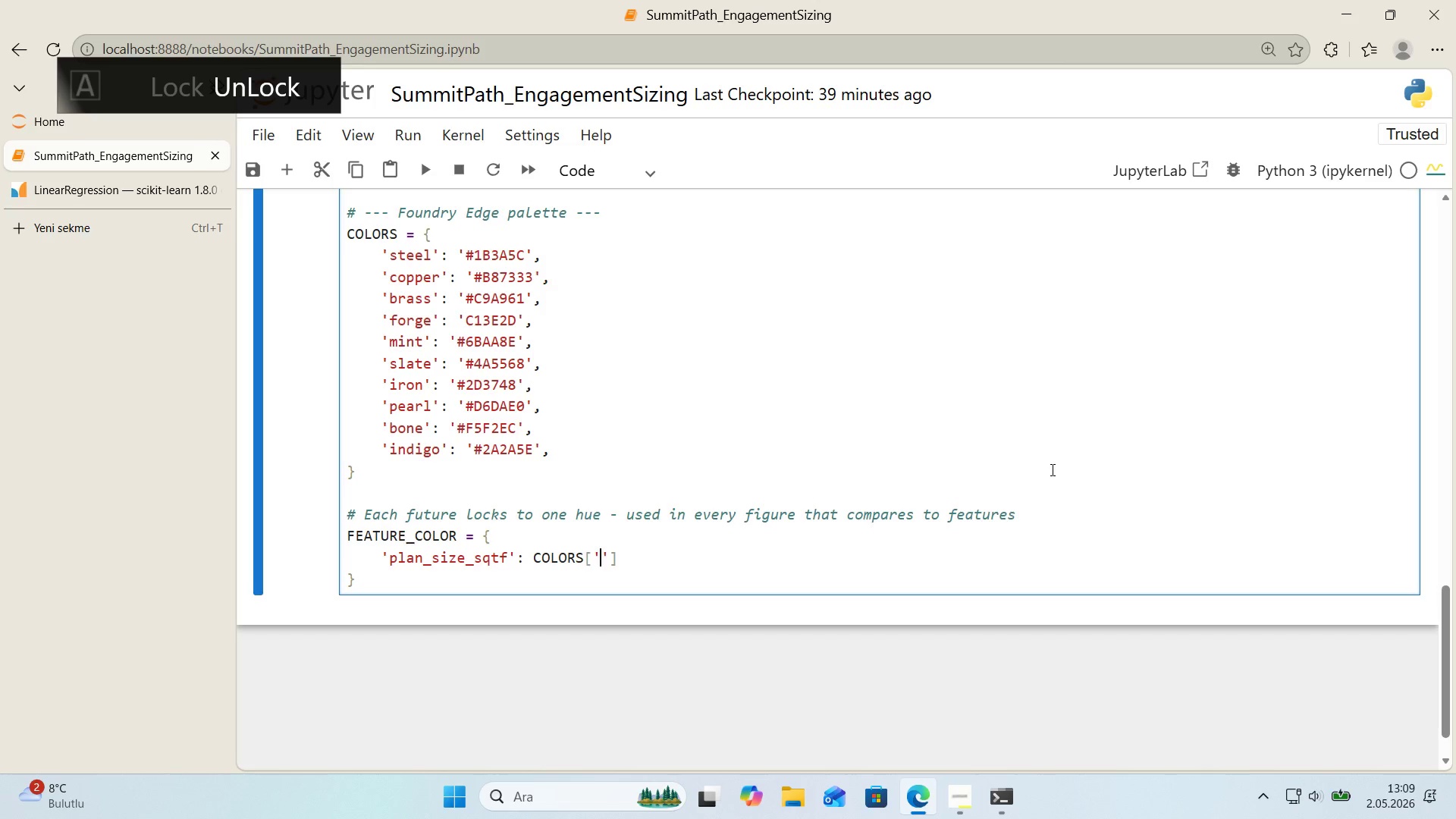 
key(ArrowLeft)
 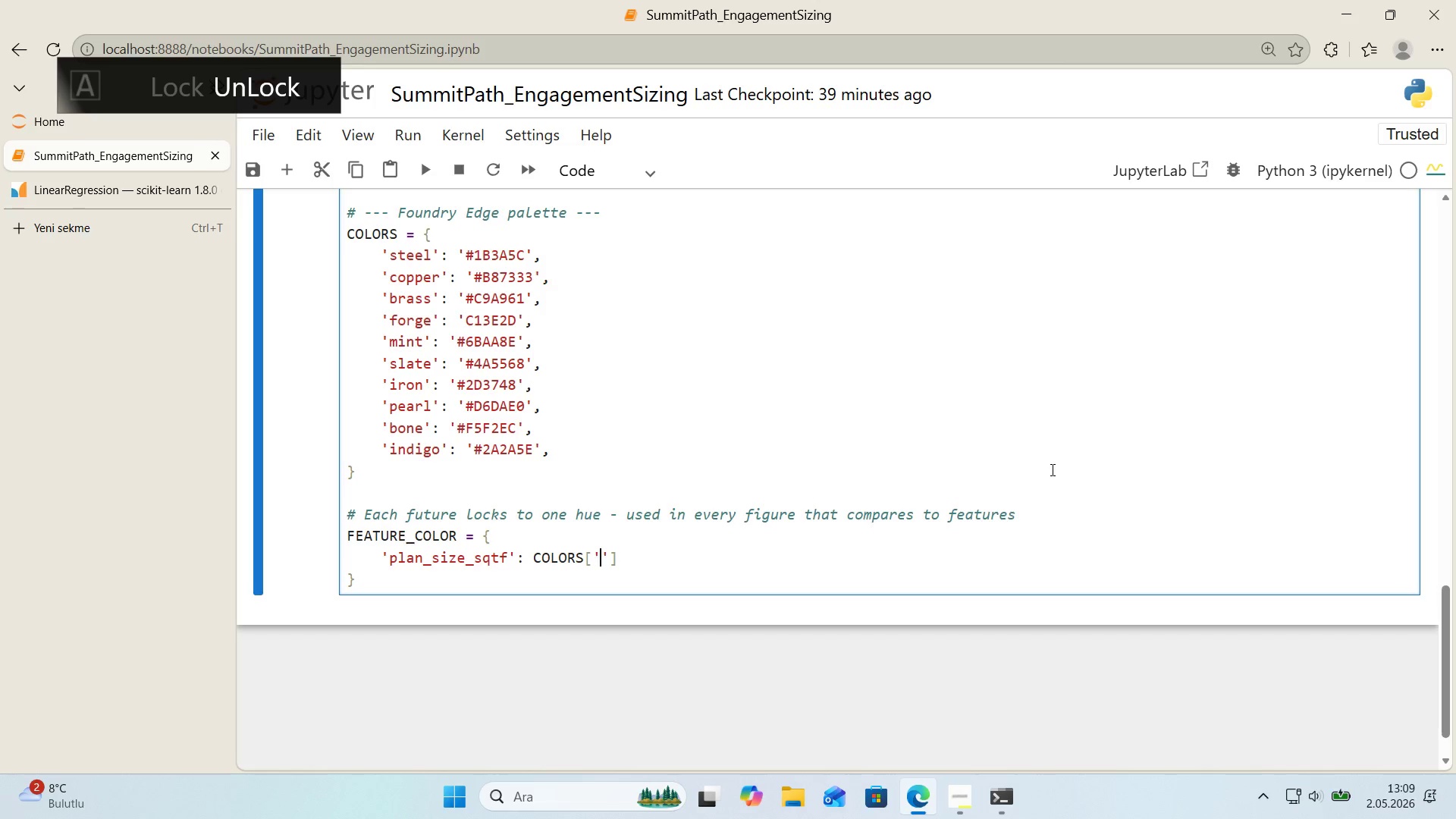 
type(steel)
 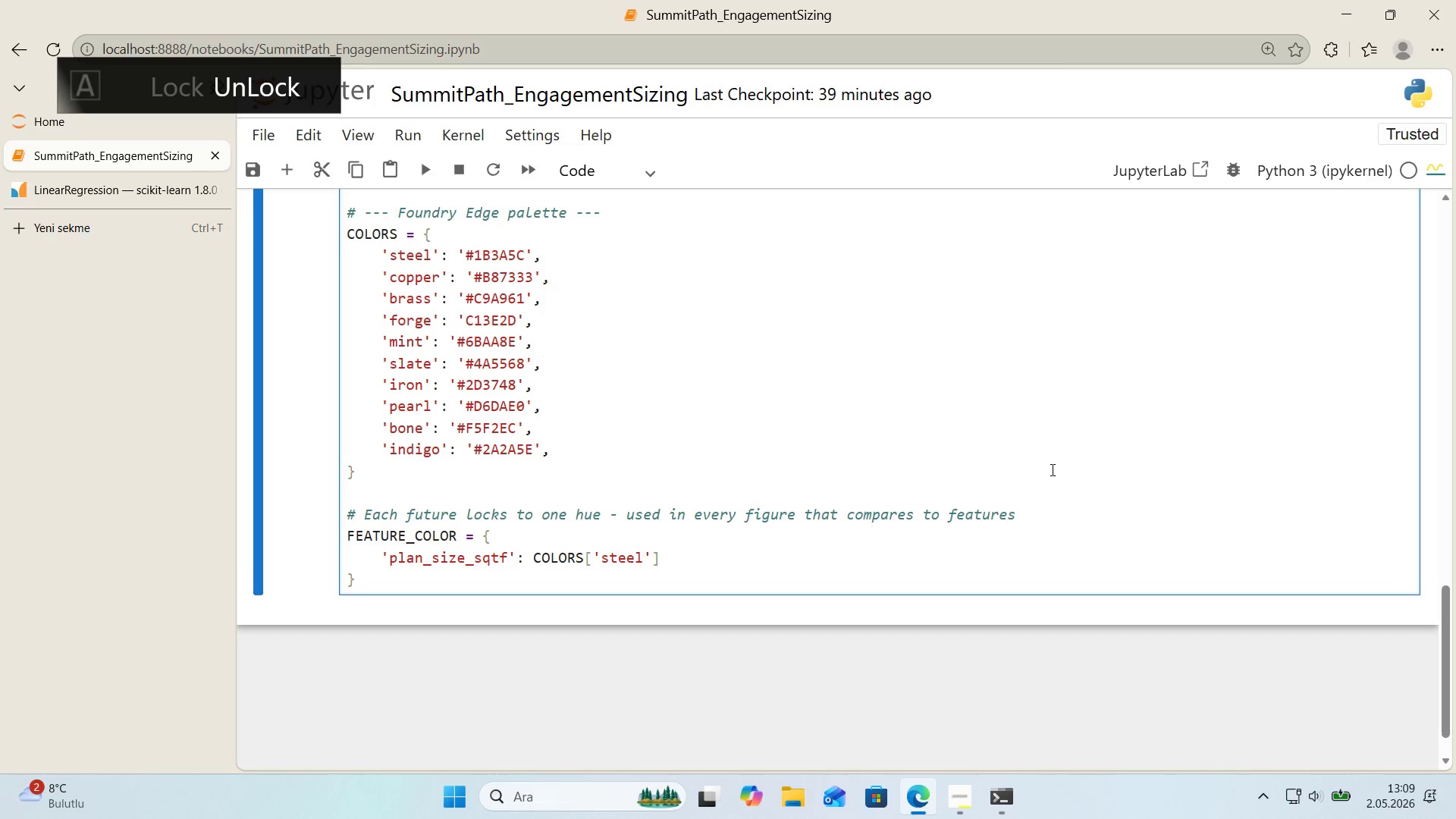 
key(ArrowRight)
 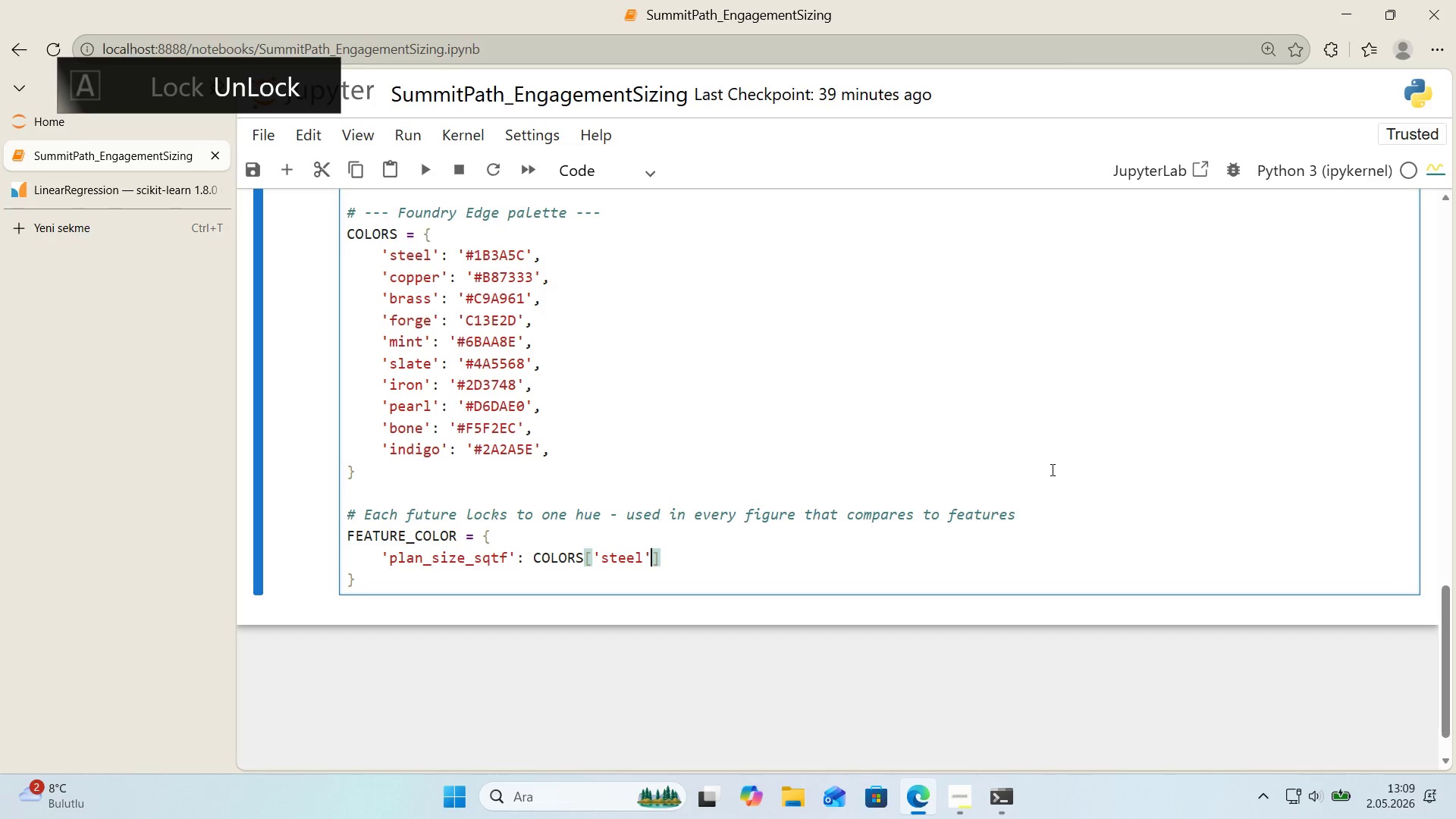 
key(ArrowRight)
 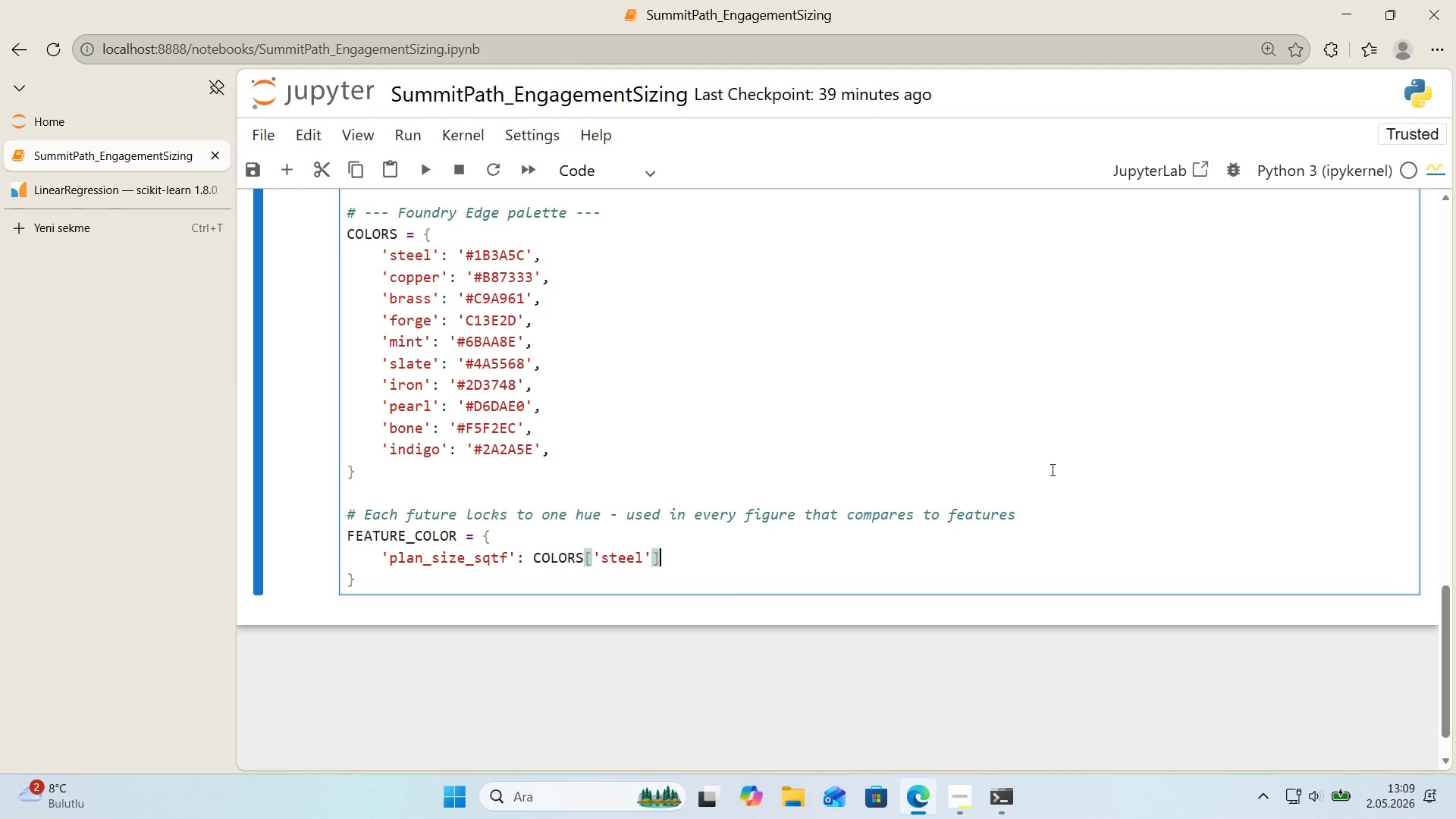 
key(Comma)
 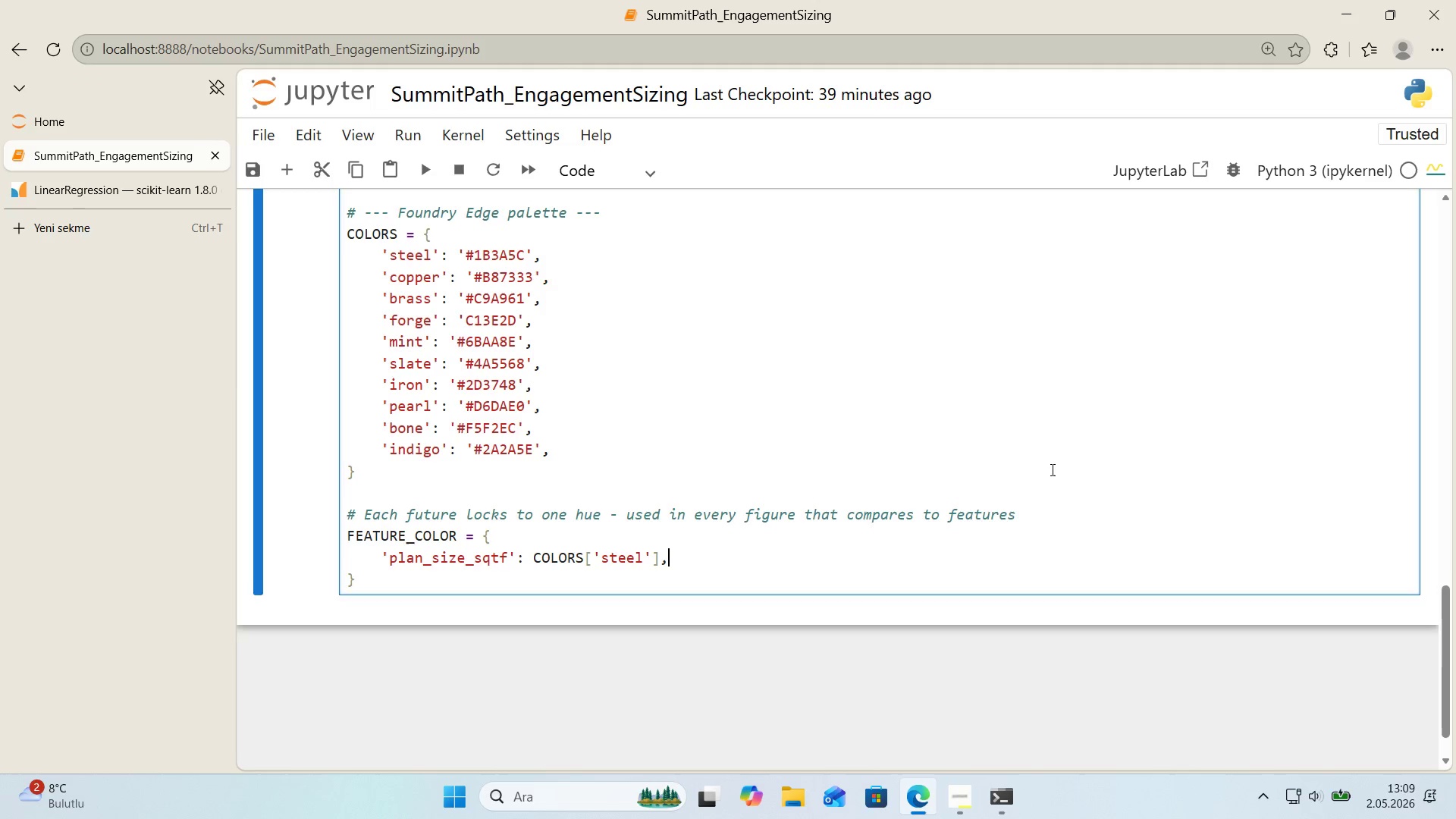 
key(Enter)
 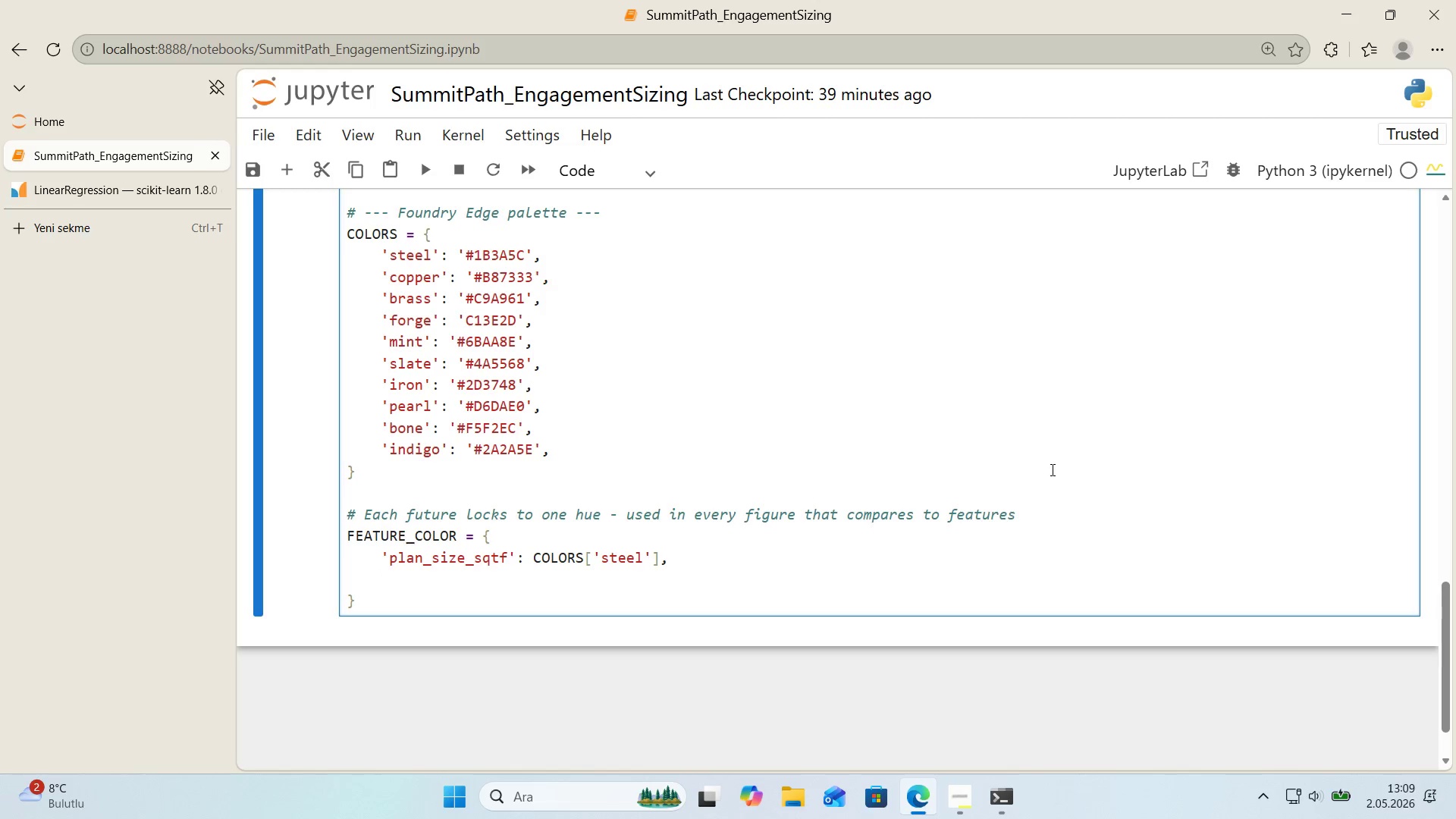 
type(@@)
 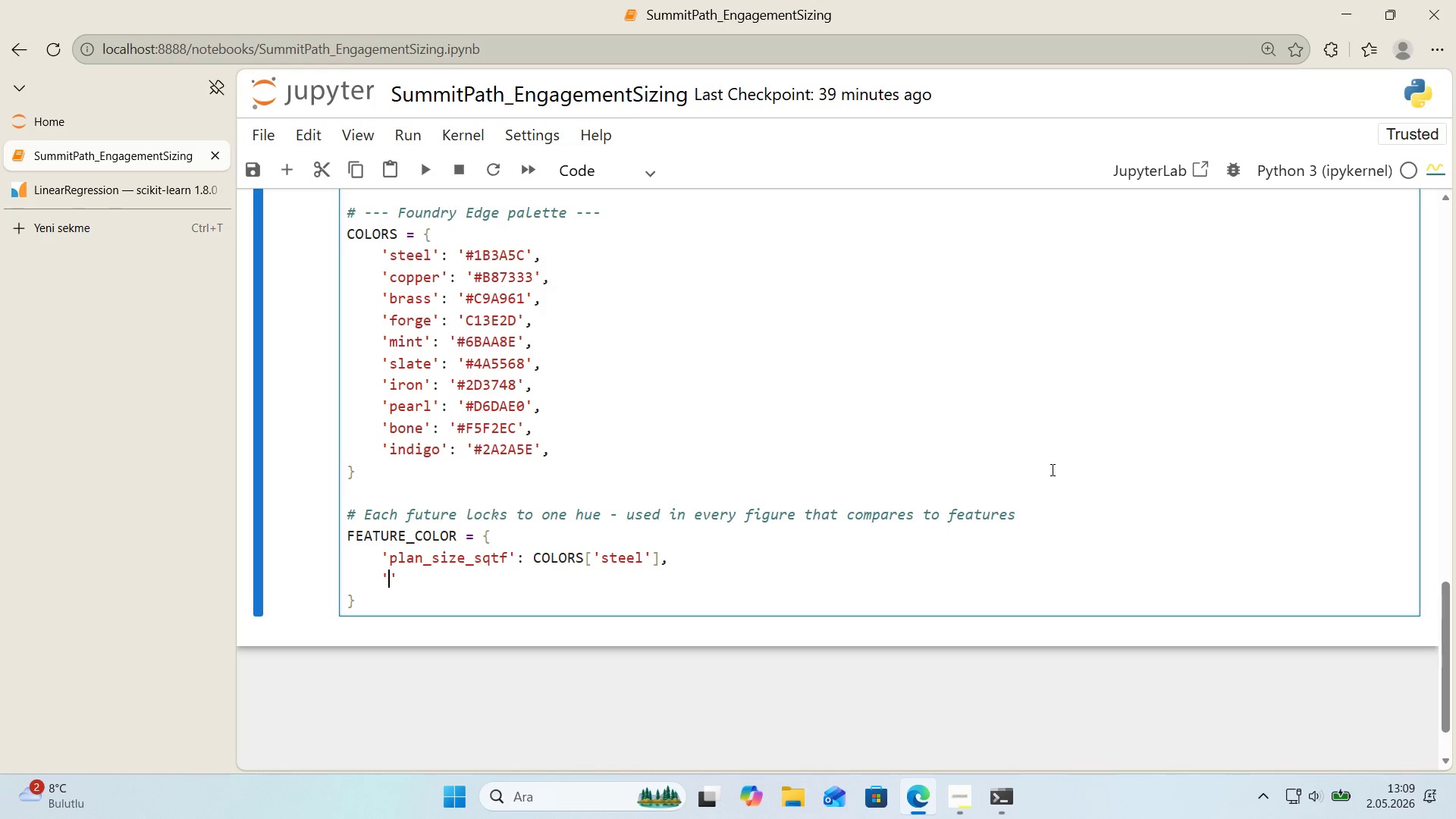 
key(ArrowLeft)
 